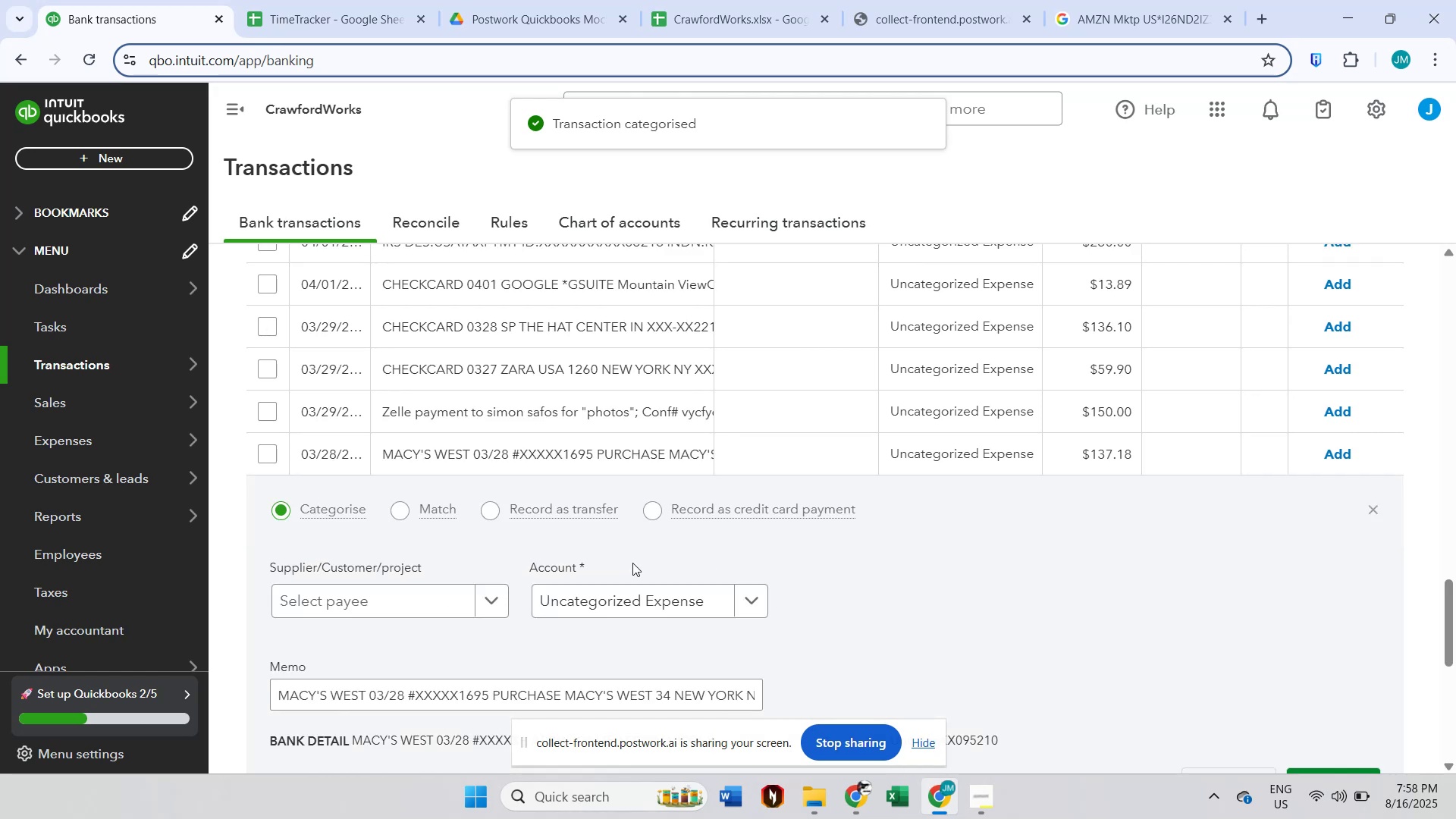 
scroll: coordinate [617, 556], scroll_direction: down, amount: 2.0
 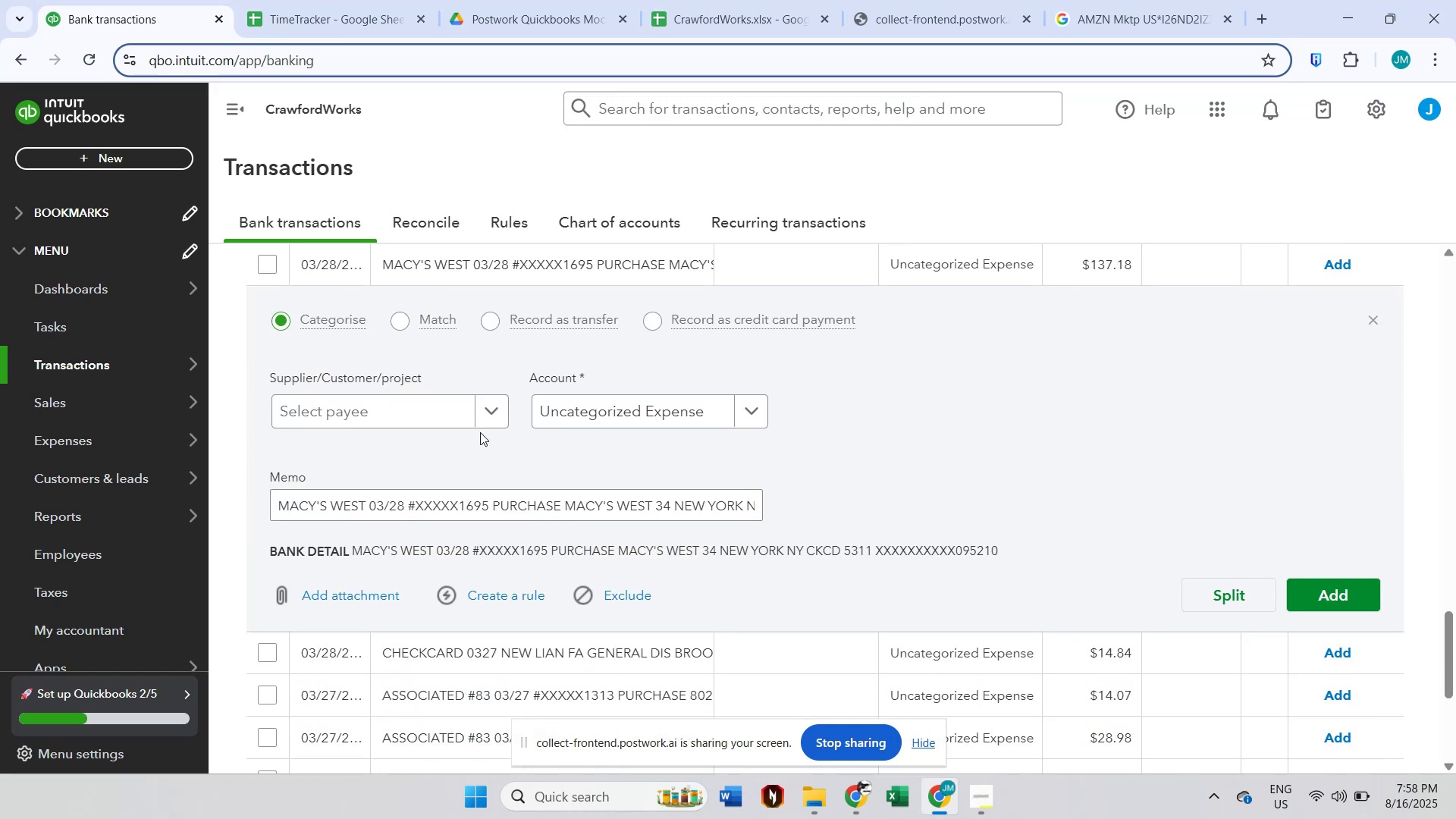 
left_click([425, 413])
 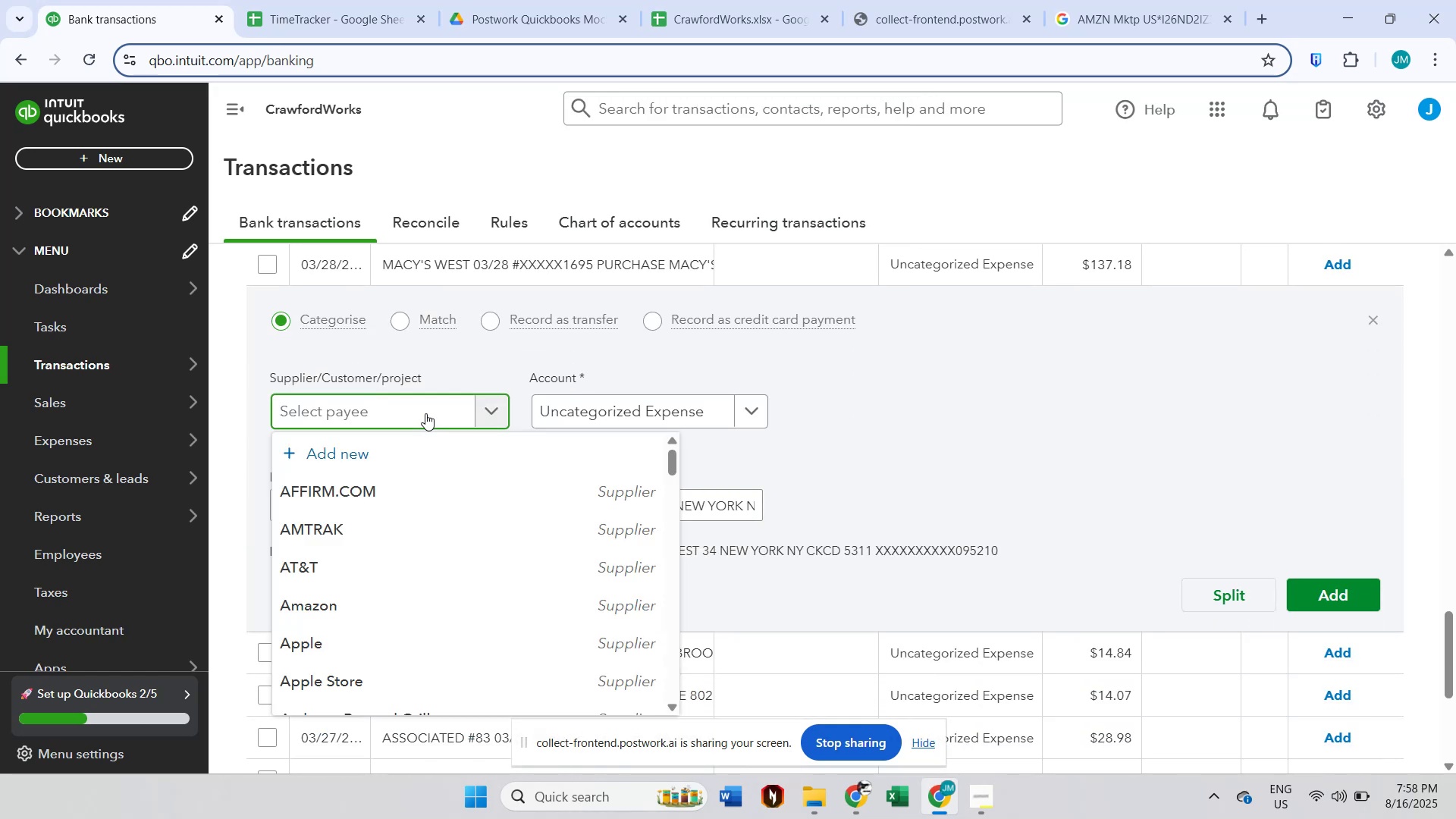 
type(mac)
 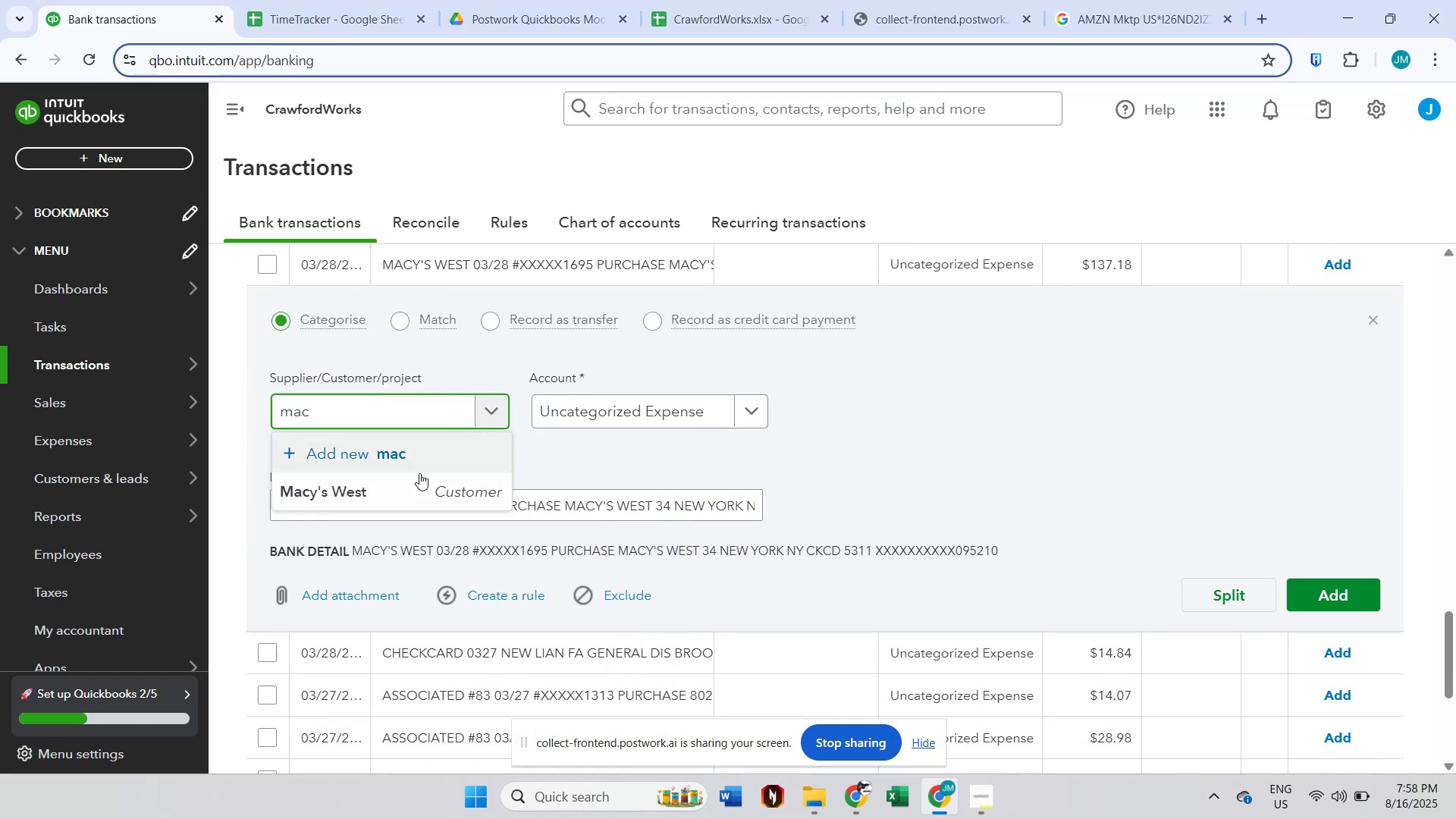 
left_click([417, 491])
 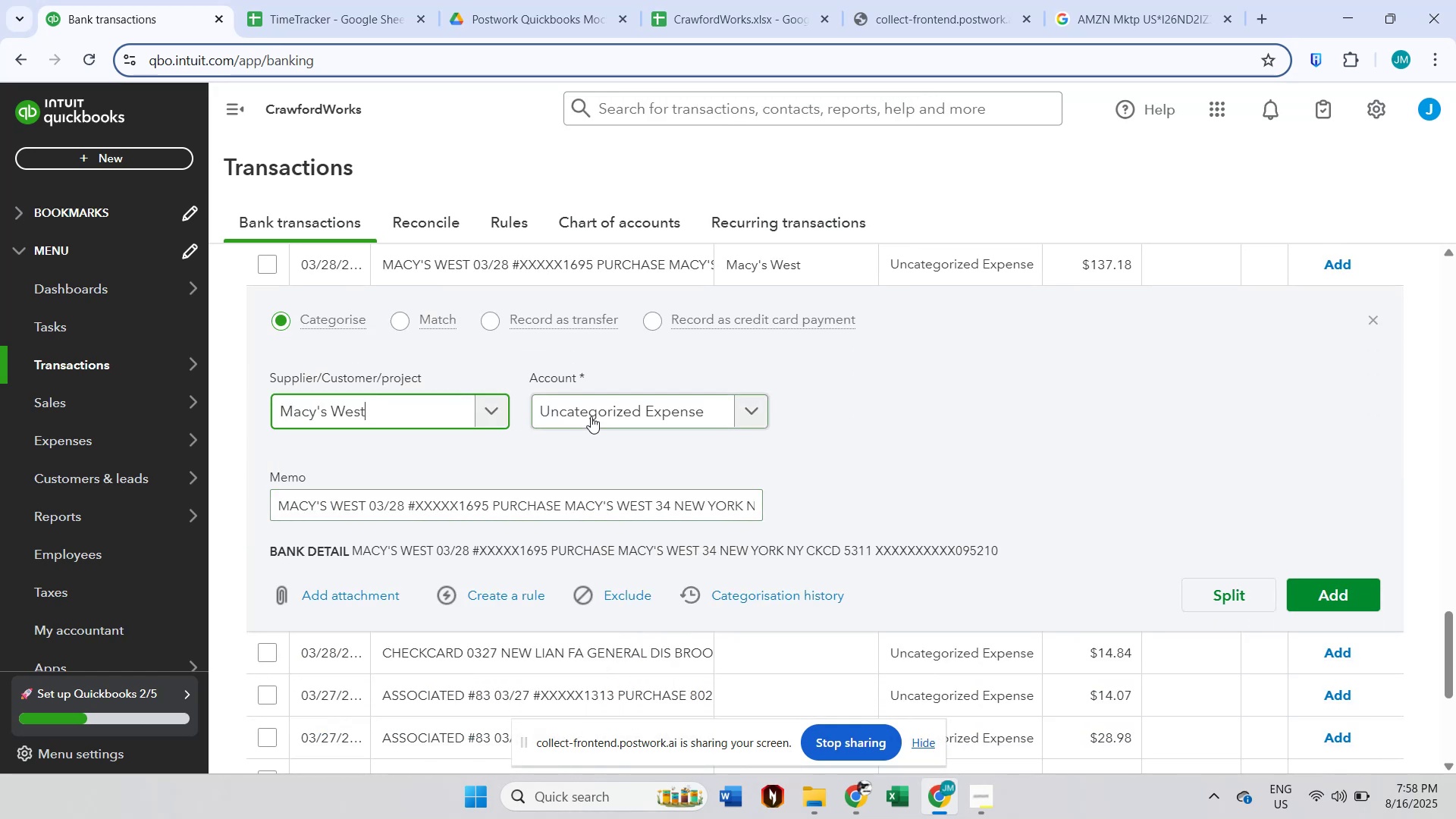 
left_click([591, 416])
 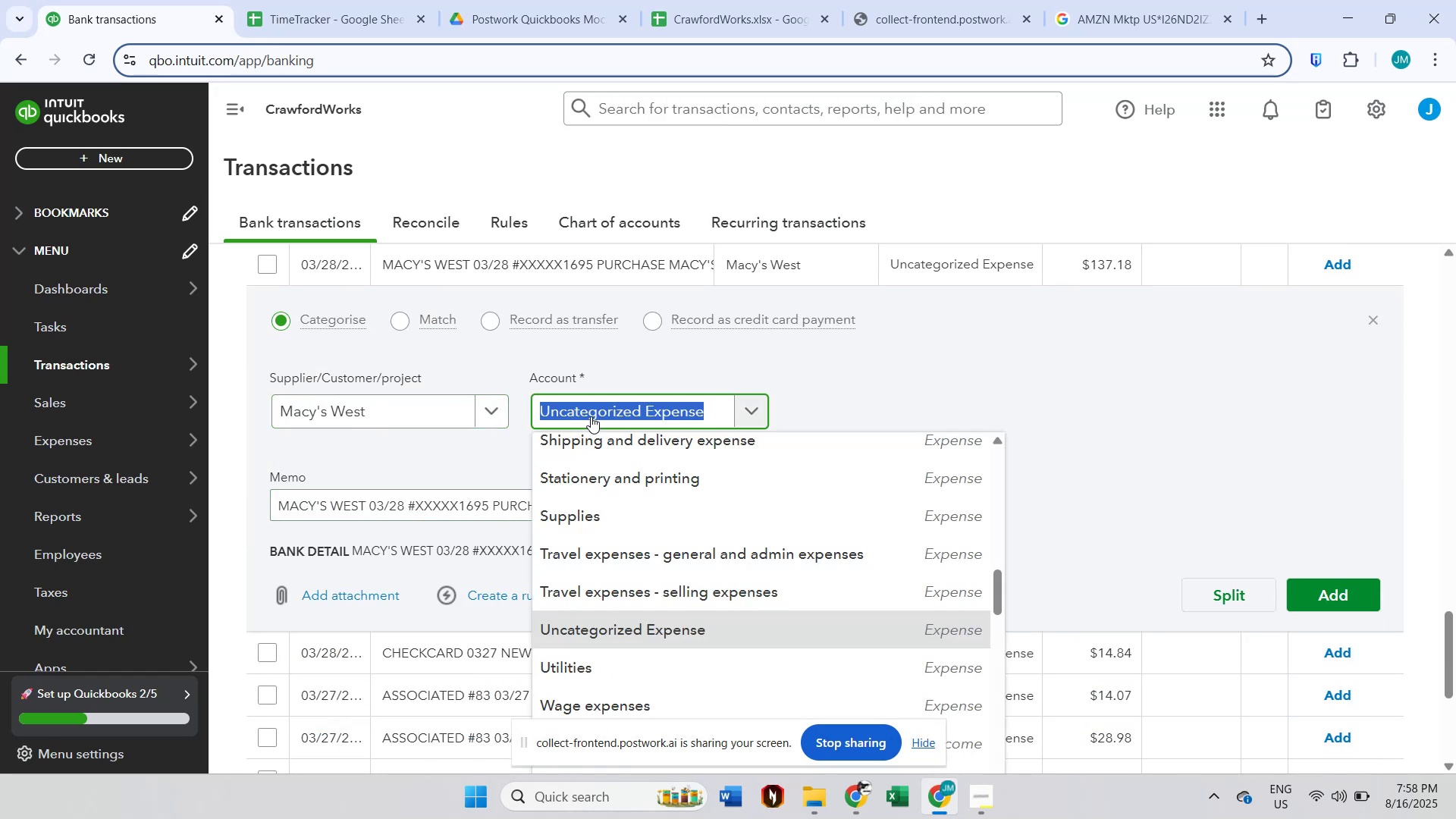 
type(oth)
key(Backspace)
key(Backspace)
key(Backspace)
type(mea)
 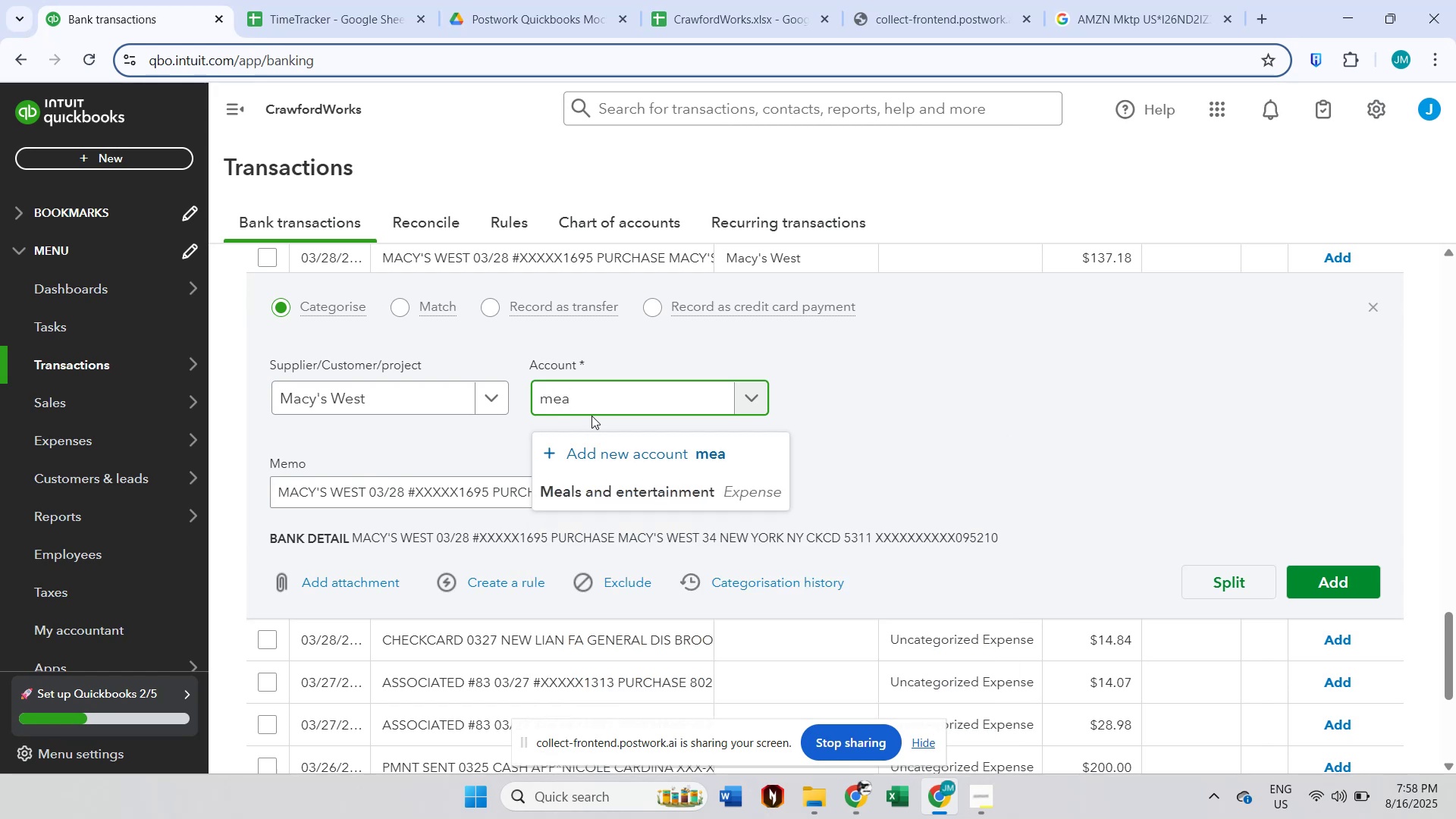 
left_click([640, 510])
 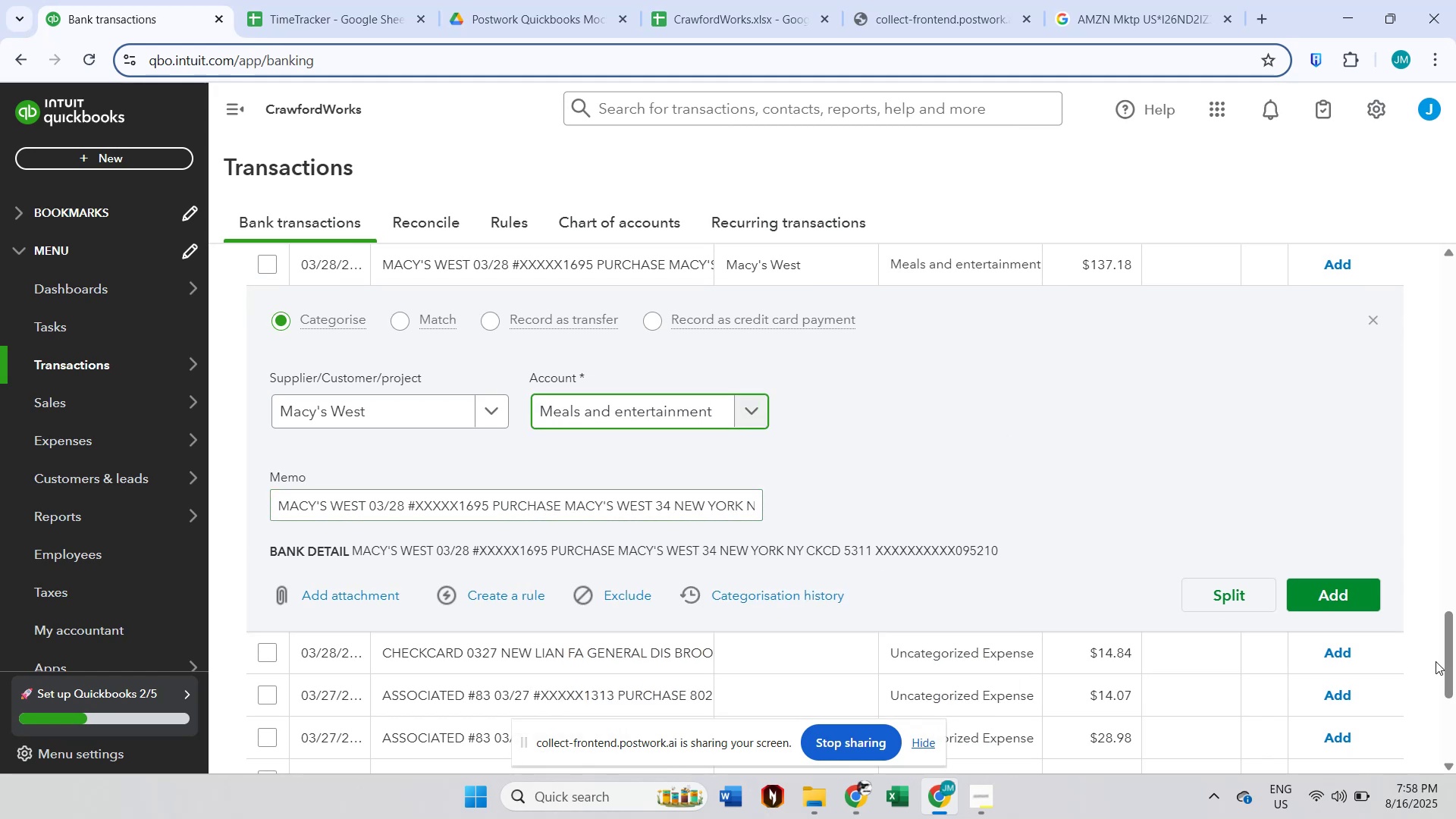 
left_click([1359, 607])
 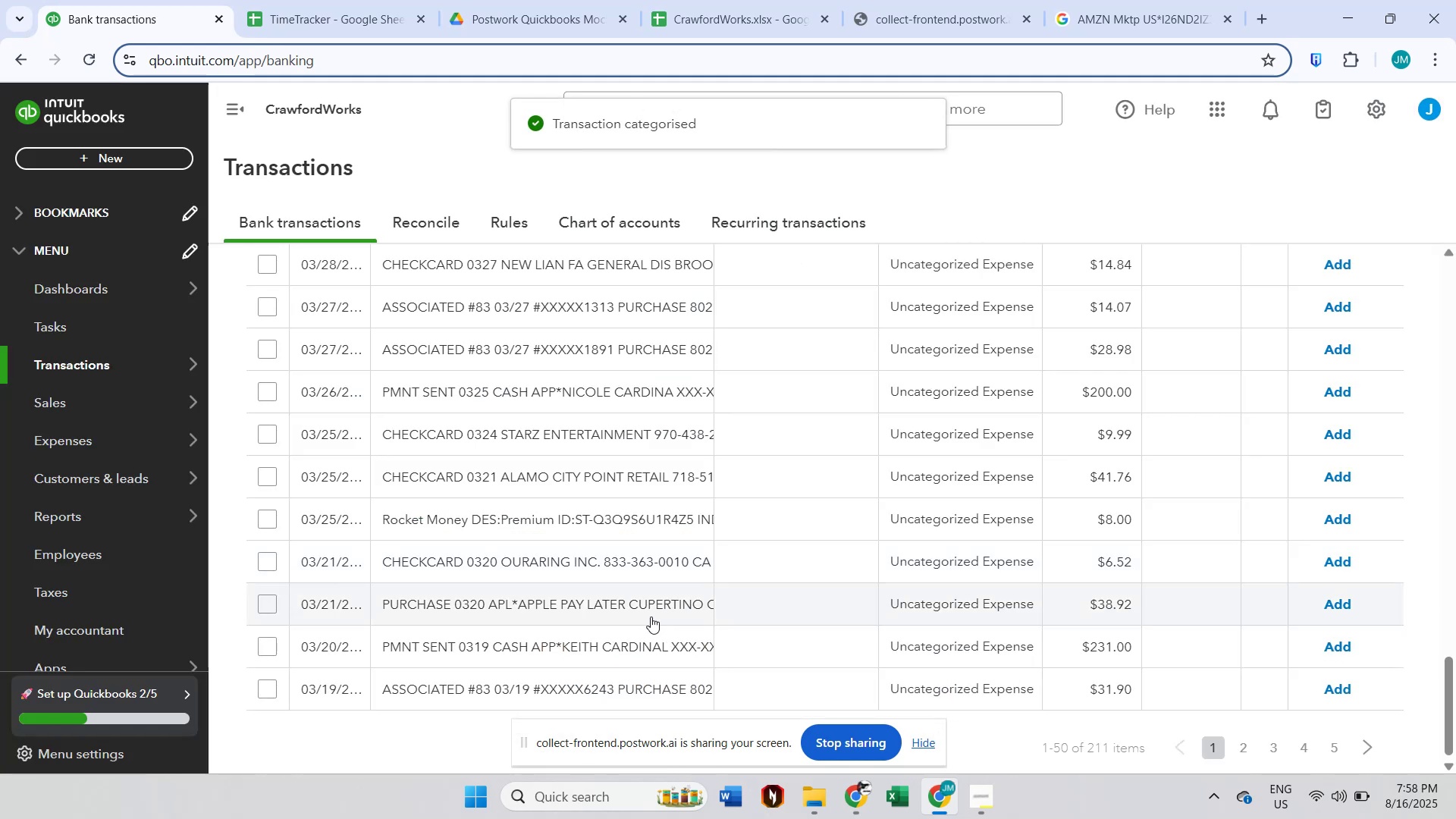 
wait(5.07)
 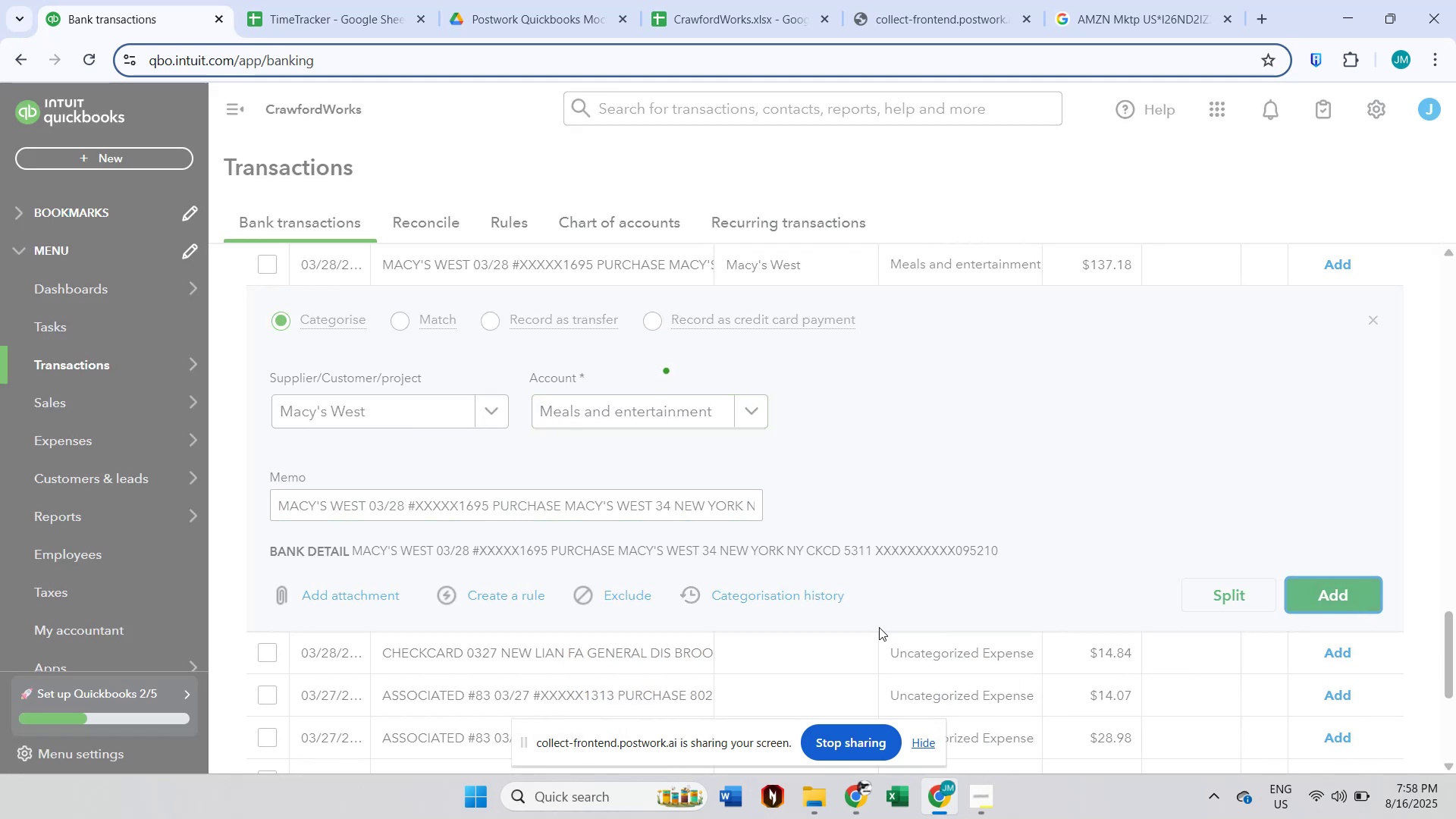 
left_click([651, 617])
 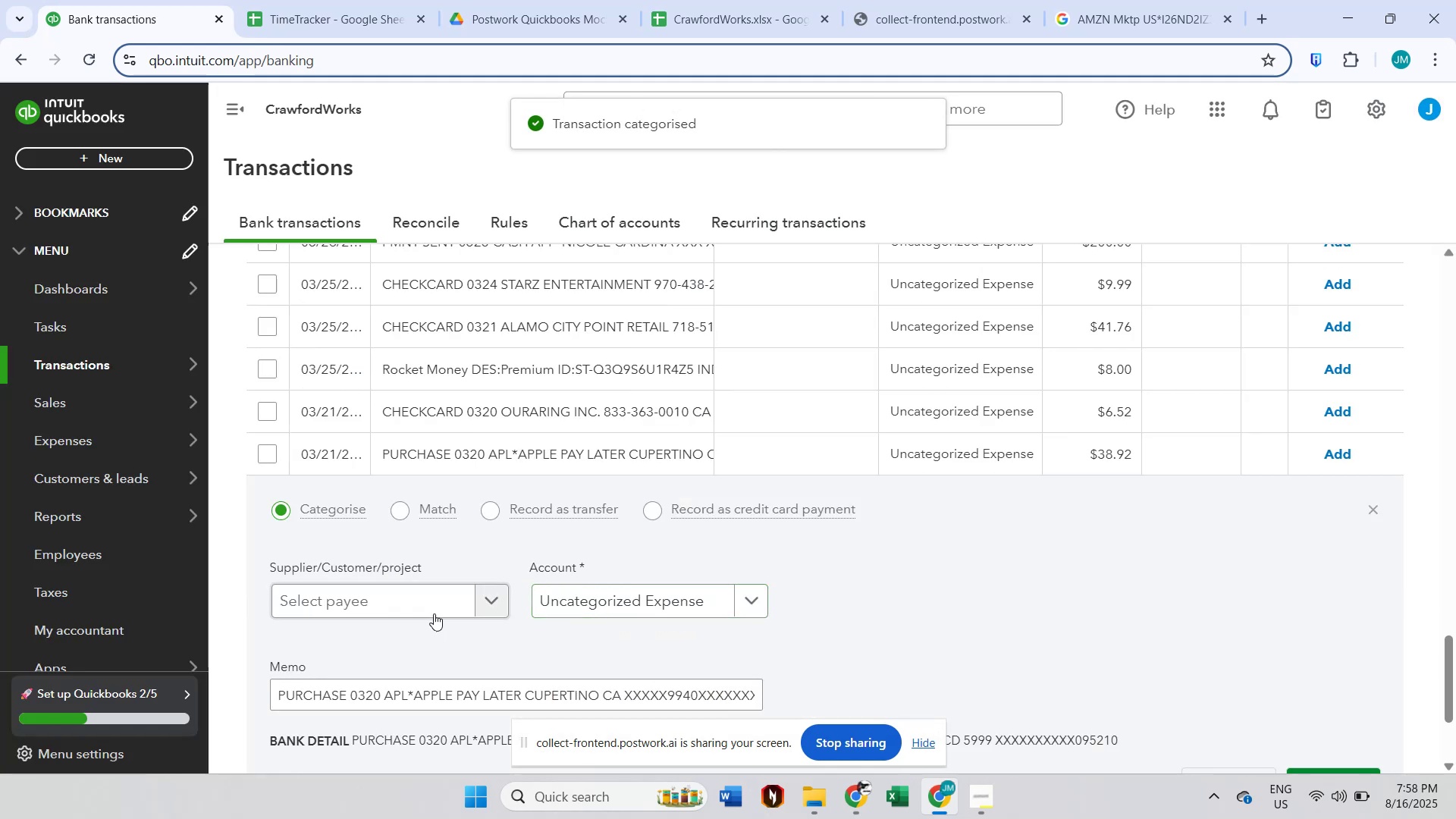 
scroll: coordinate [445, 595], scroll_direction: down, amount: 1.0
 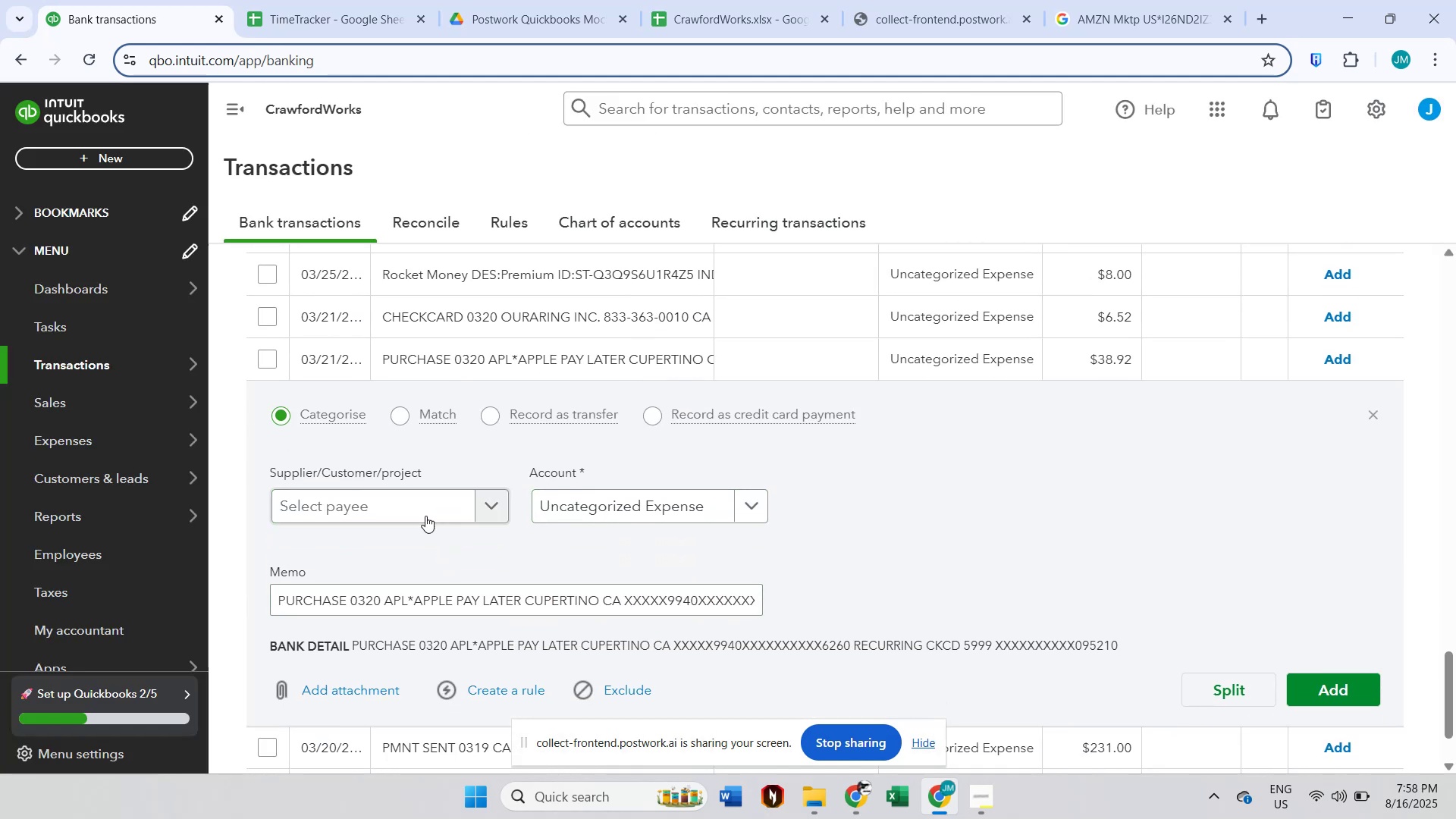 
left_click([418, 491])
 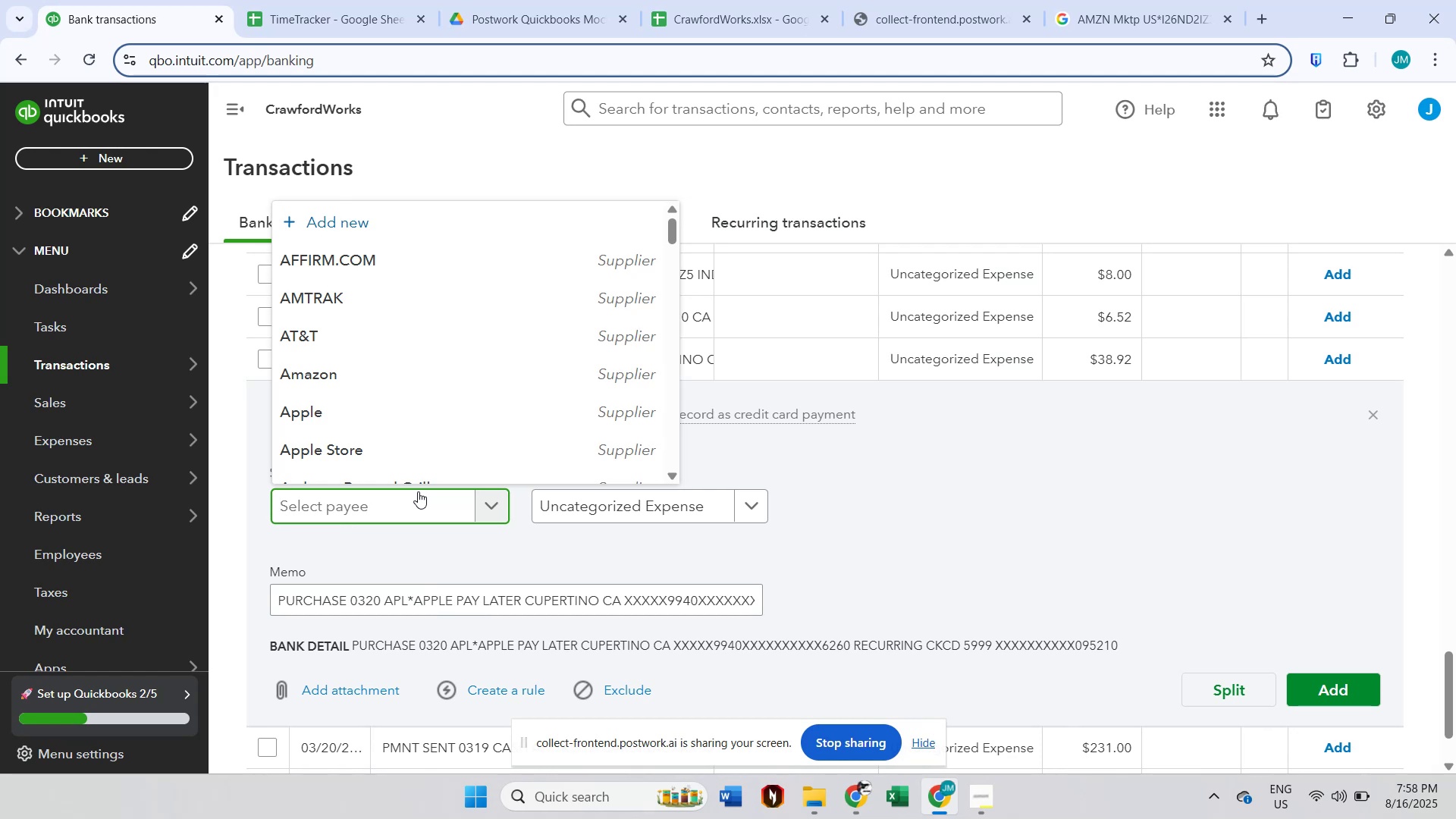 
type(app)
 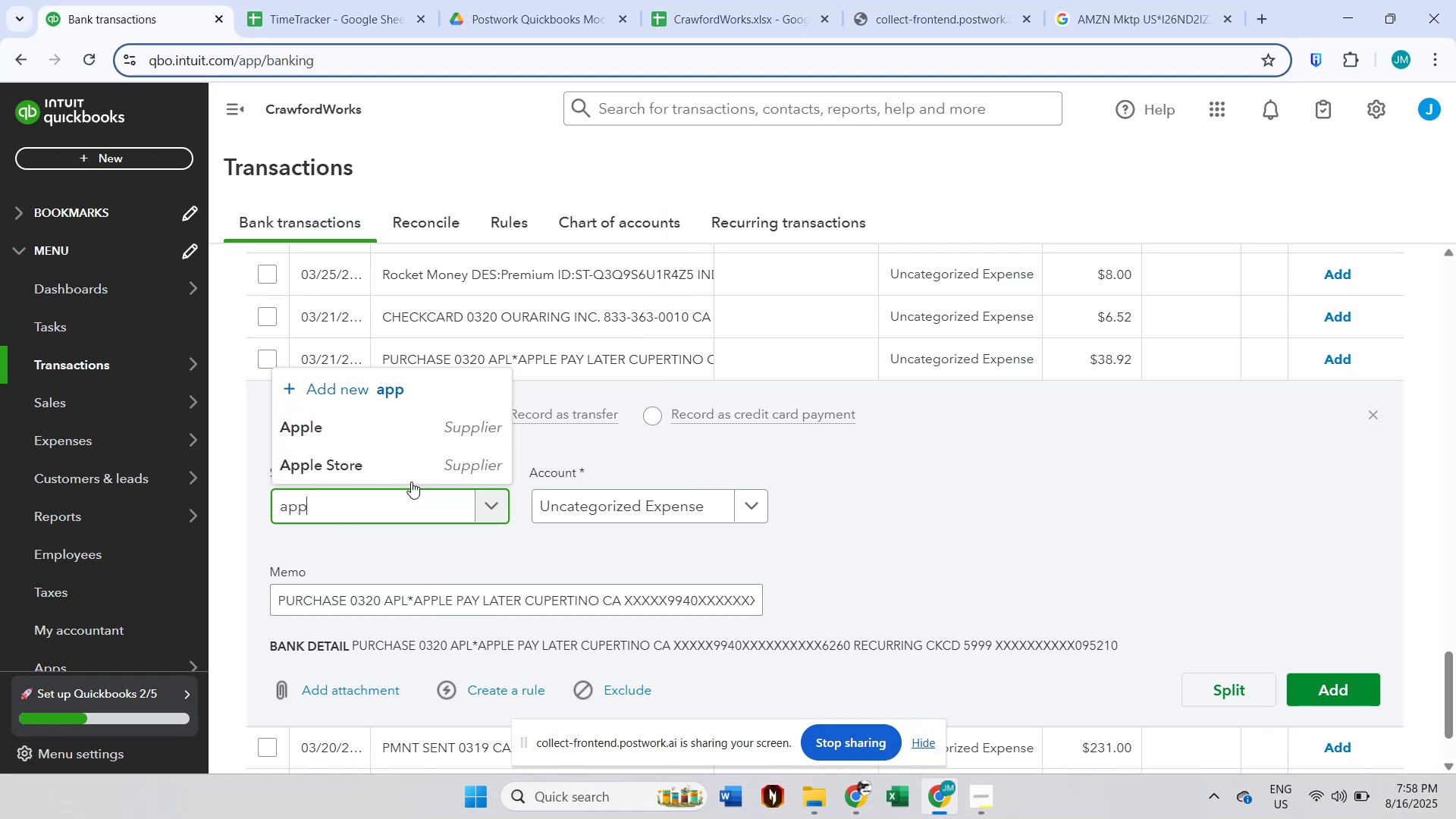 
left_click([379, 423])
 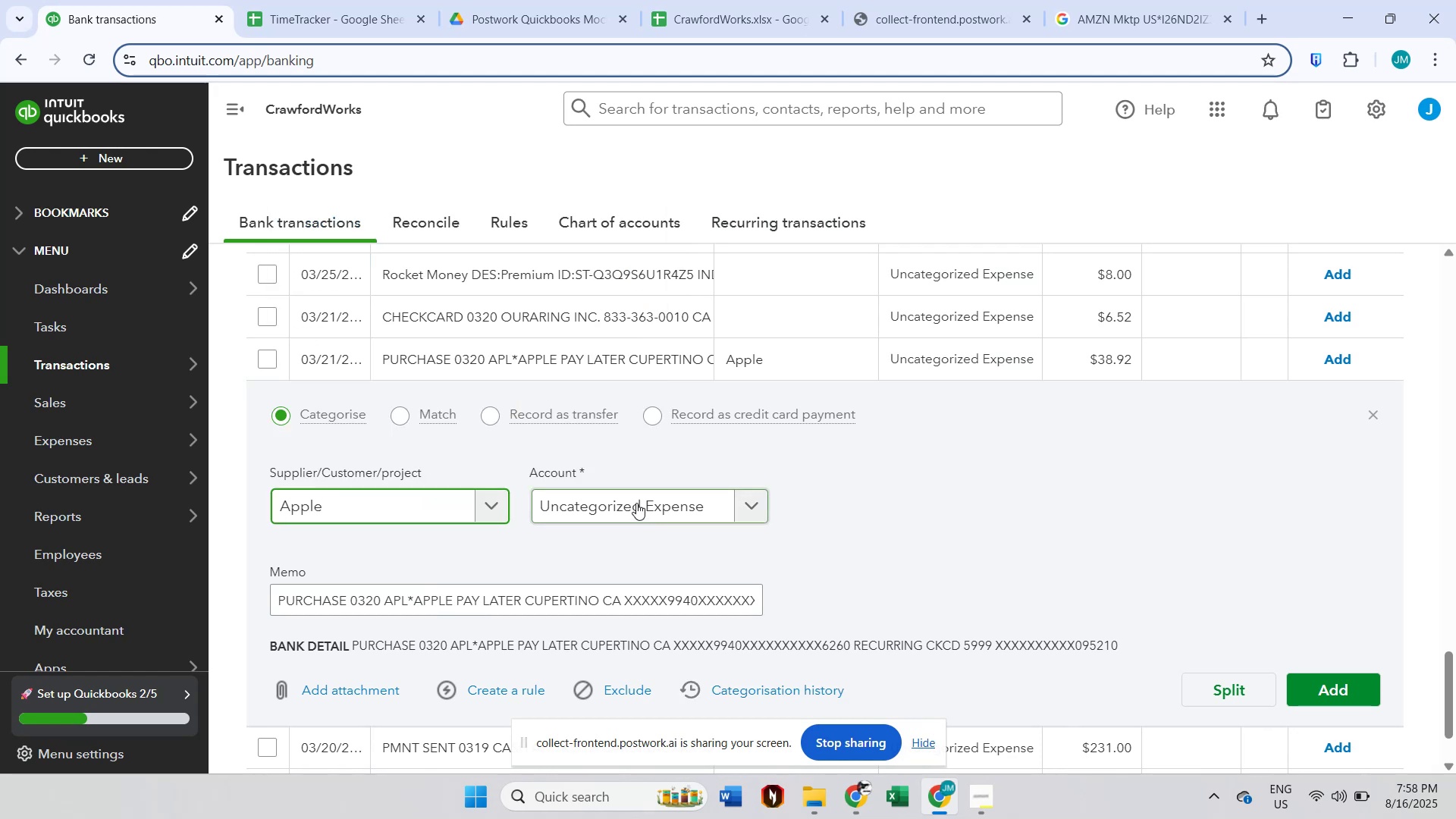 
left_click([636, 503])
 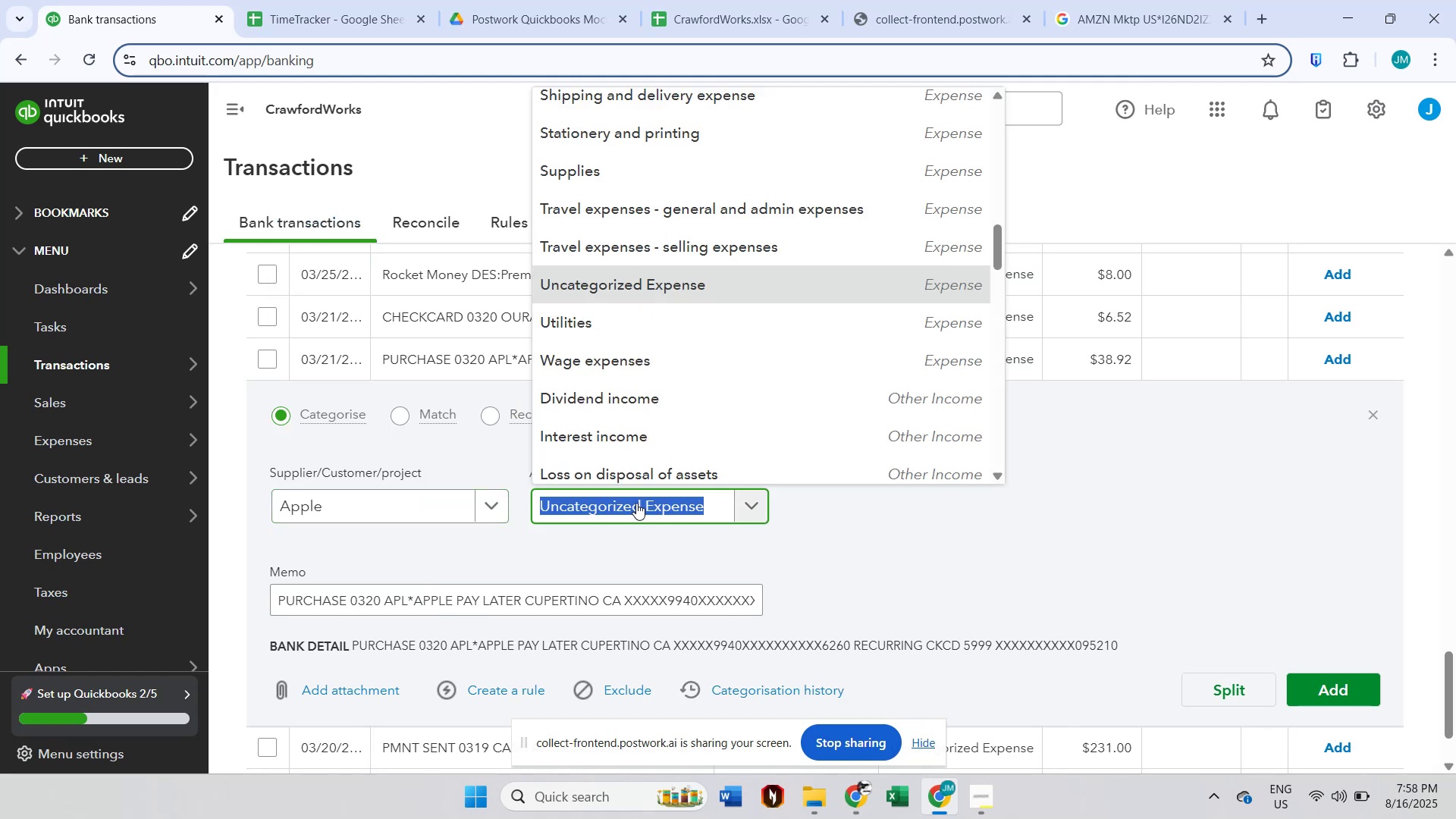 
type(dues)
 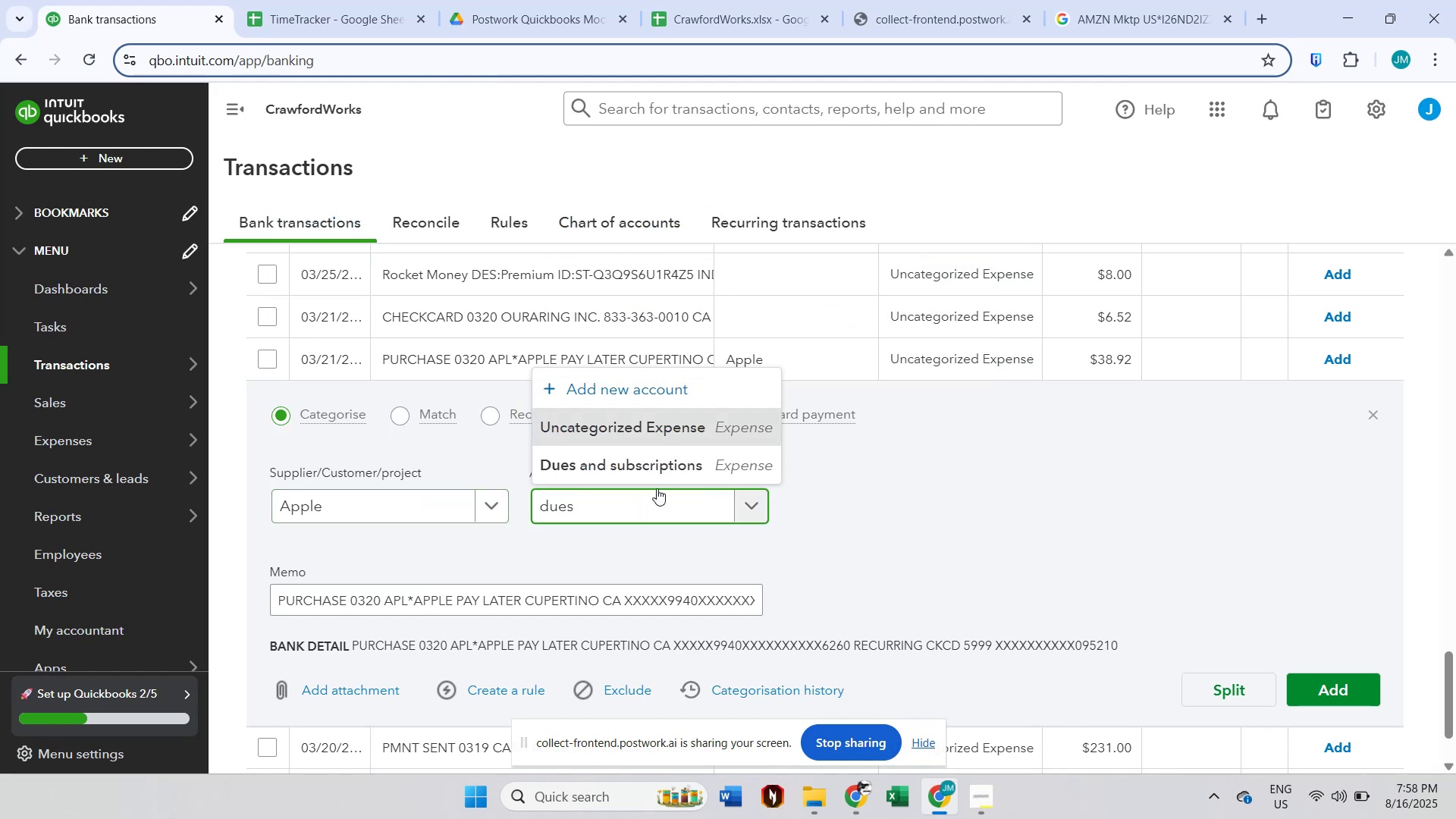 
left_click([668, 464])
 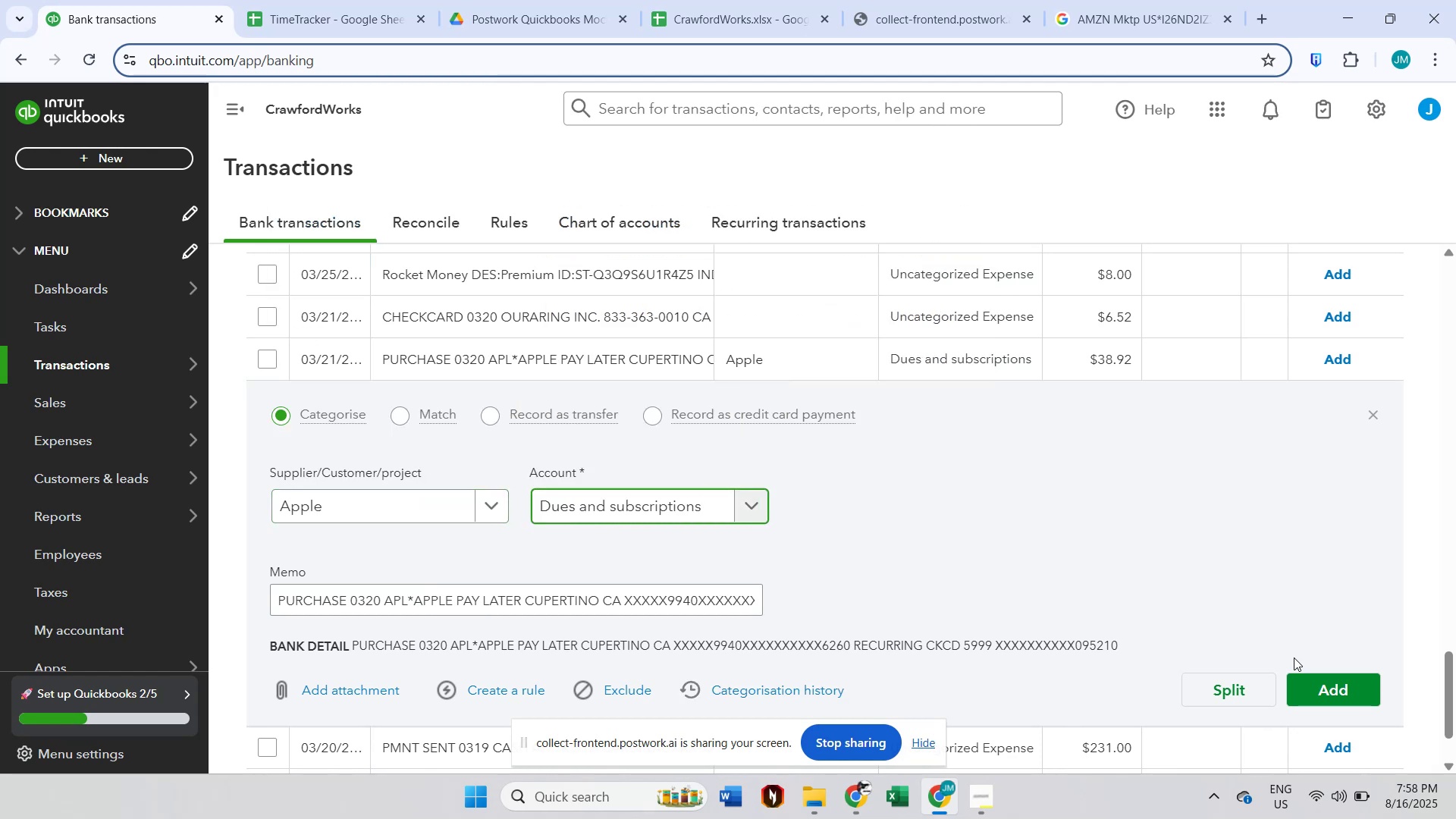 
left_click([1308, 691])
 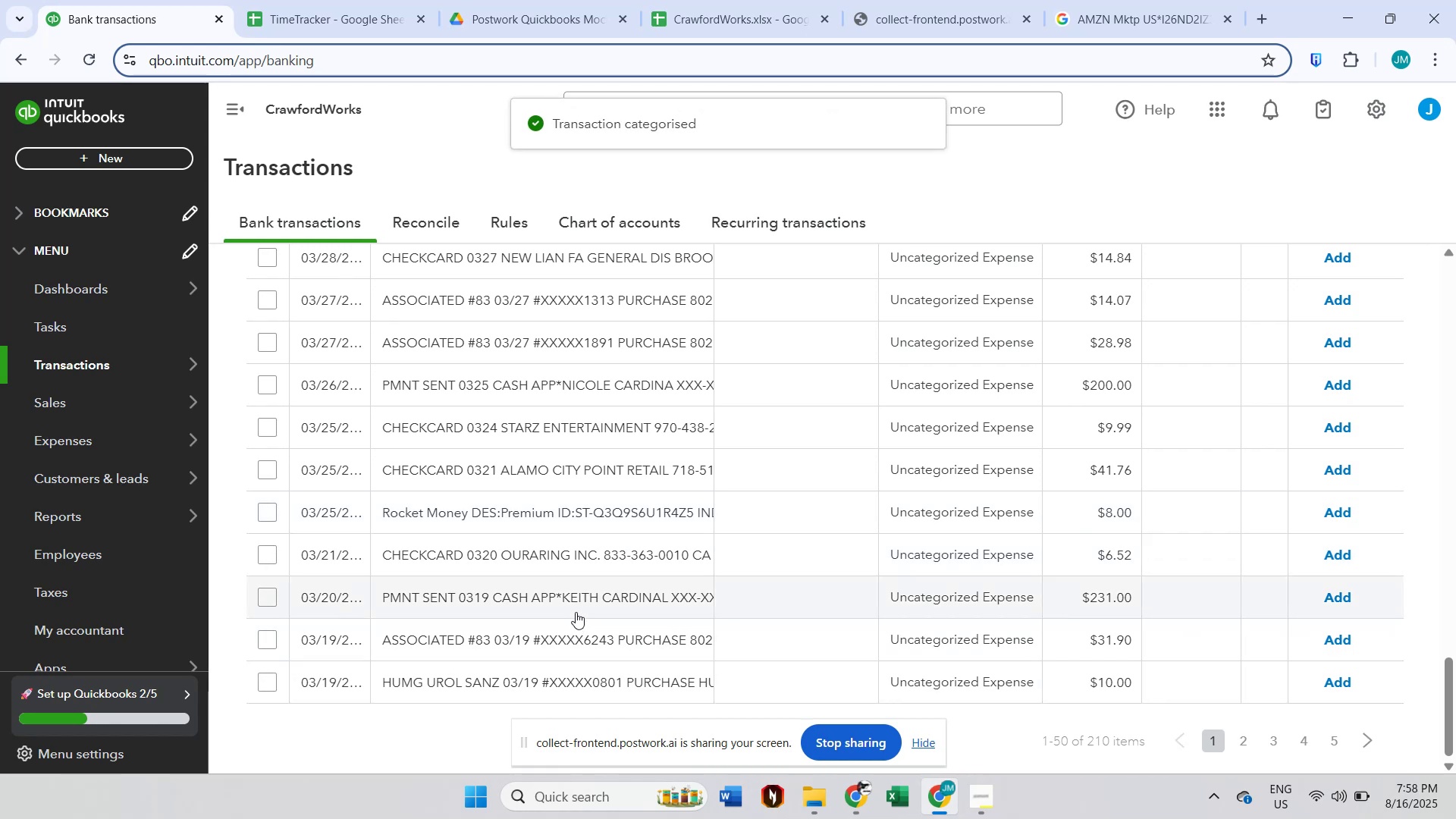 
wait(5.61)
 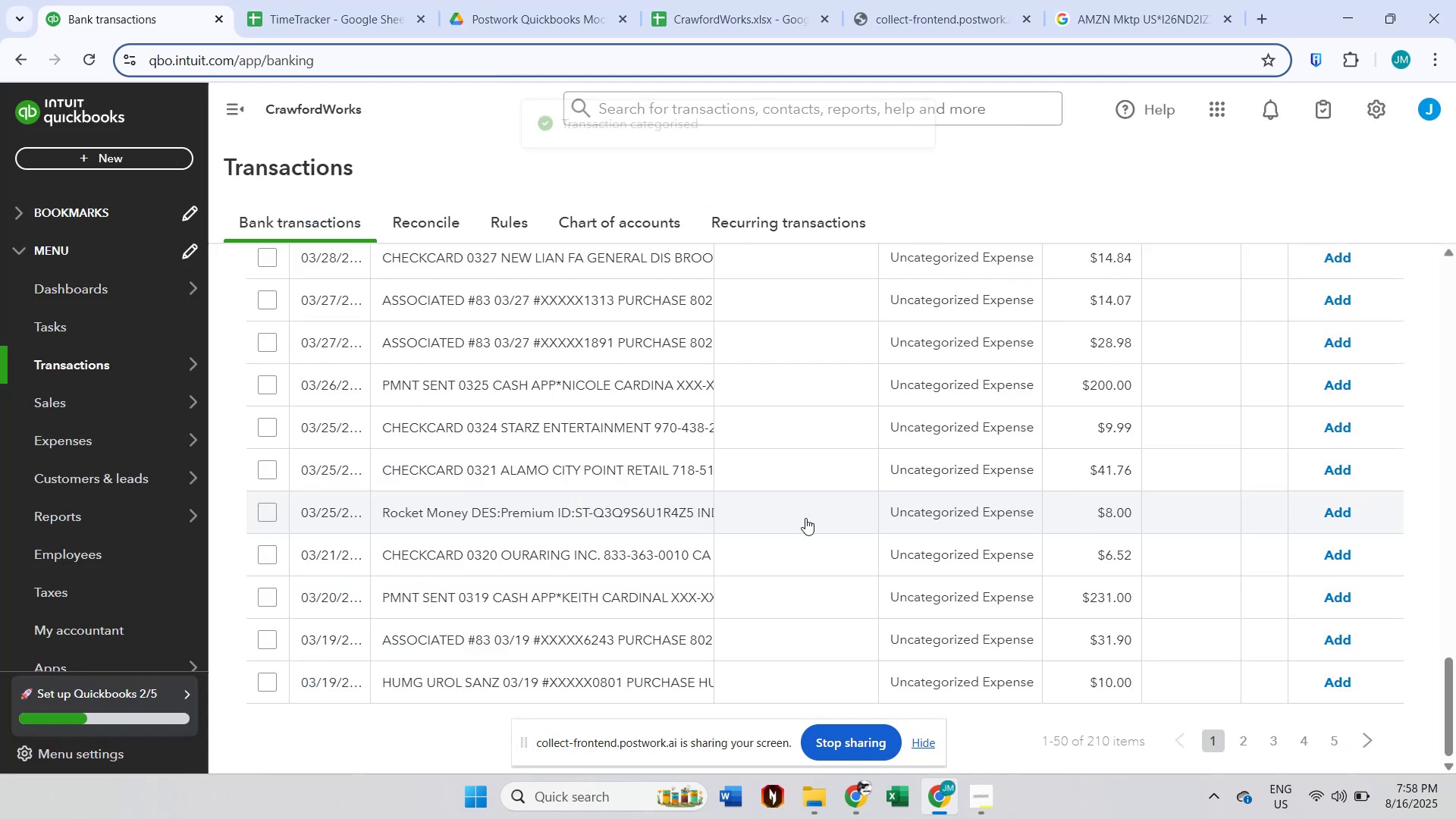 
left_click([576, 612])
 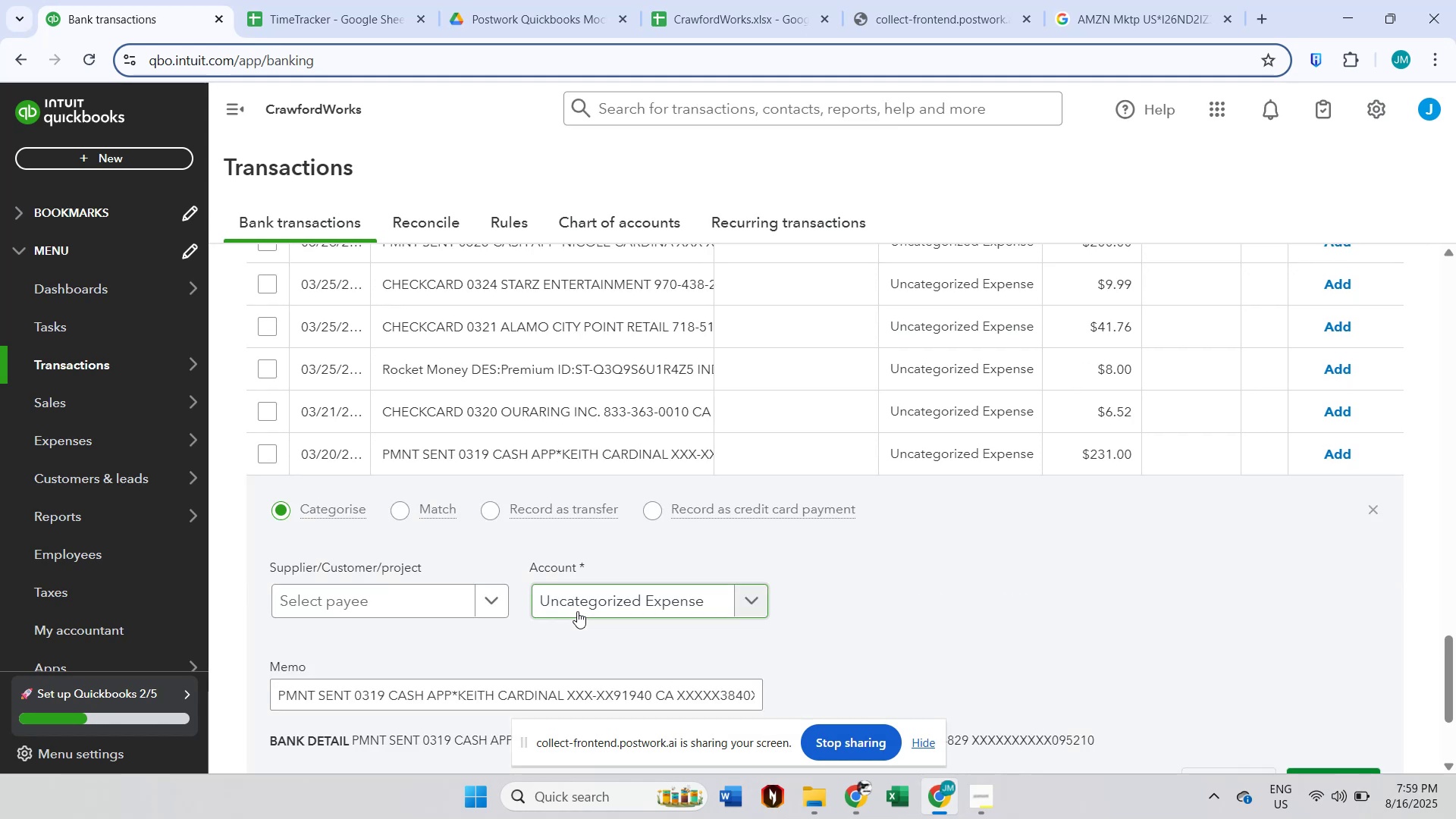 
scroll: coordinate [705, 581], scroll_direction: down, amount: 1.0
 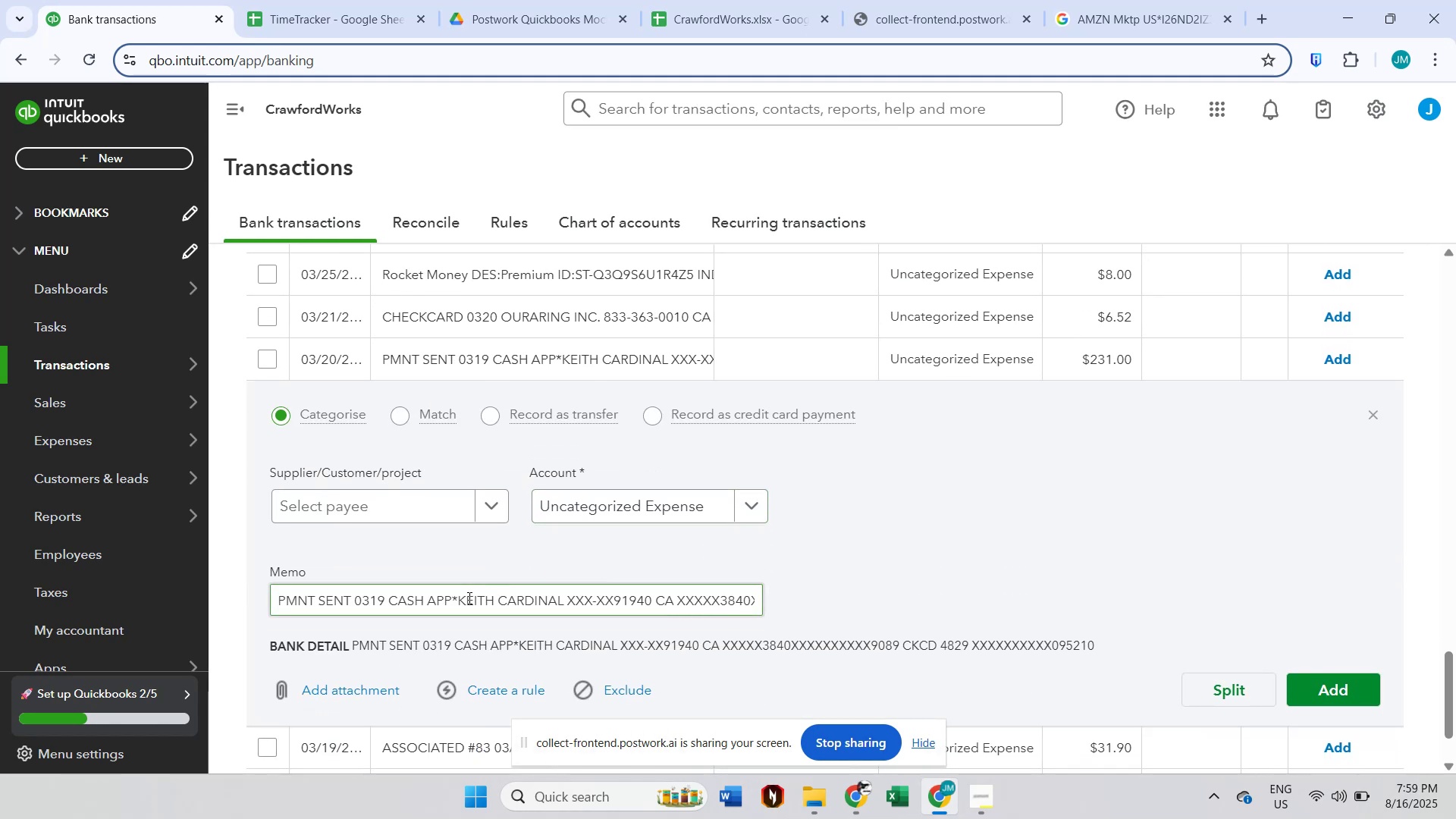 
left_click([458, 598])
 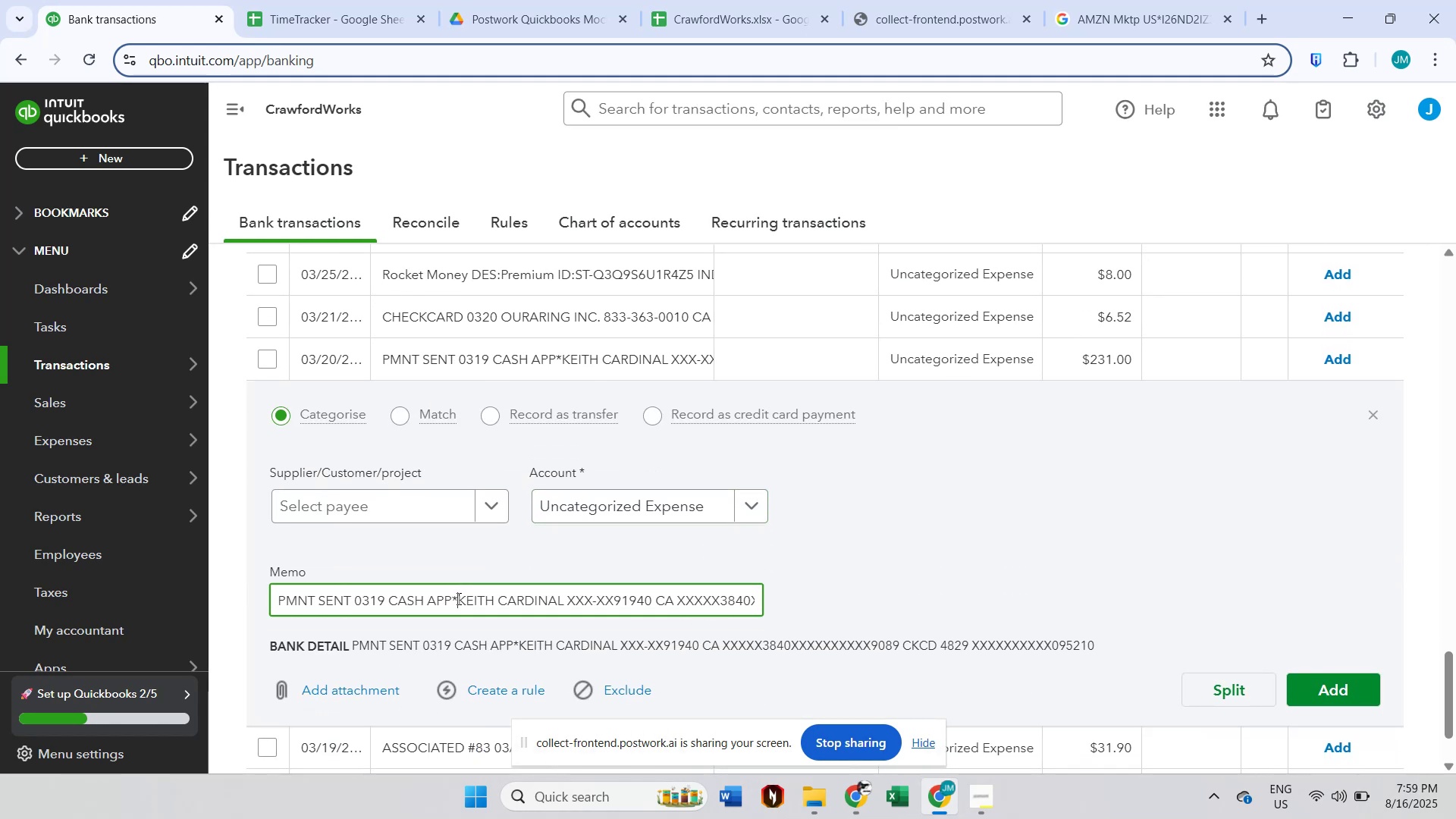 
hold_key(key=ShiftLeft, duration=1.53)
left_click([559, 598])
 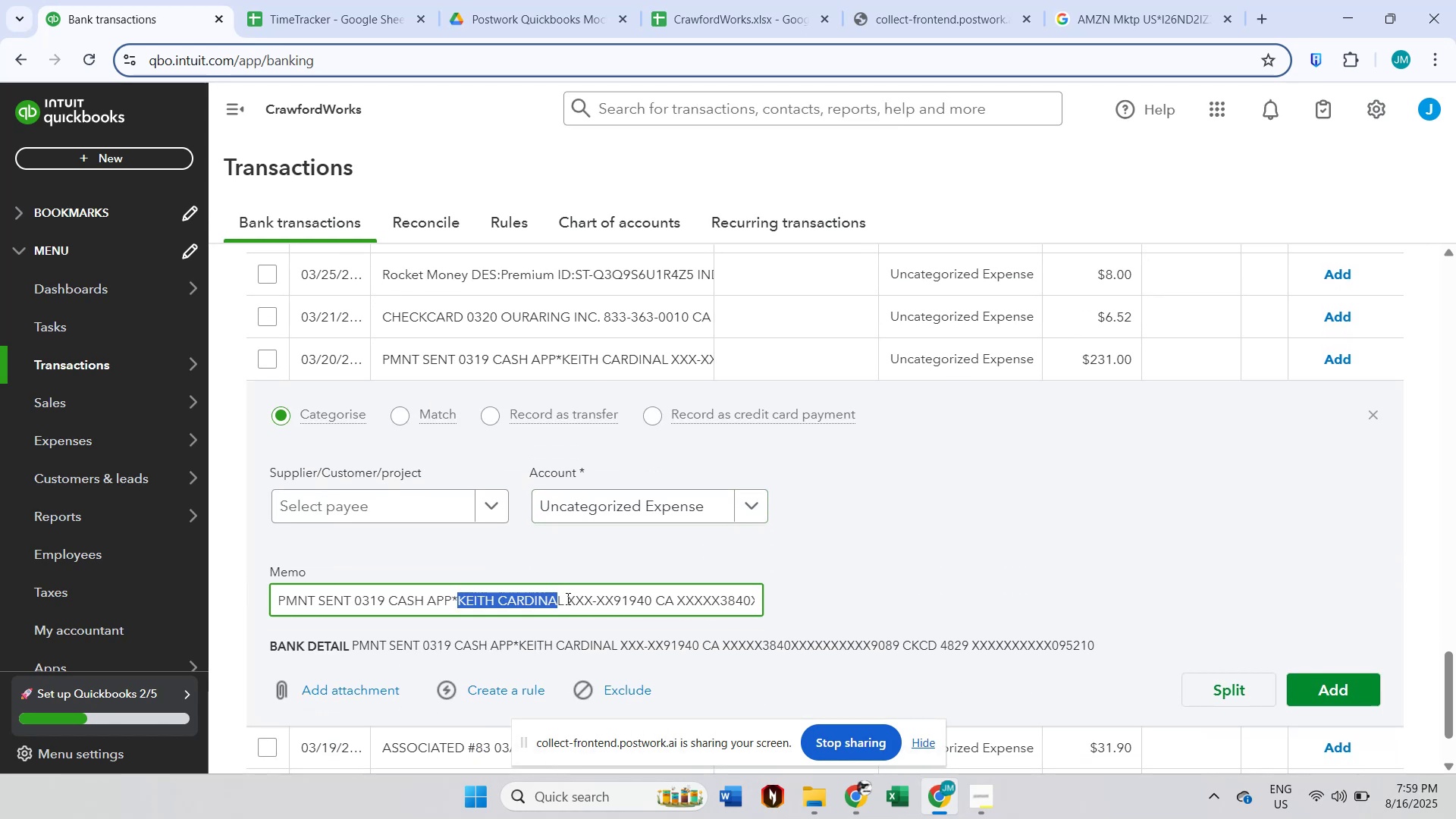 
hold_key(key=ShiftLeft, duration=0.43)
left_click([565, 598])
 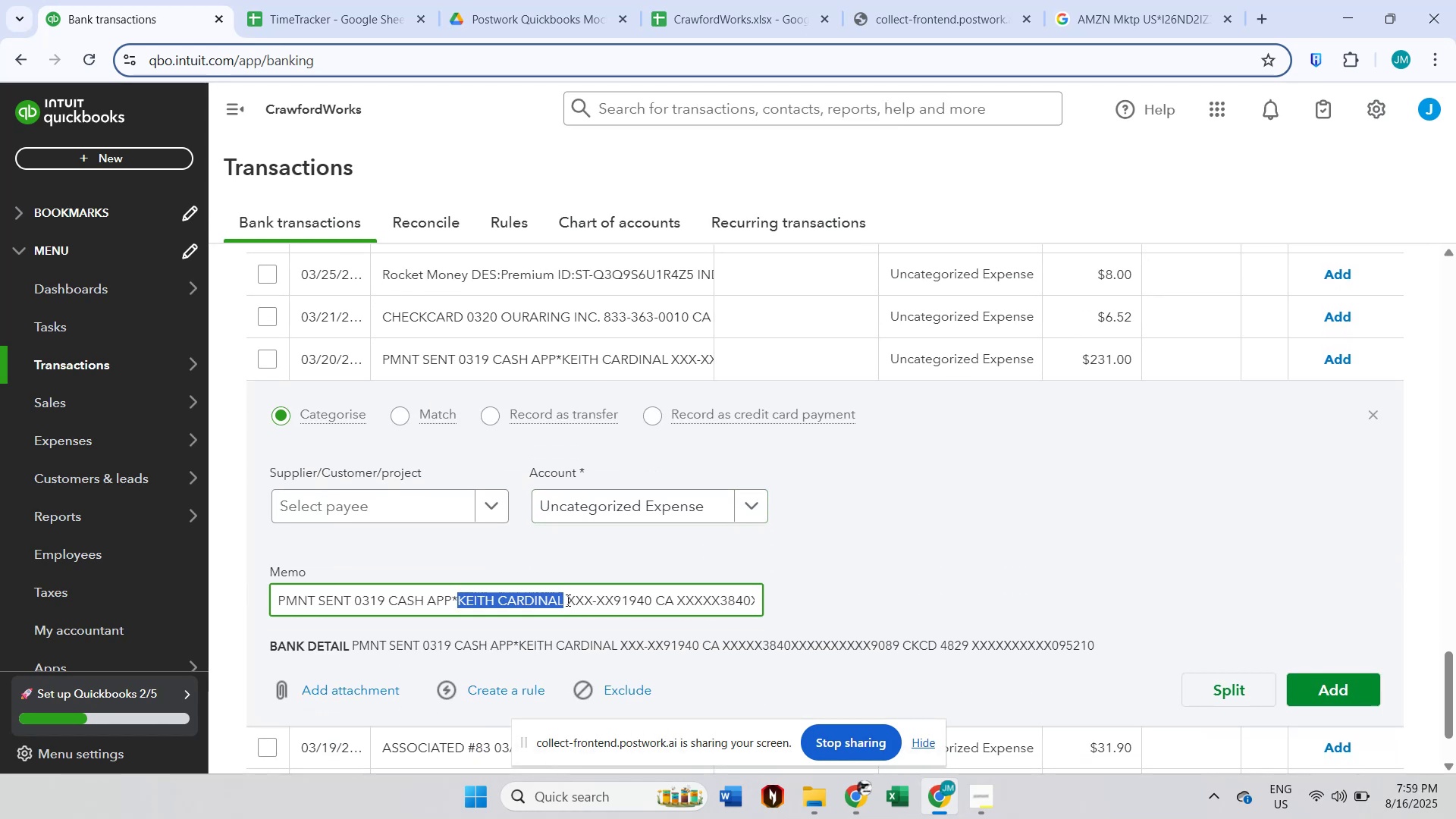 
key(Control+C)
 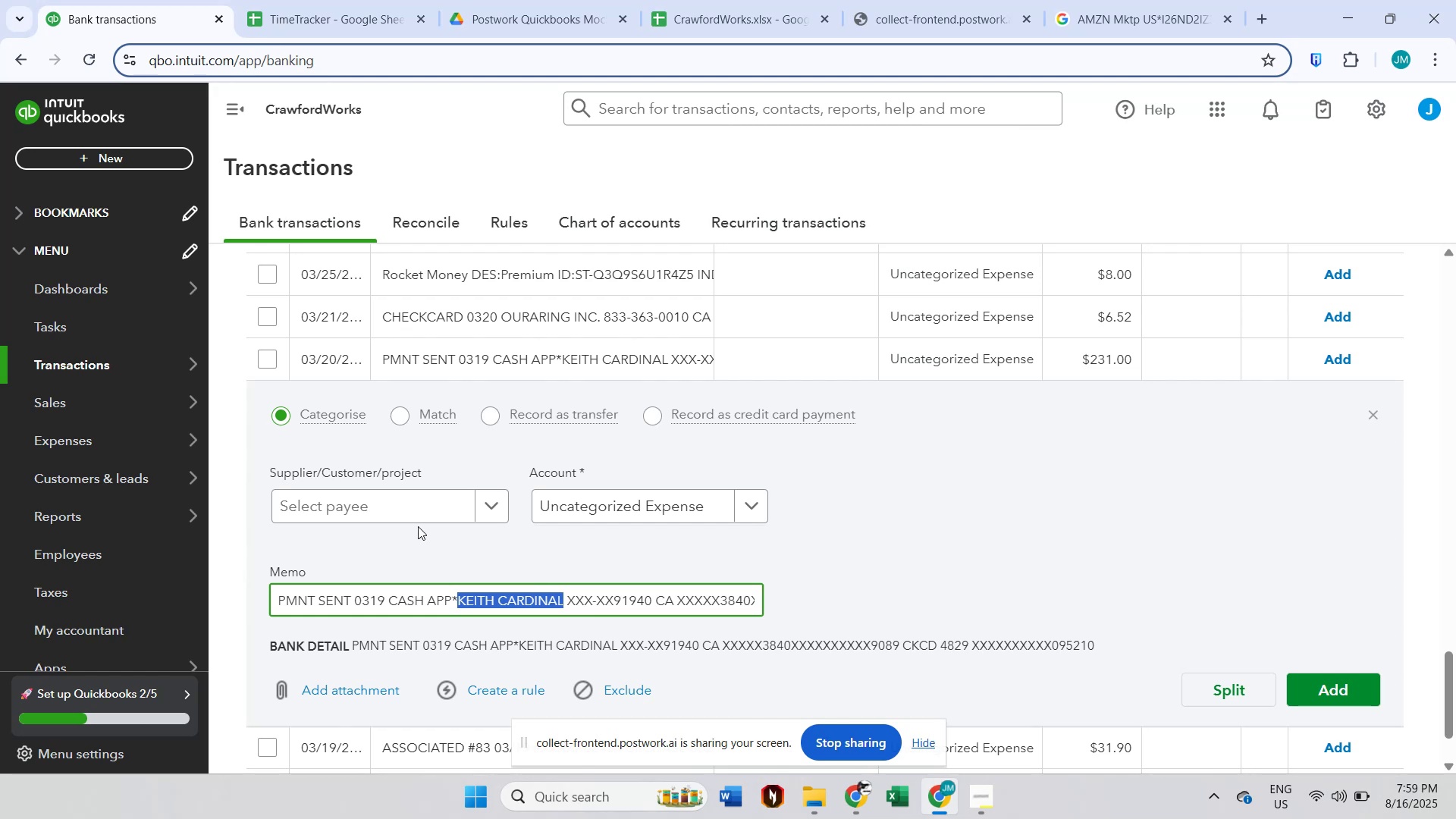 
left_click([394, 513])
 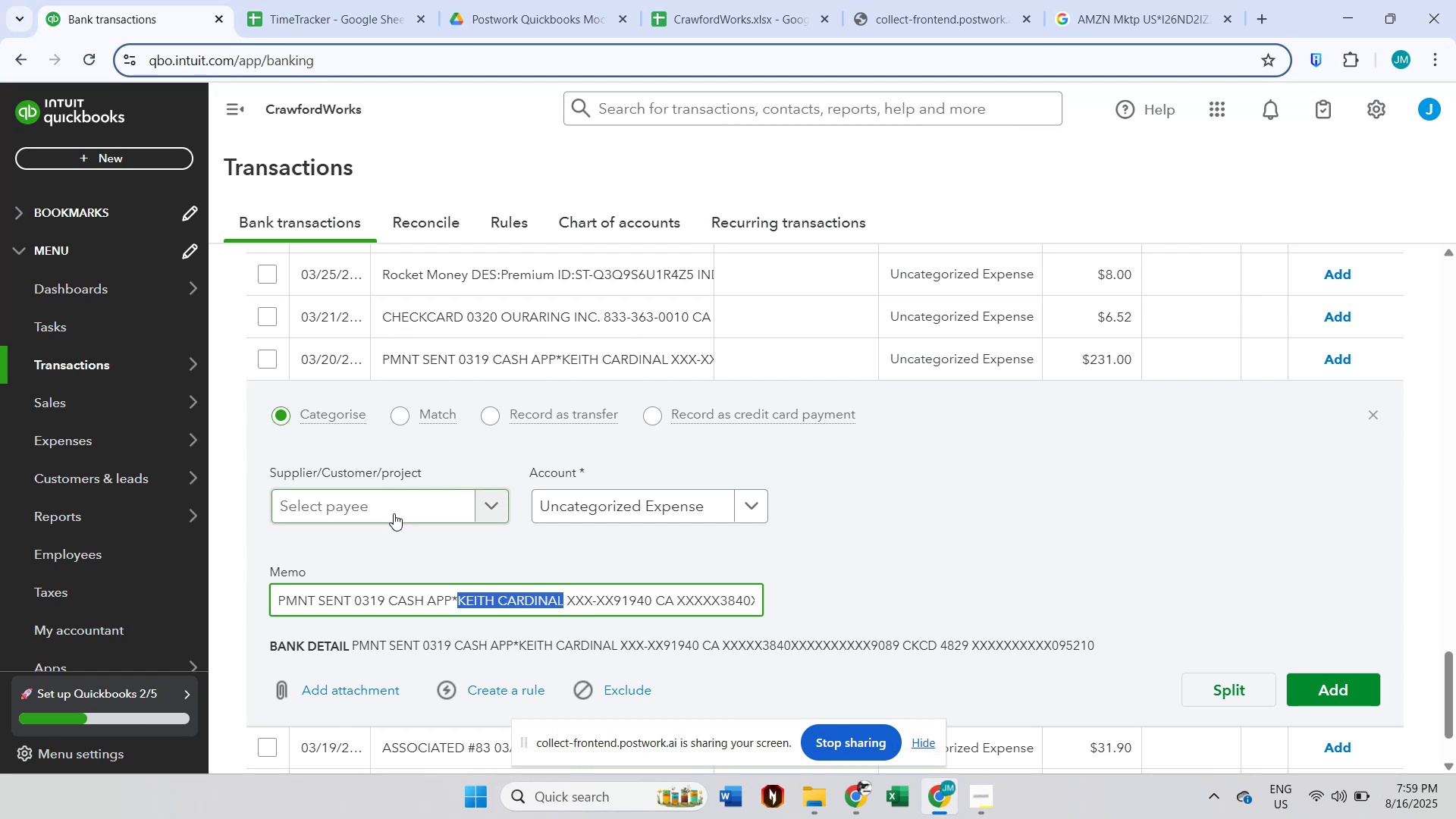 
key(Control+ControlLeft)
 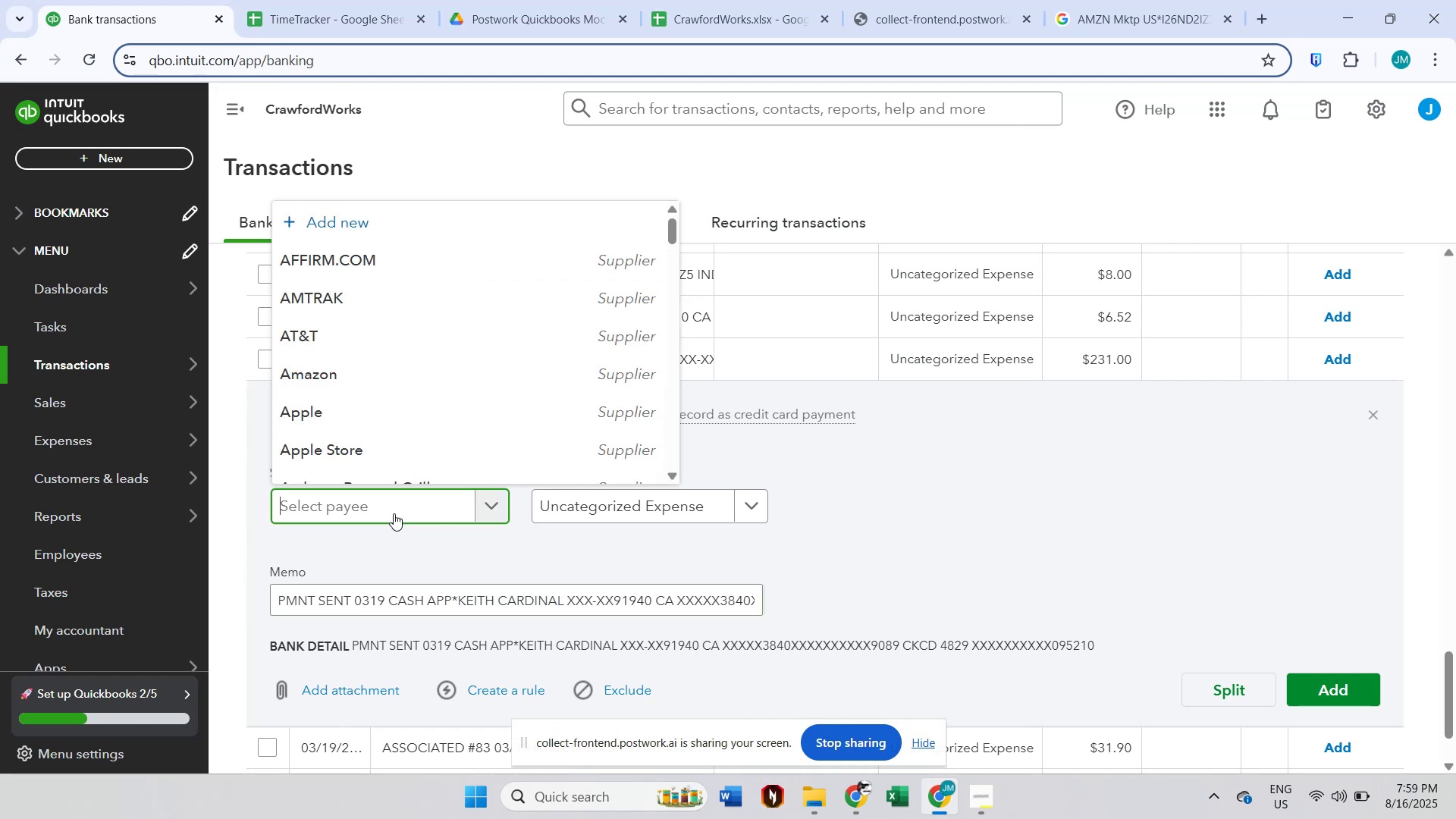 
key(Control+V)
 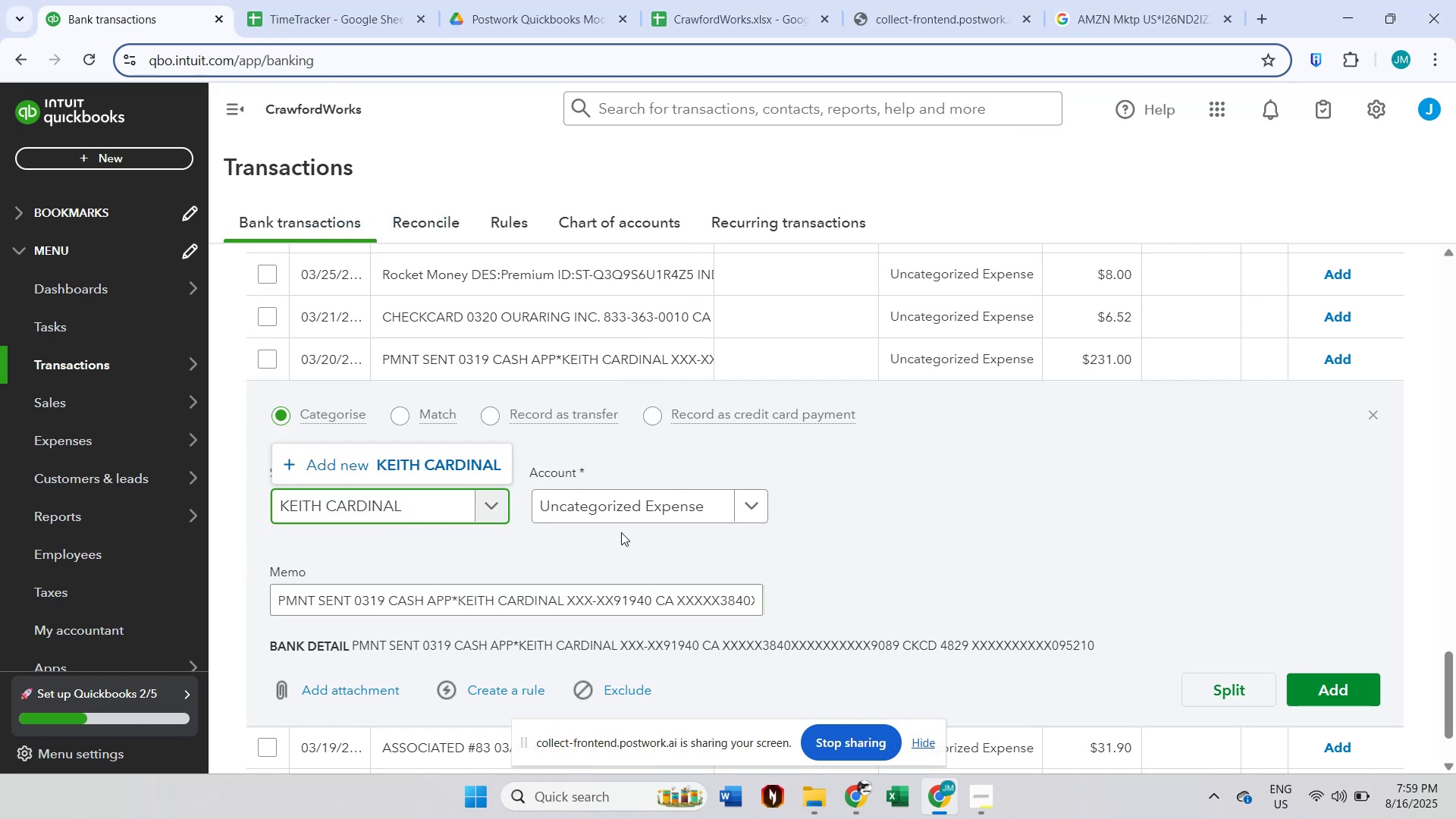 
left_click([628, 513])
 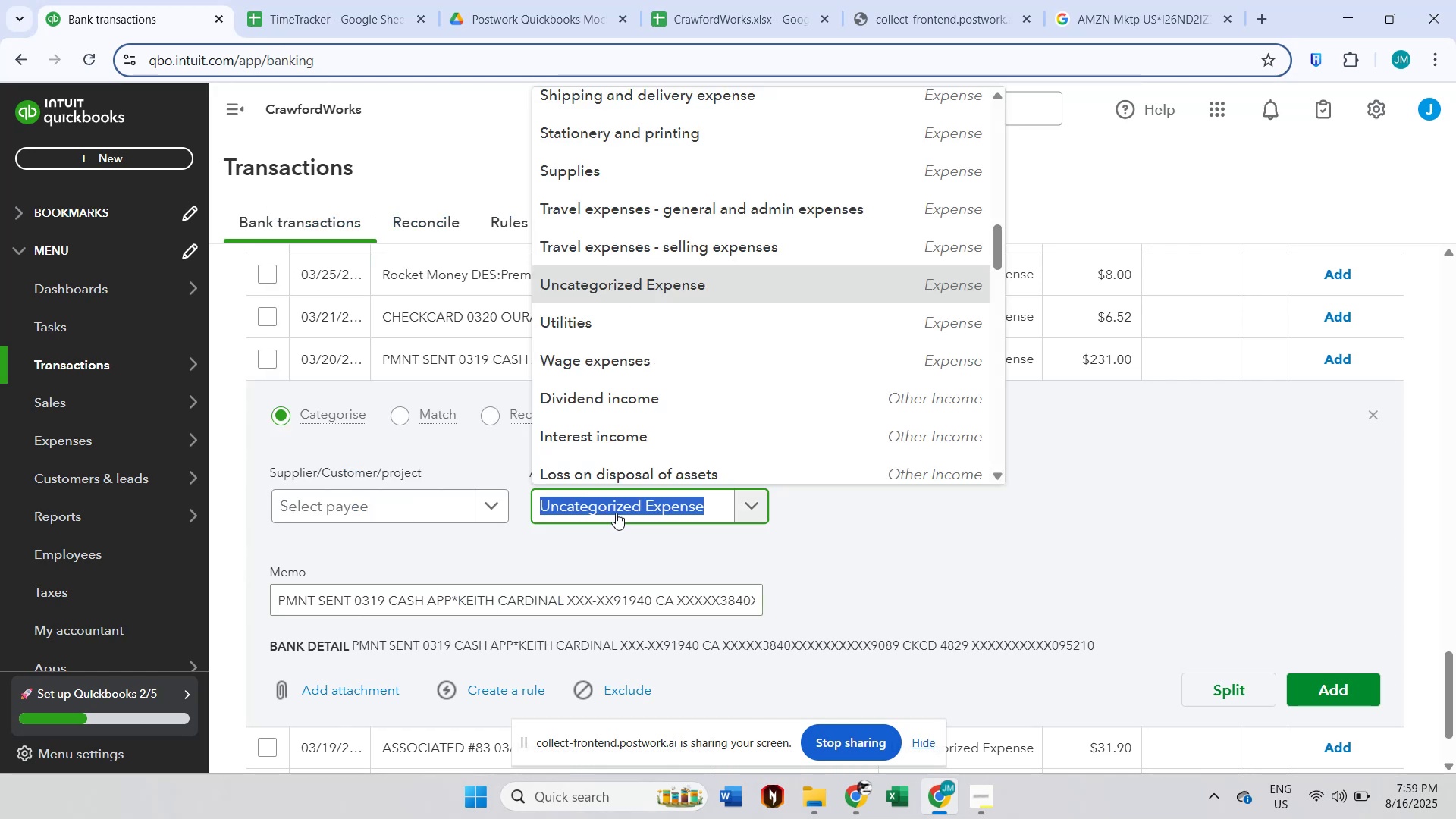 
left_click([421, 513])
 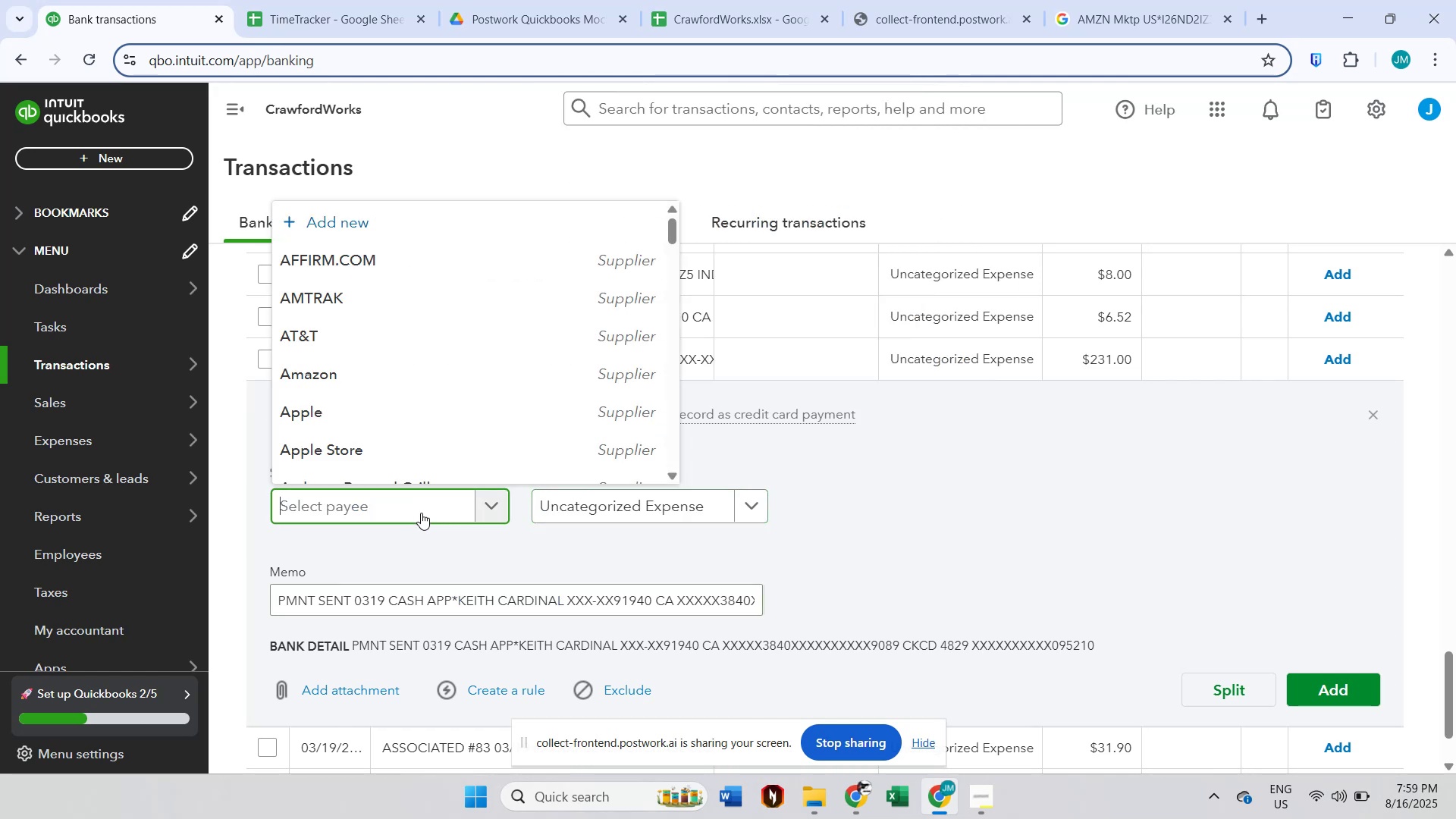 
key(Control+ControlLeft)
 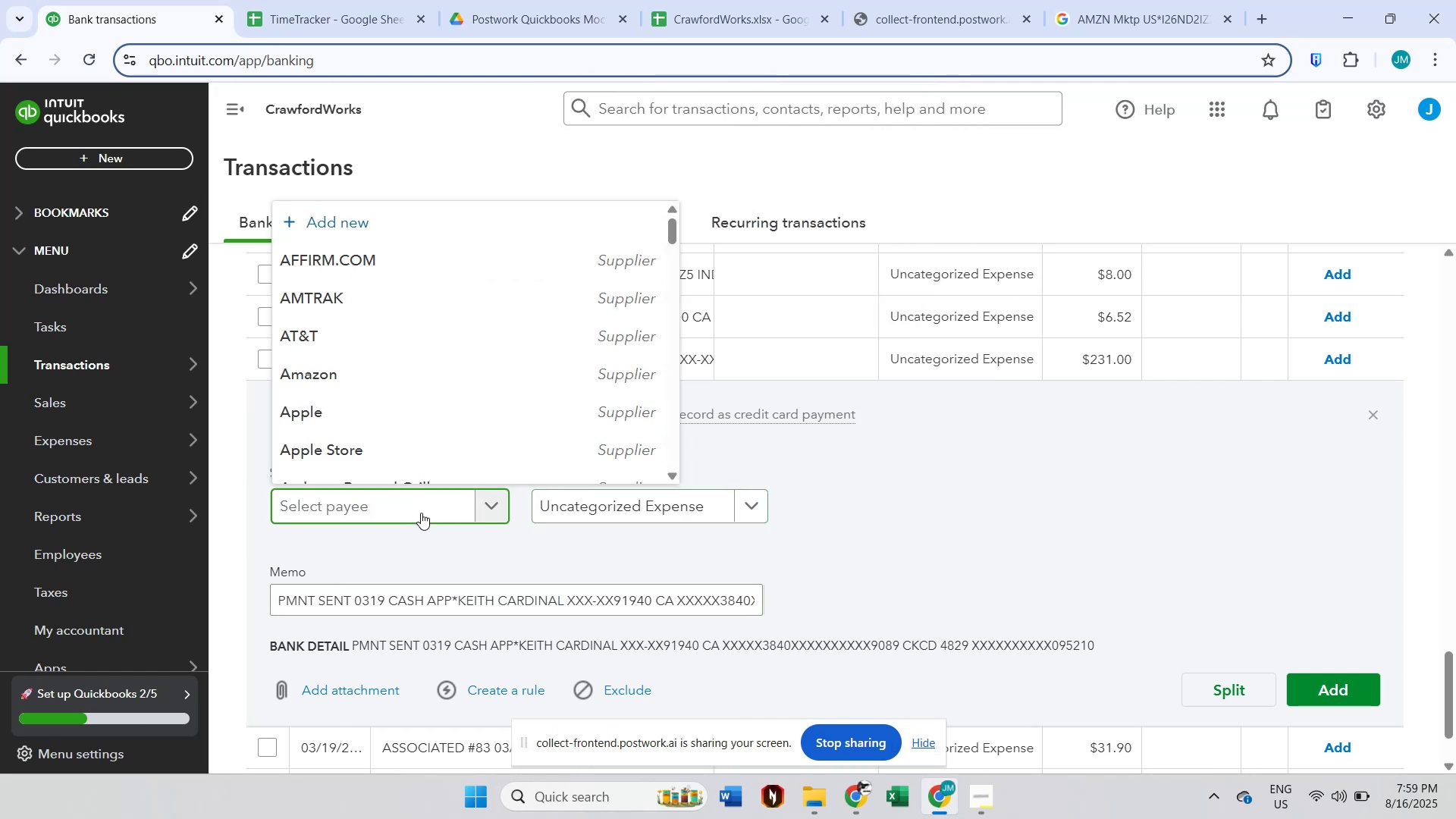 
key(Control+V)
 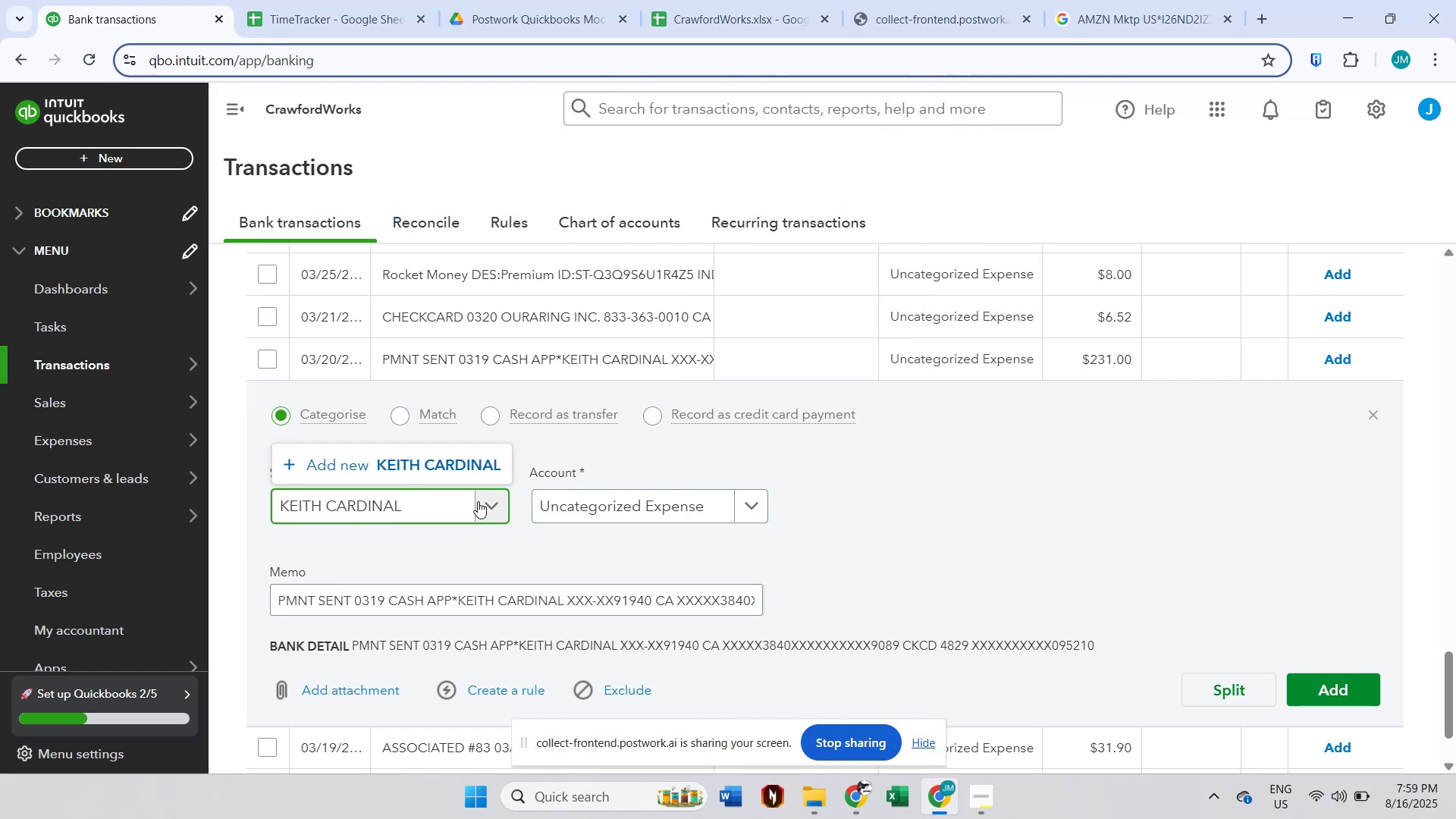 
left_click([467, 476])
 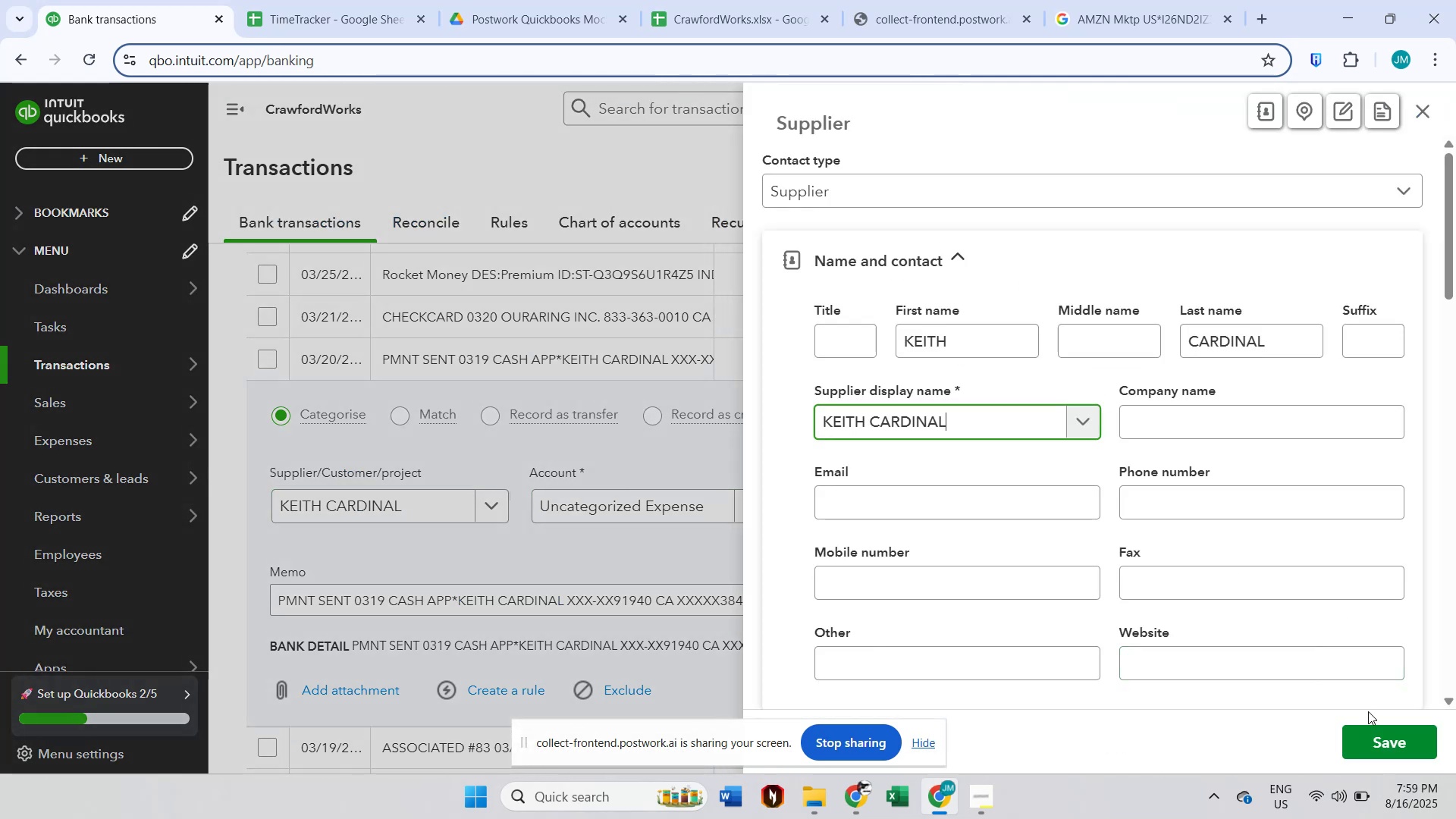 
left_click([1371, 728])
 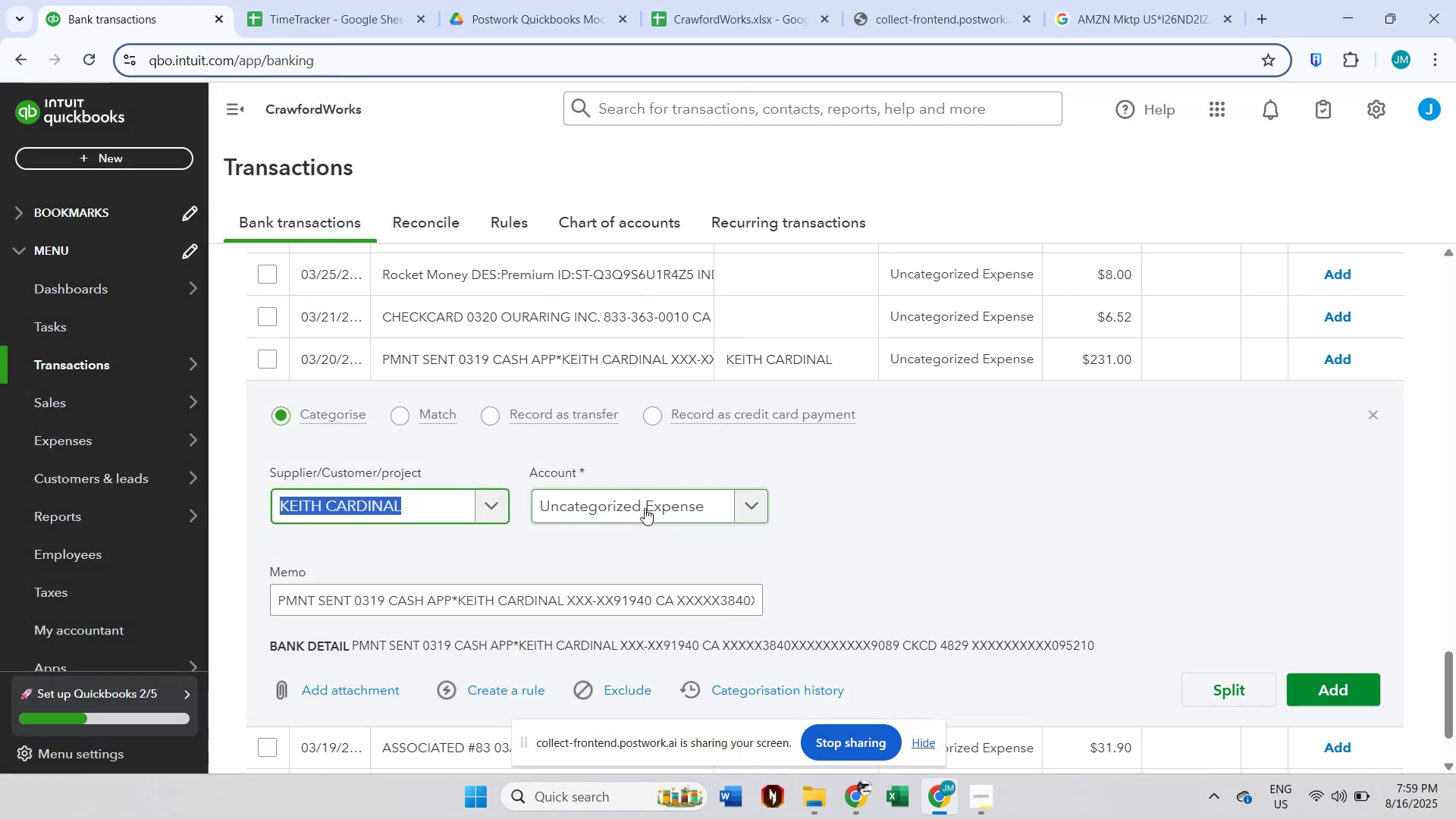 
double_click([640, 513])
 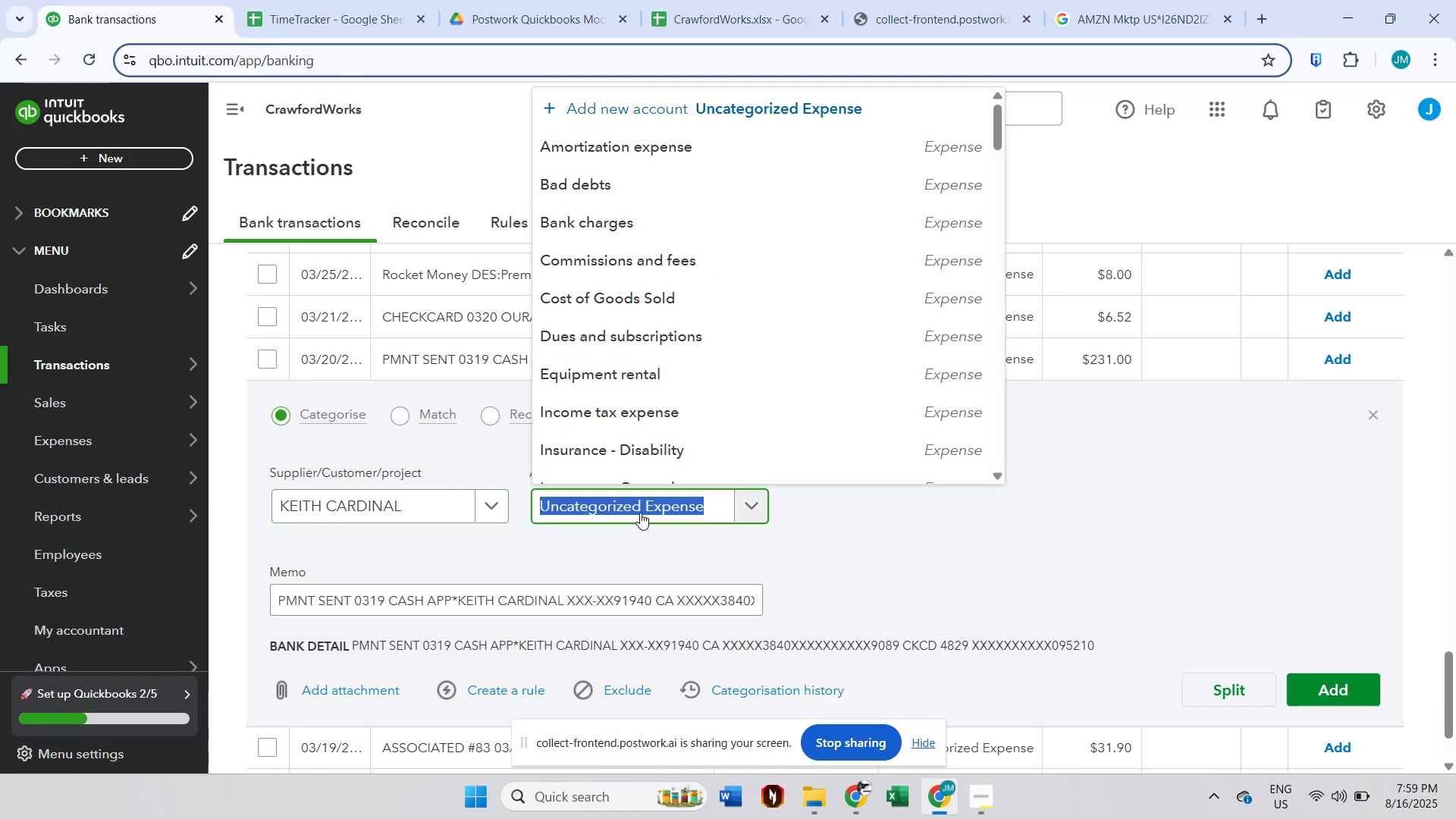 
type(prof)
 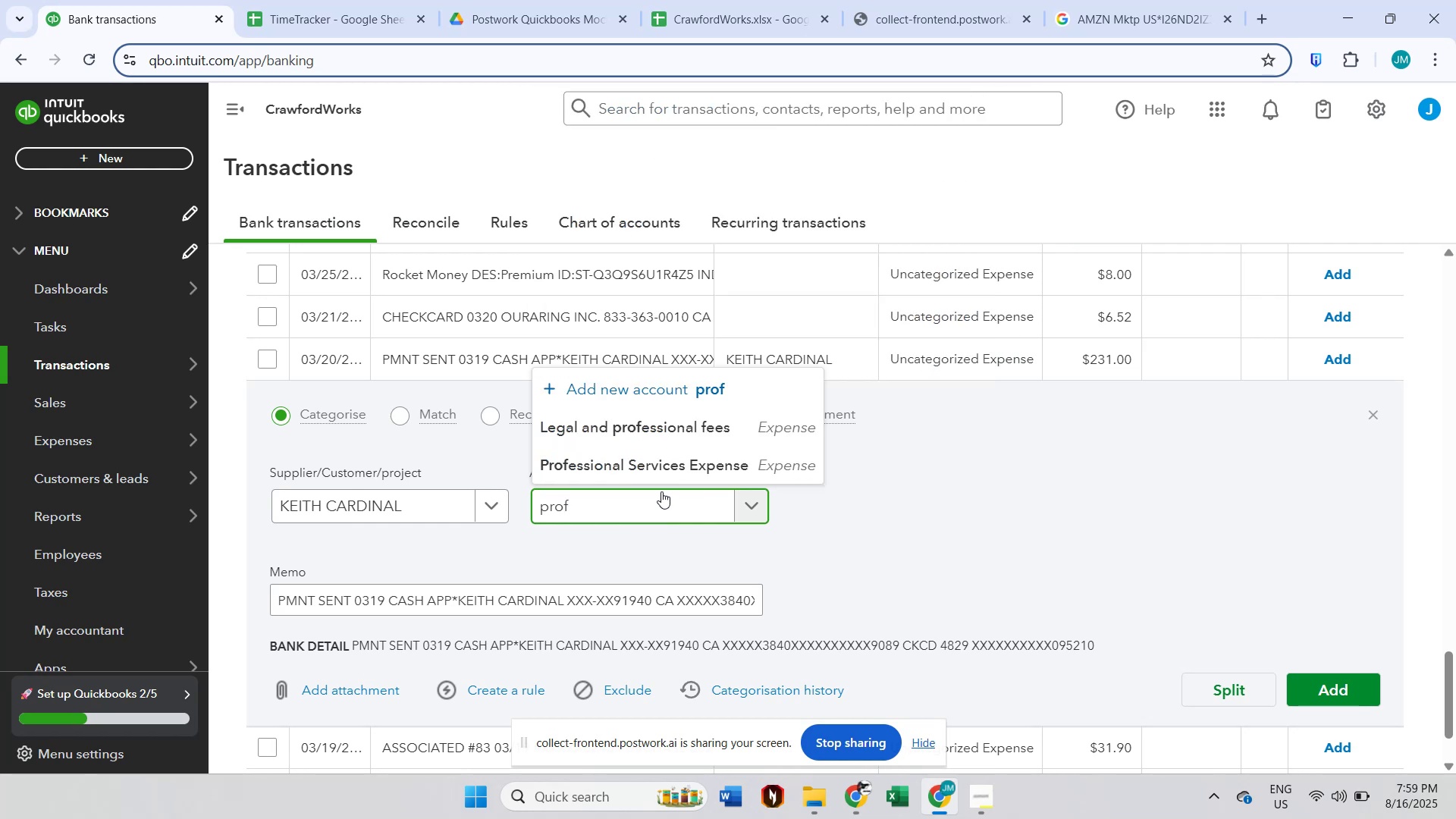 
left_click([671, 469])
 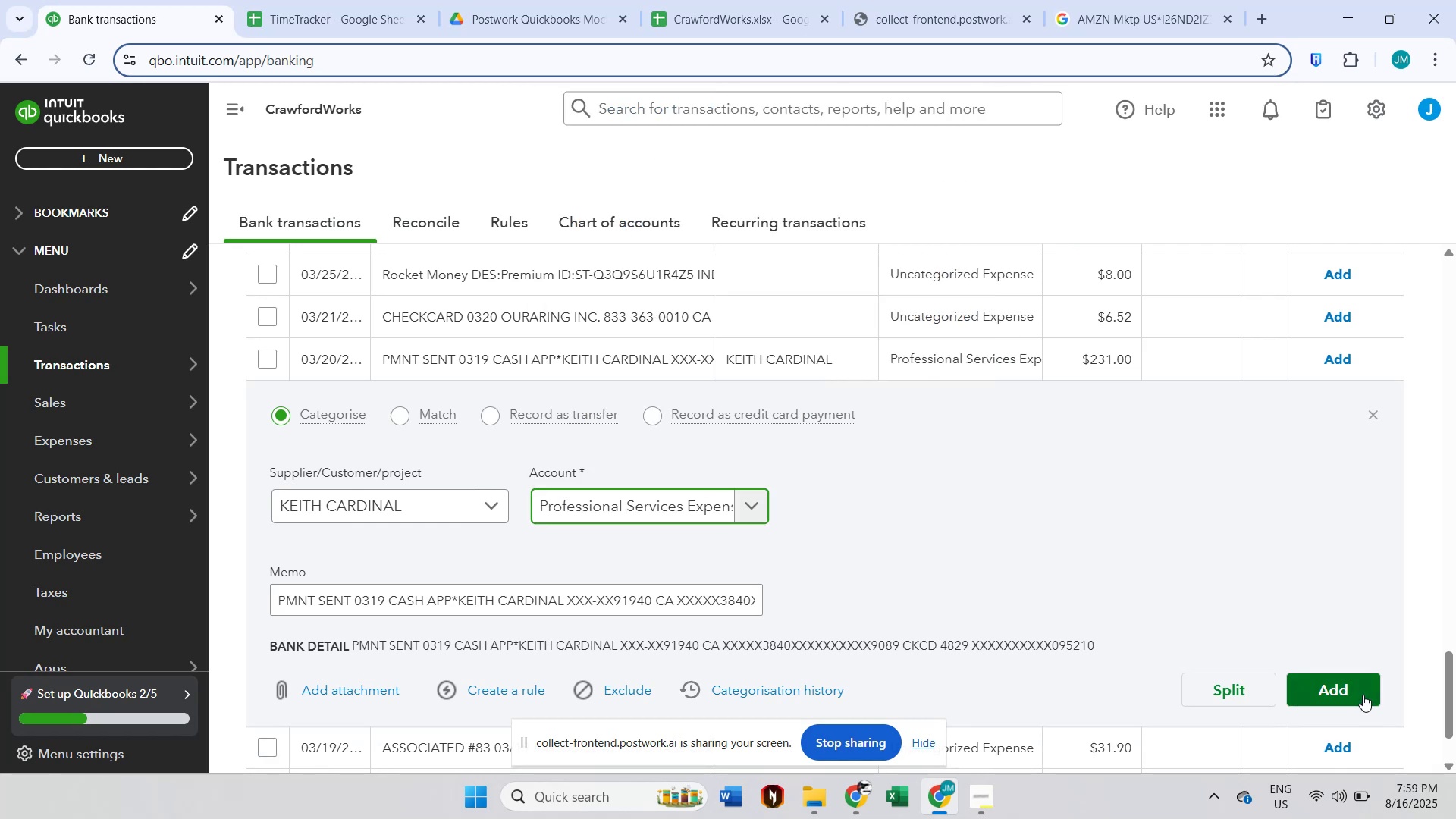 
left_click([1362, 692])
 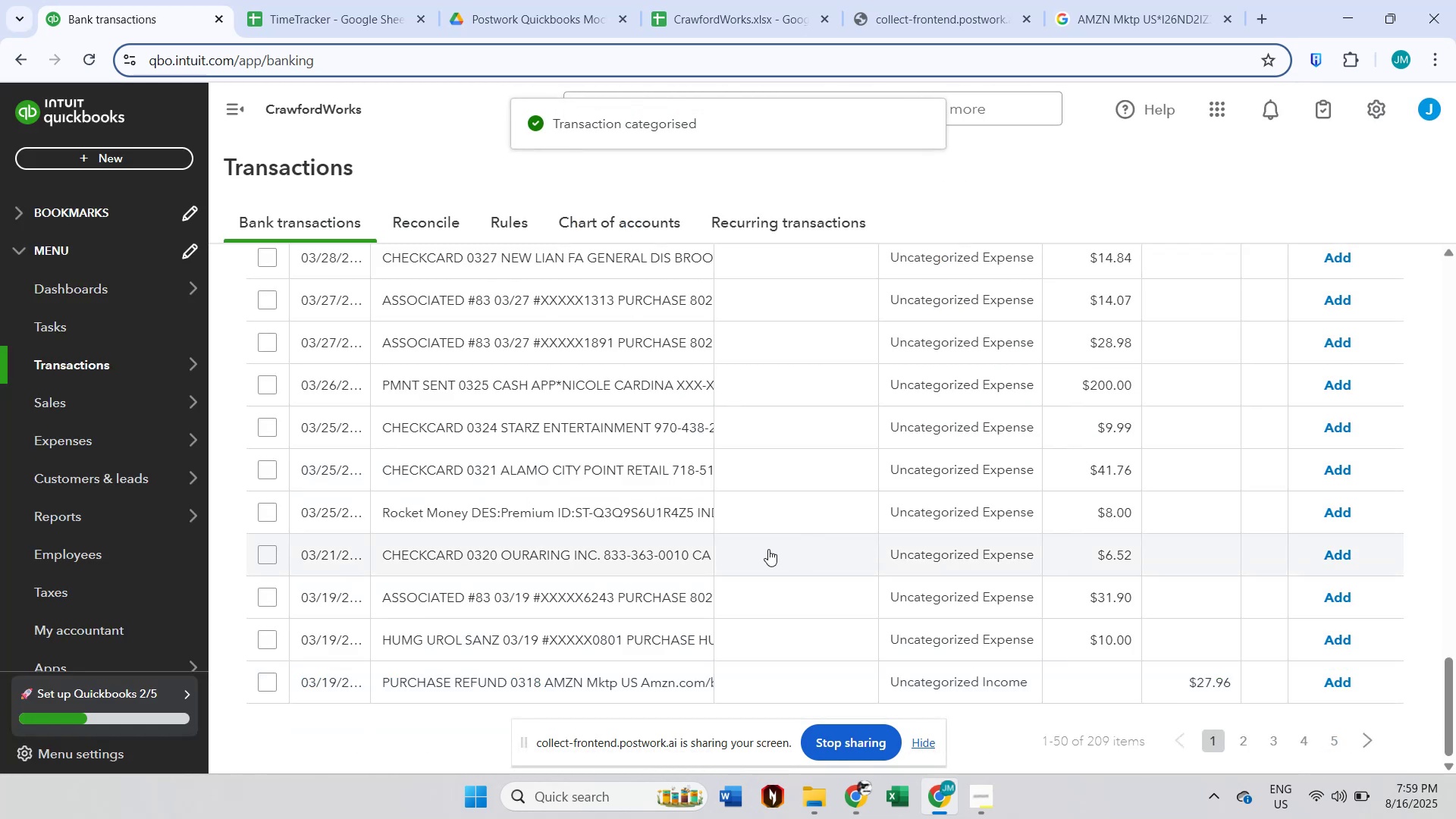 
left_click([616, 698])
 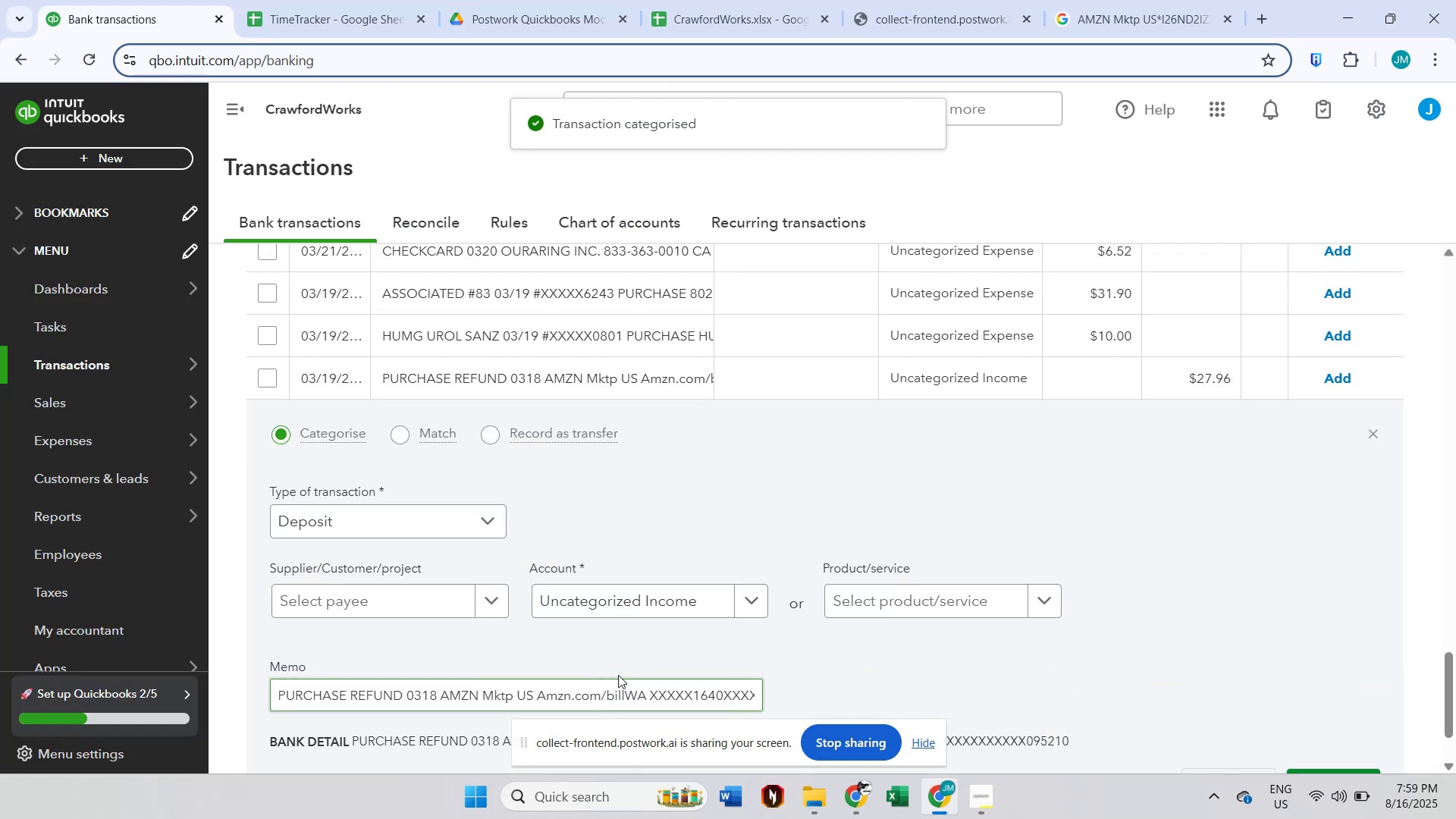 
scroll: coordinate [703, 450], scroll_direction: up, amount: 28.0
 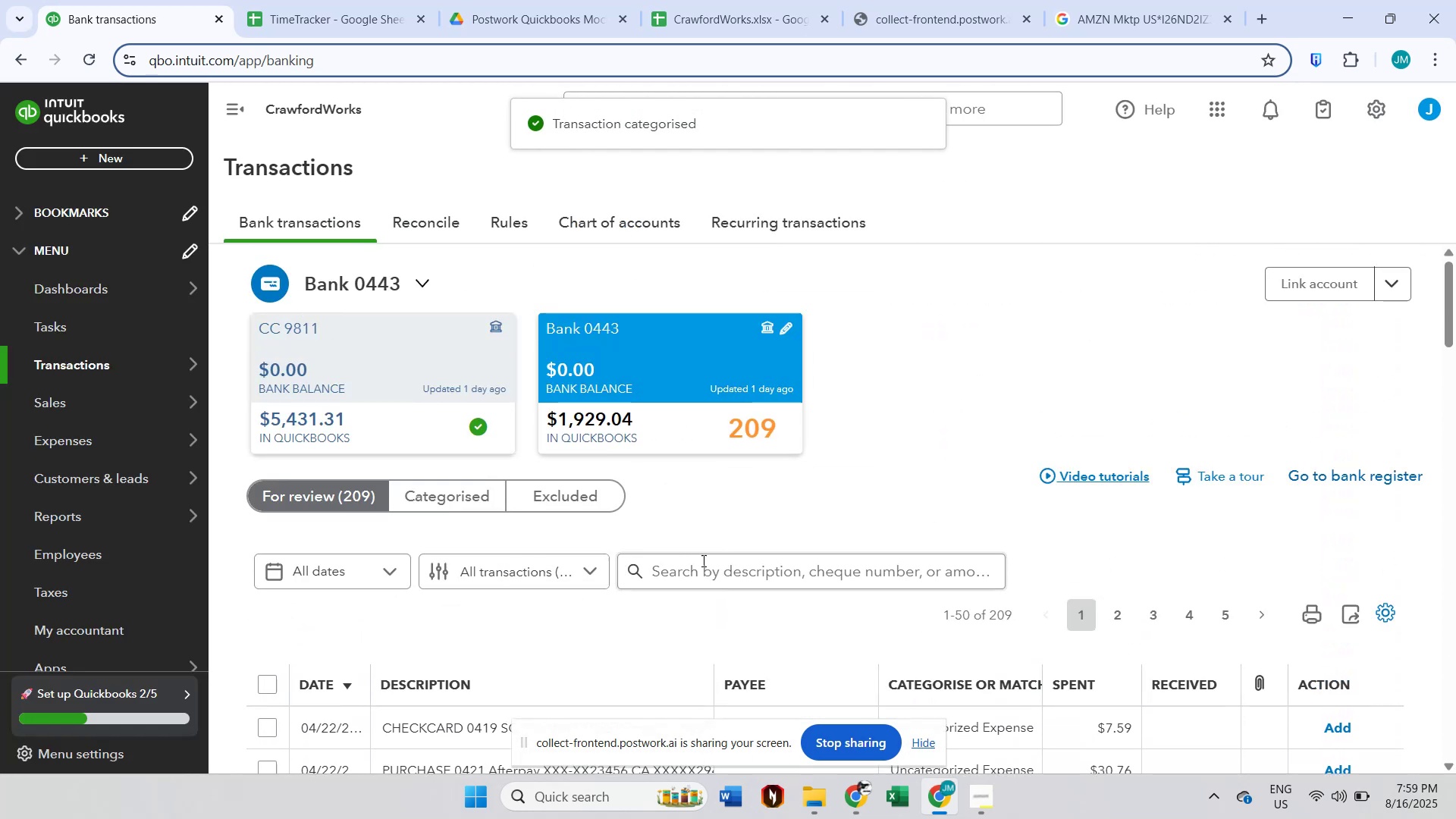 
left_click([702, 563])
 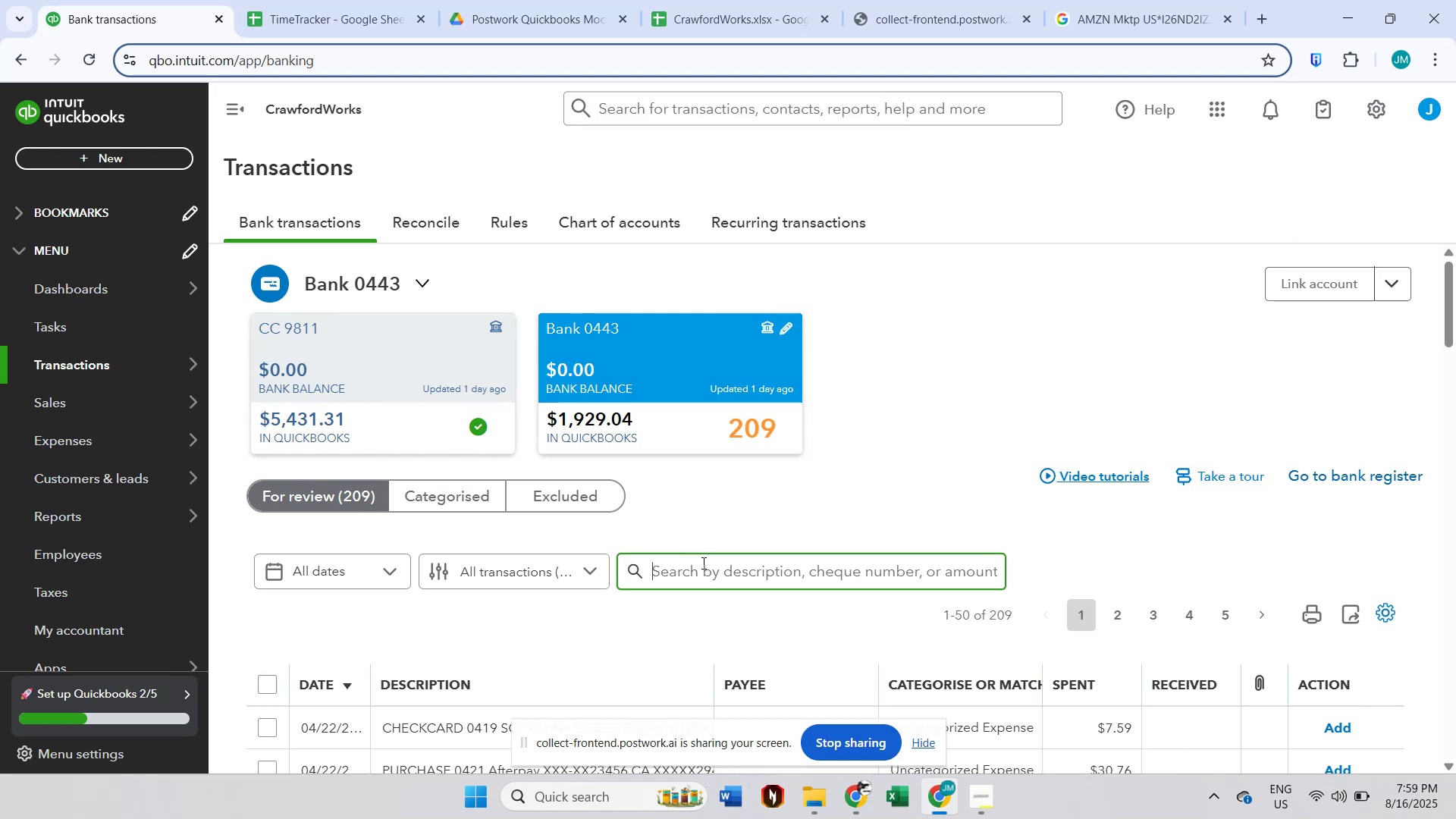 
type(amzn)
 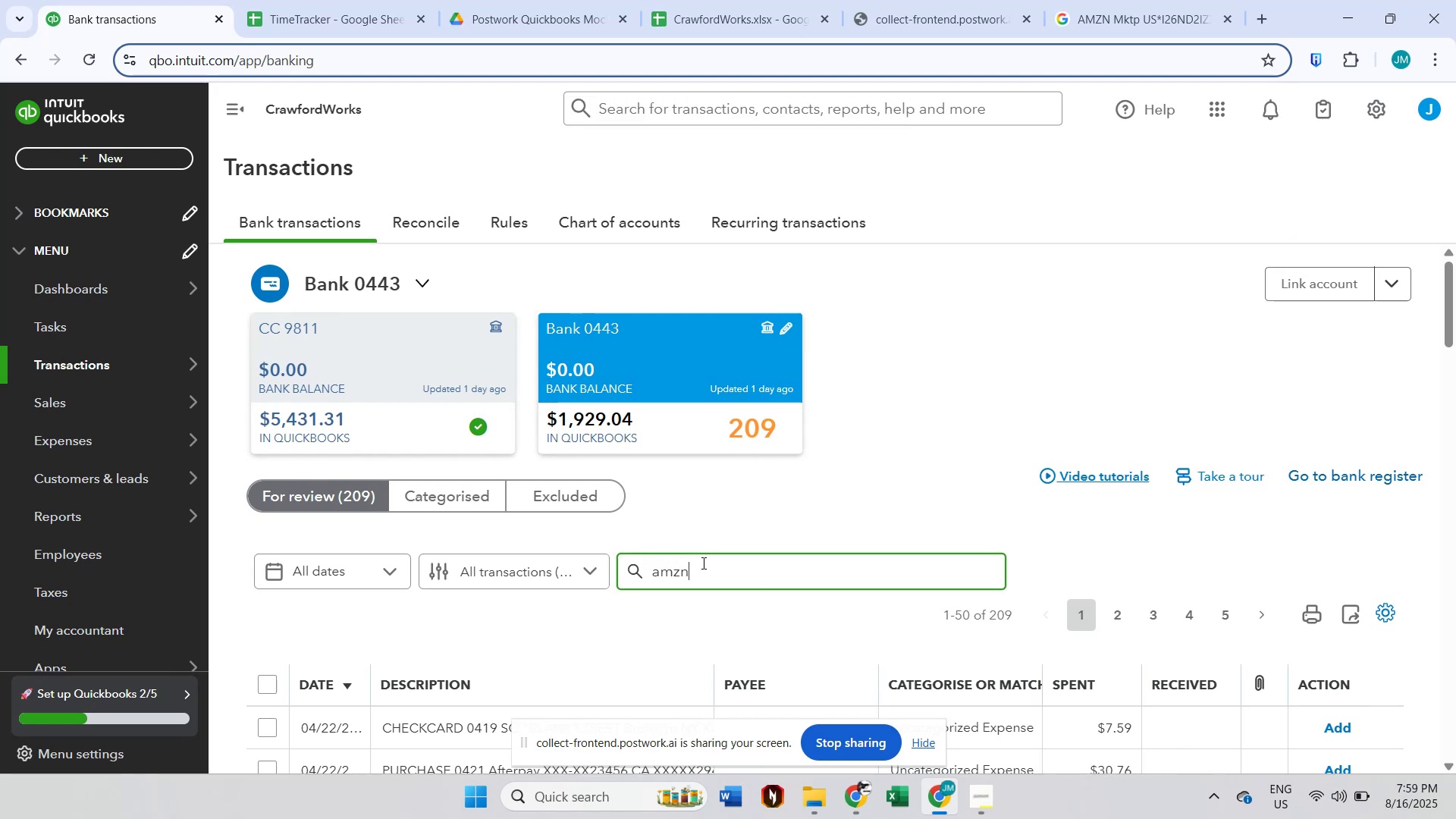 
key(Enter)
 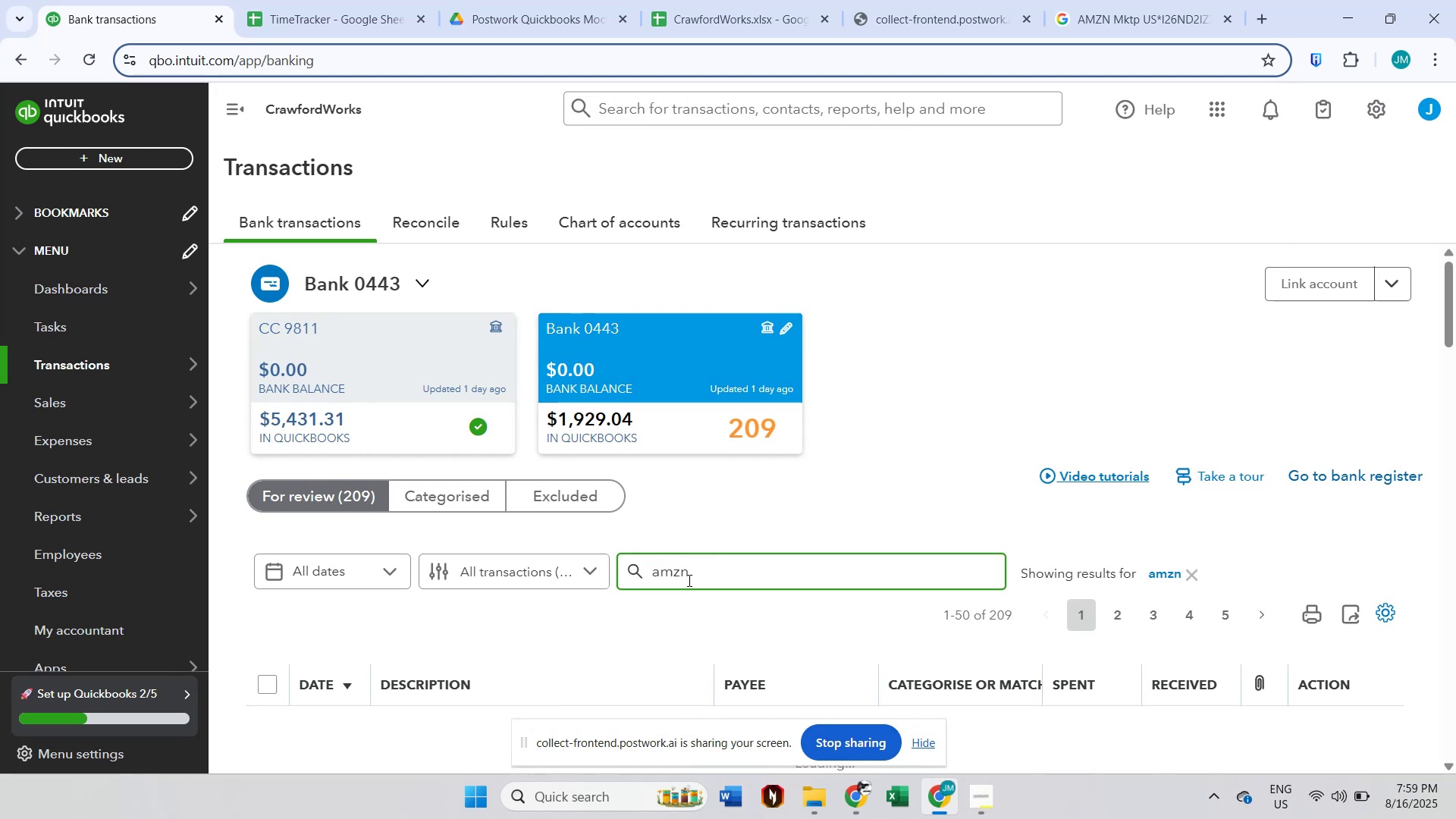 
scroll: coordinate [552, 510], scroll_direction: down, amount: 4.0
 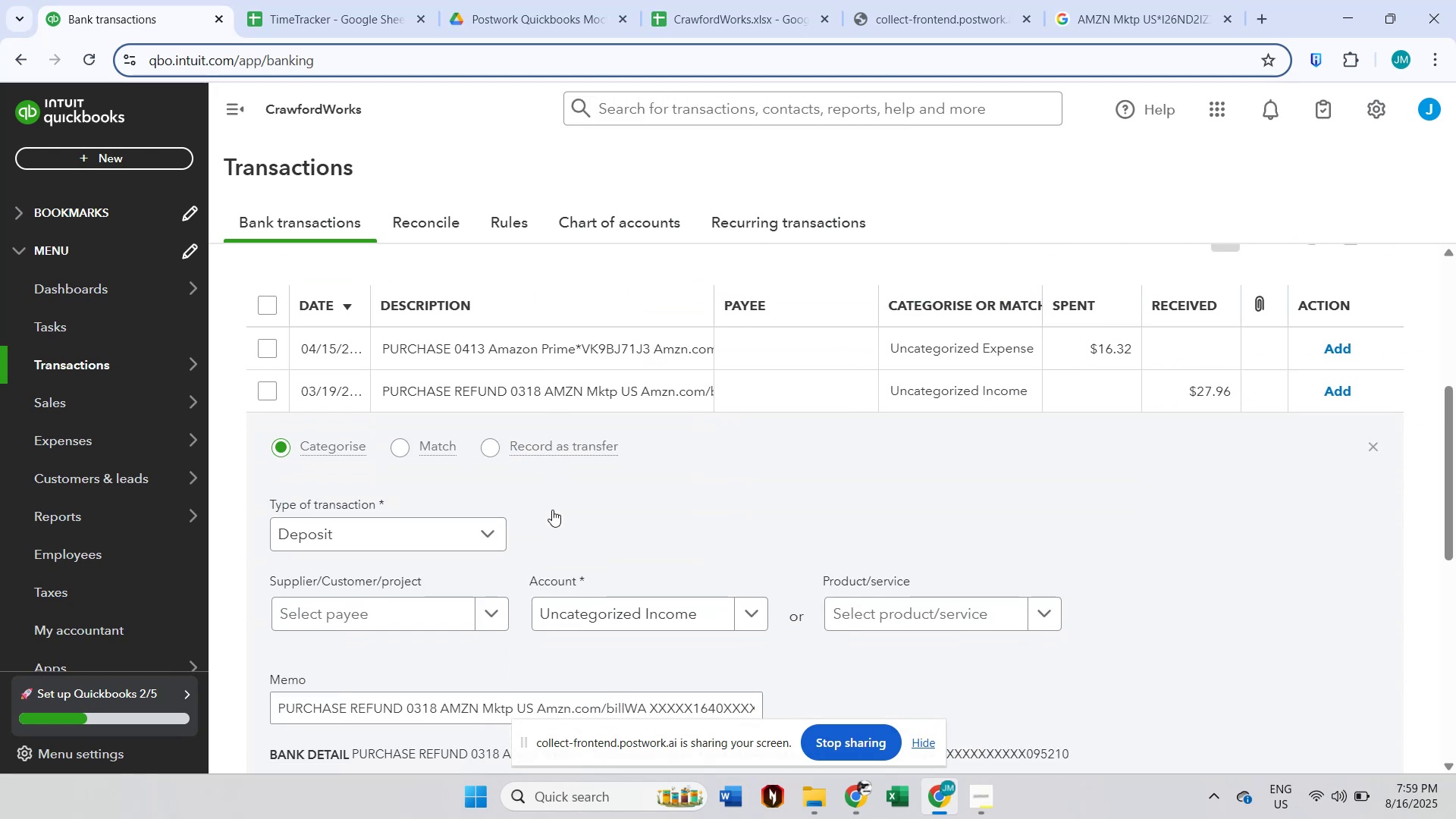 
scroll: coordinate [757, 640], scroll_direction: up, amount: 2.0
 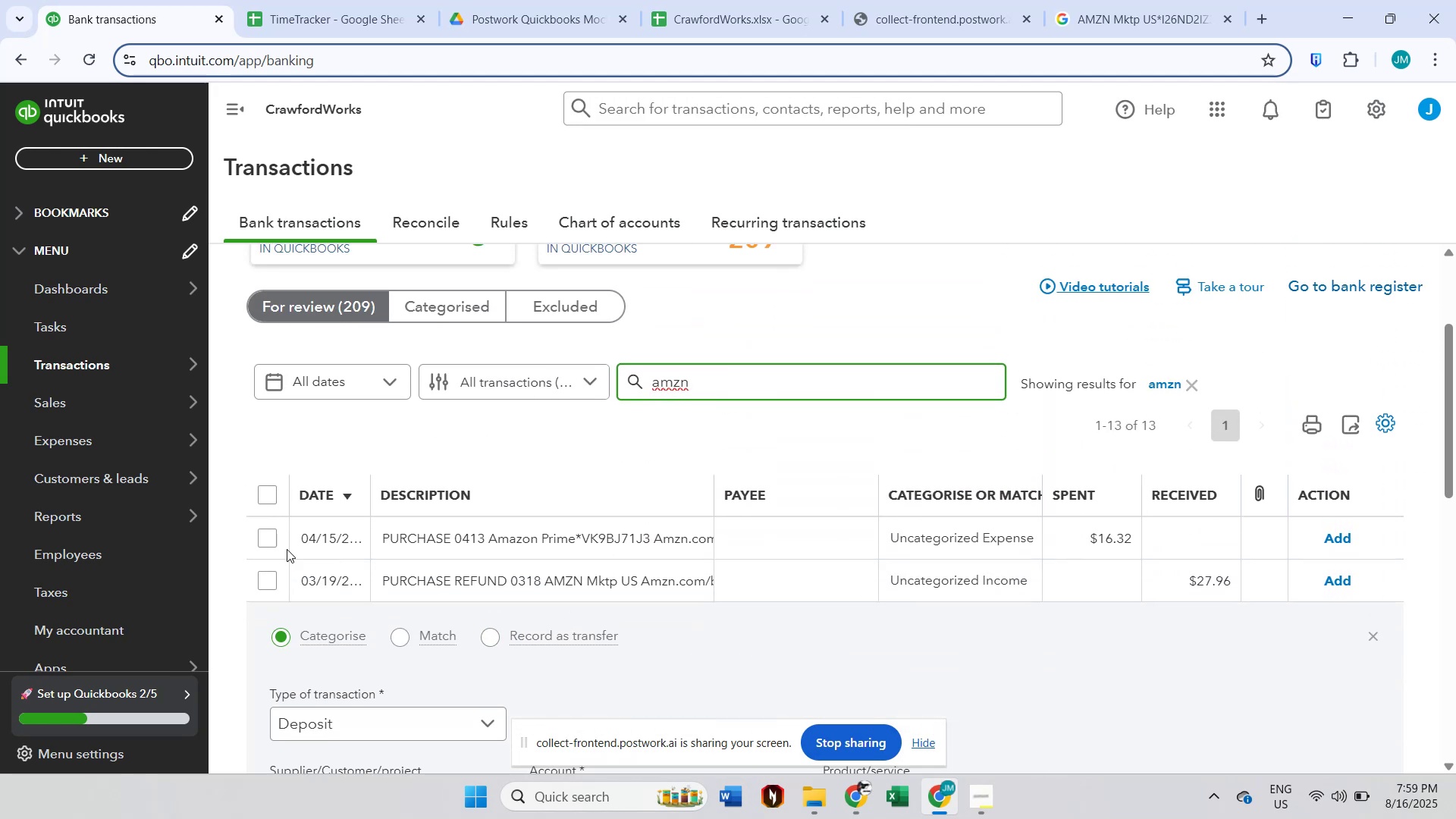 
left_click([271, 541])
 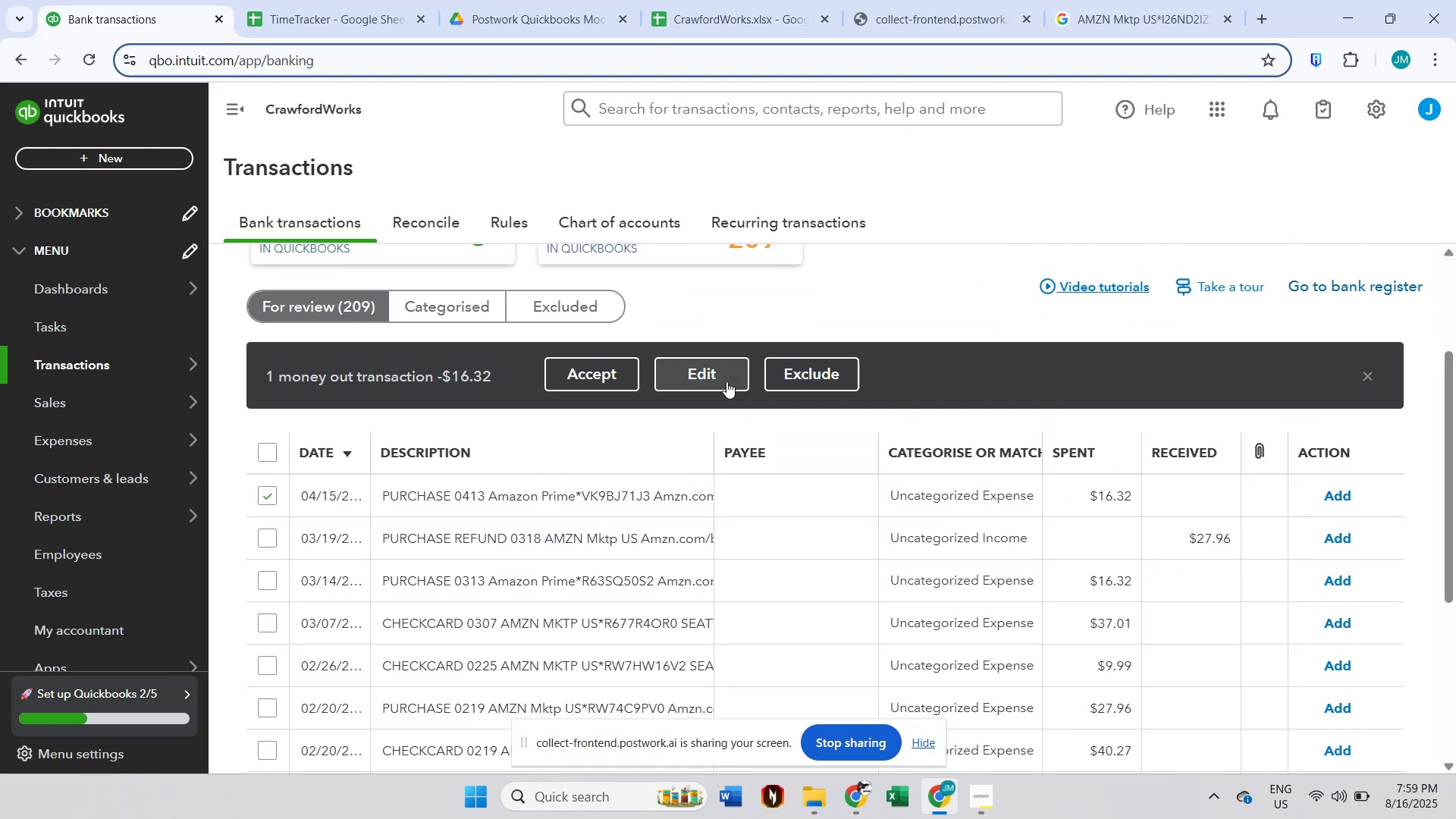 
scroll: coordinate [733, 417], scroll_direction: down, amount: 1.0
 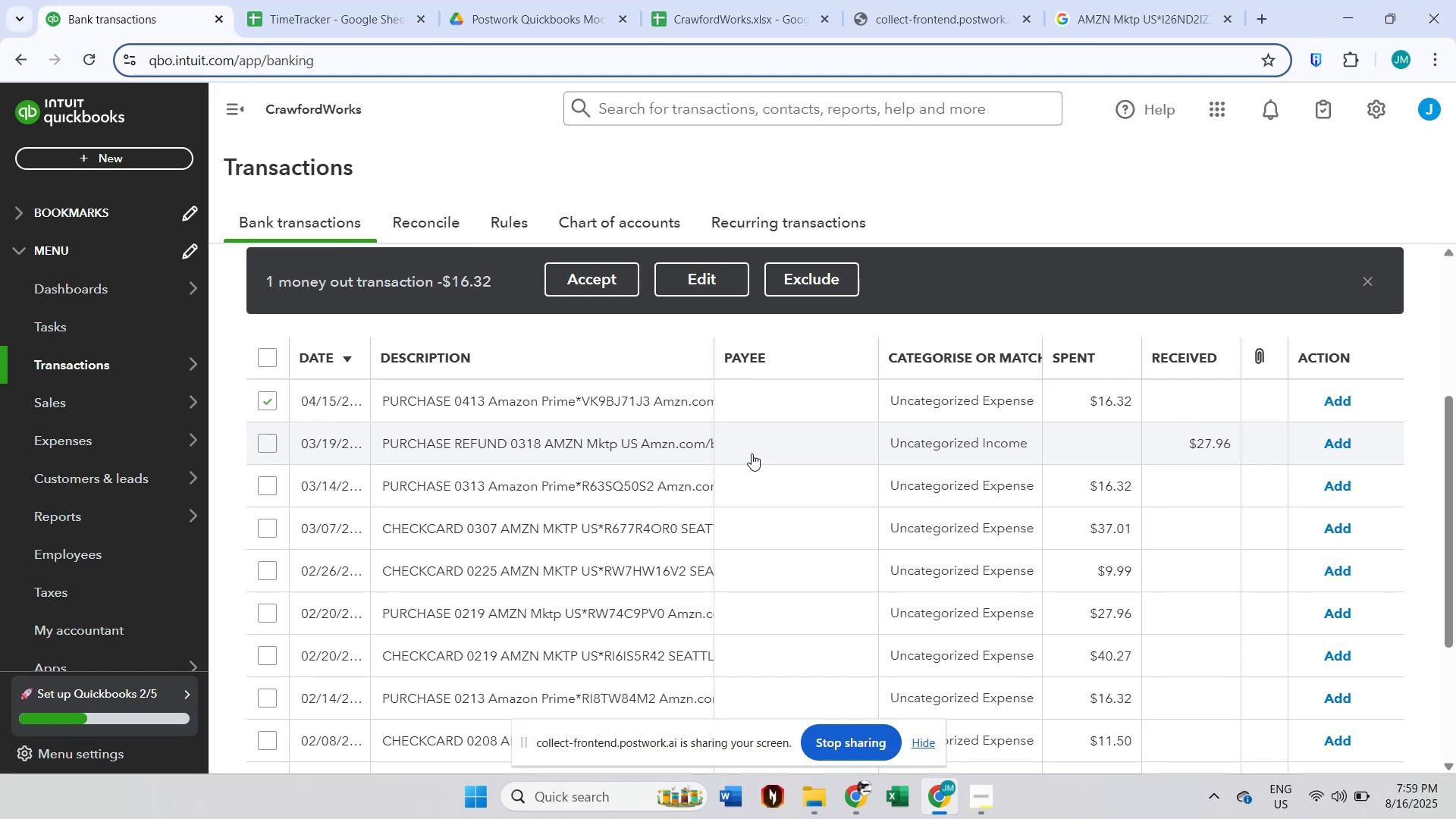 
left_click([669, 416])
 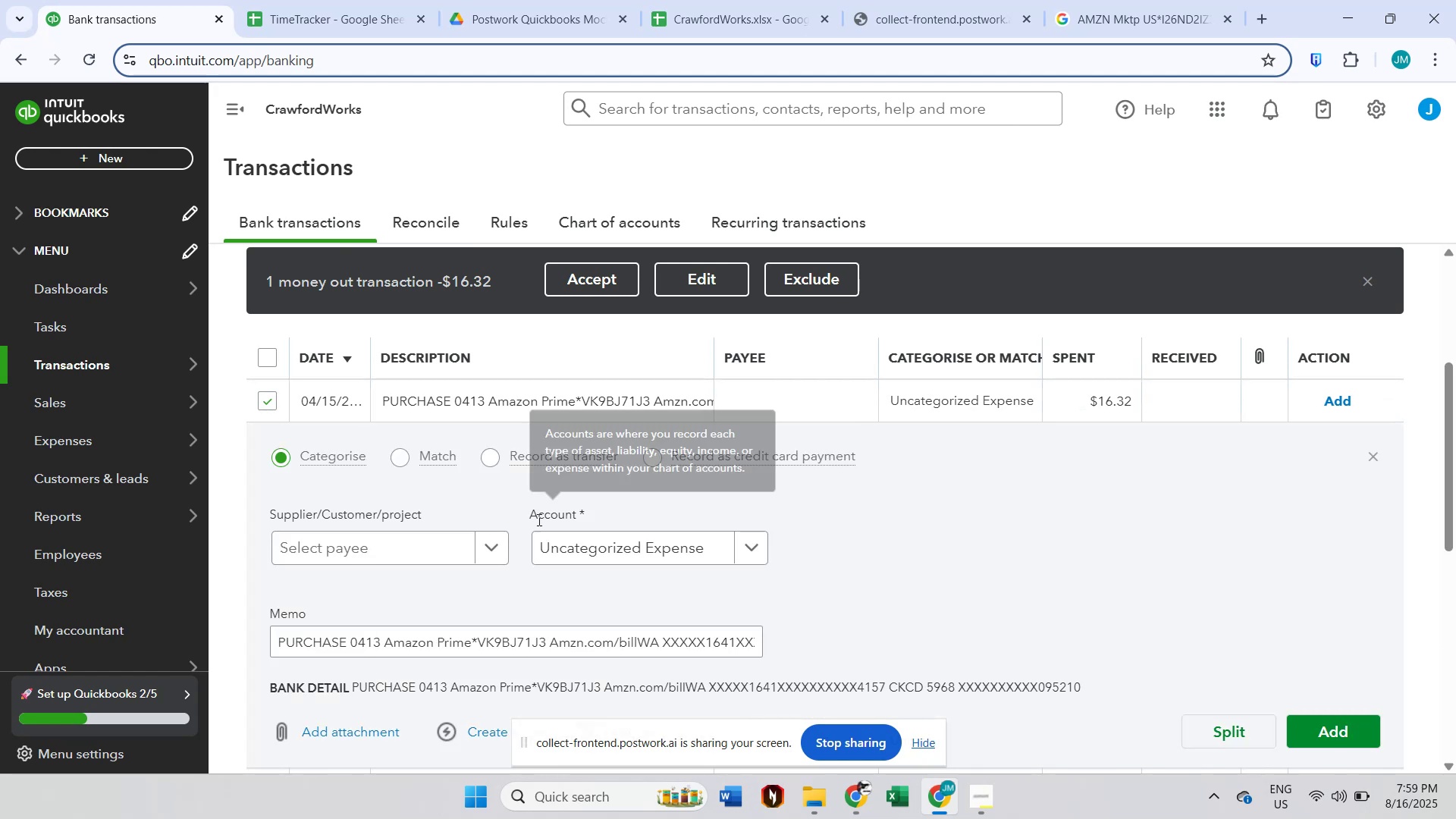 
left_click([377, 538])
 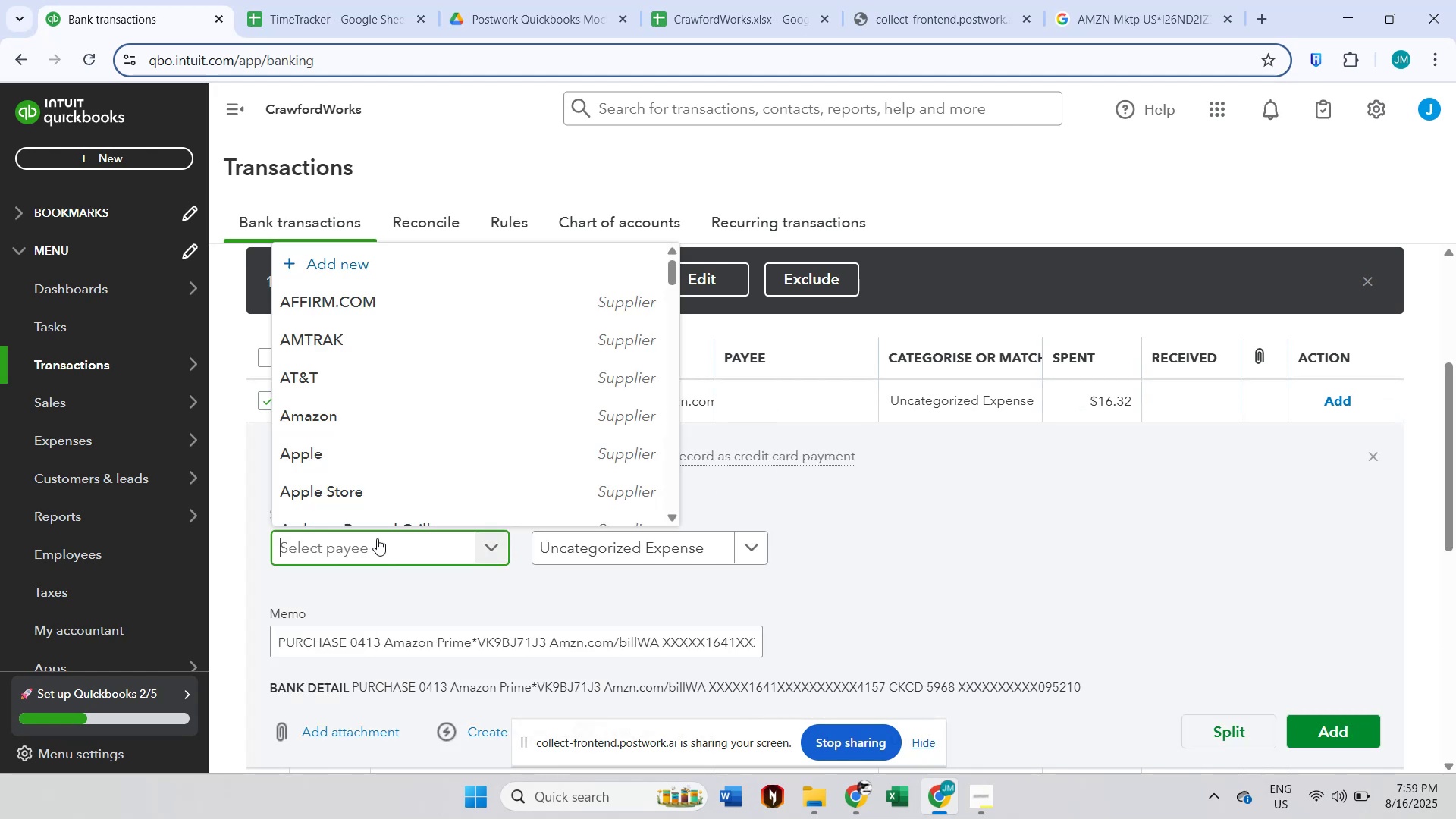 
type(Amaoz)
key(Backspace)
key(Backspace)
type(zon Prime)
 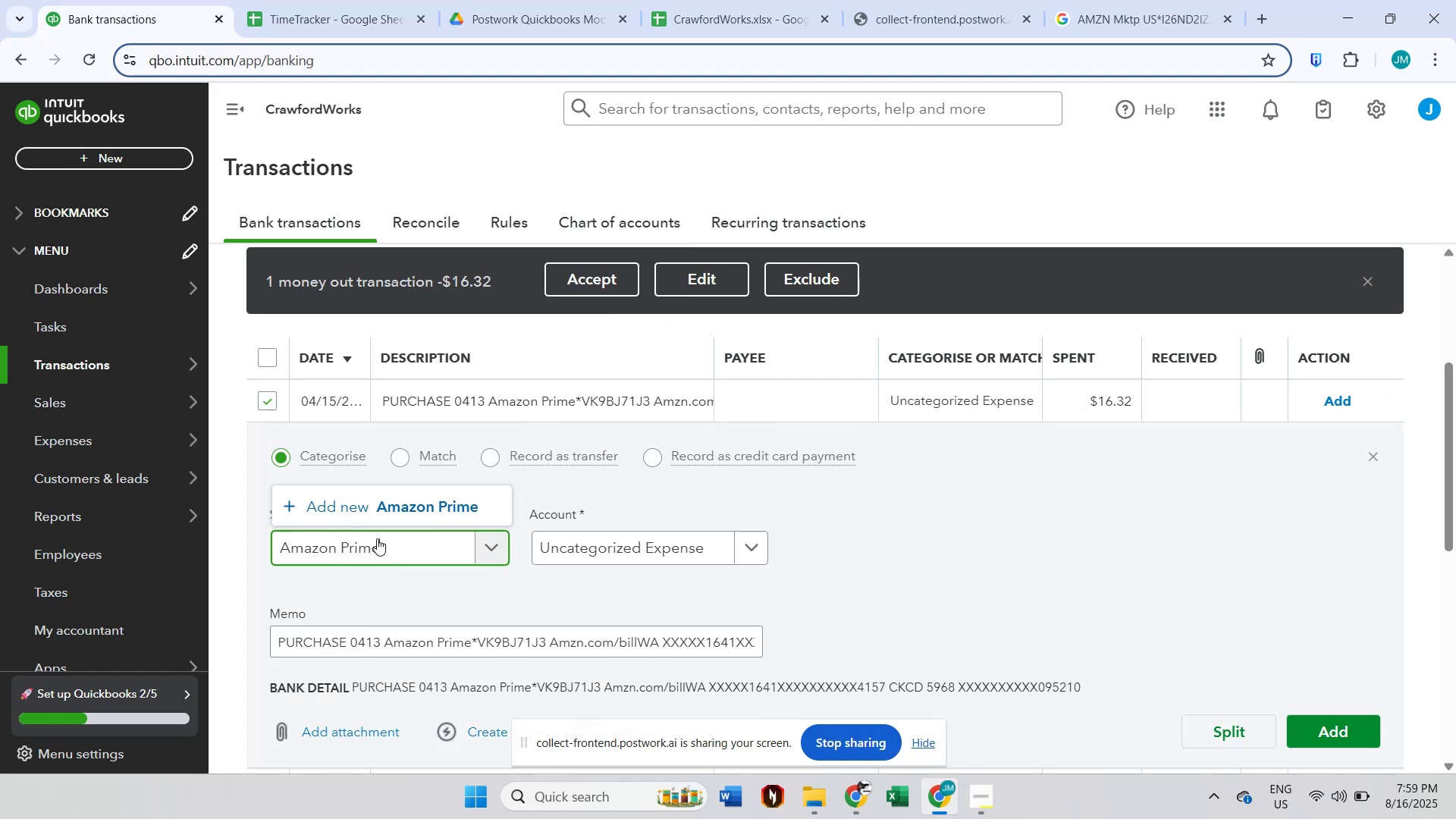 
left_click([408, 511])
 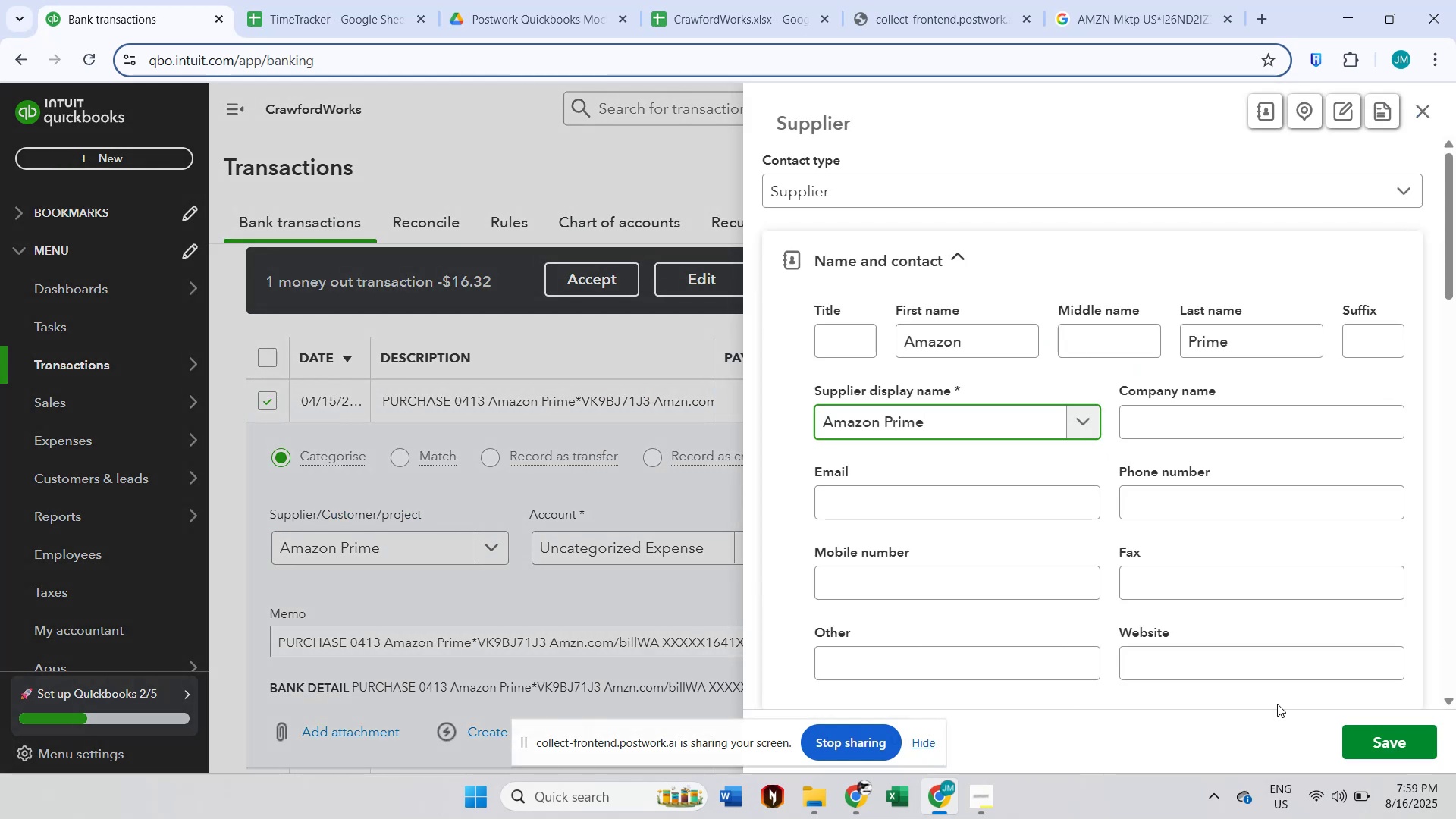 
left_click([1356, 733])
 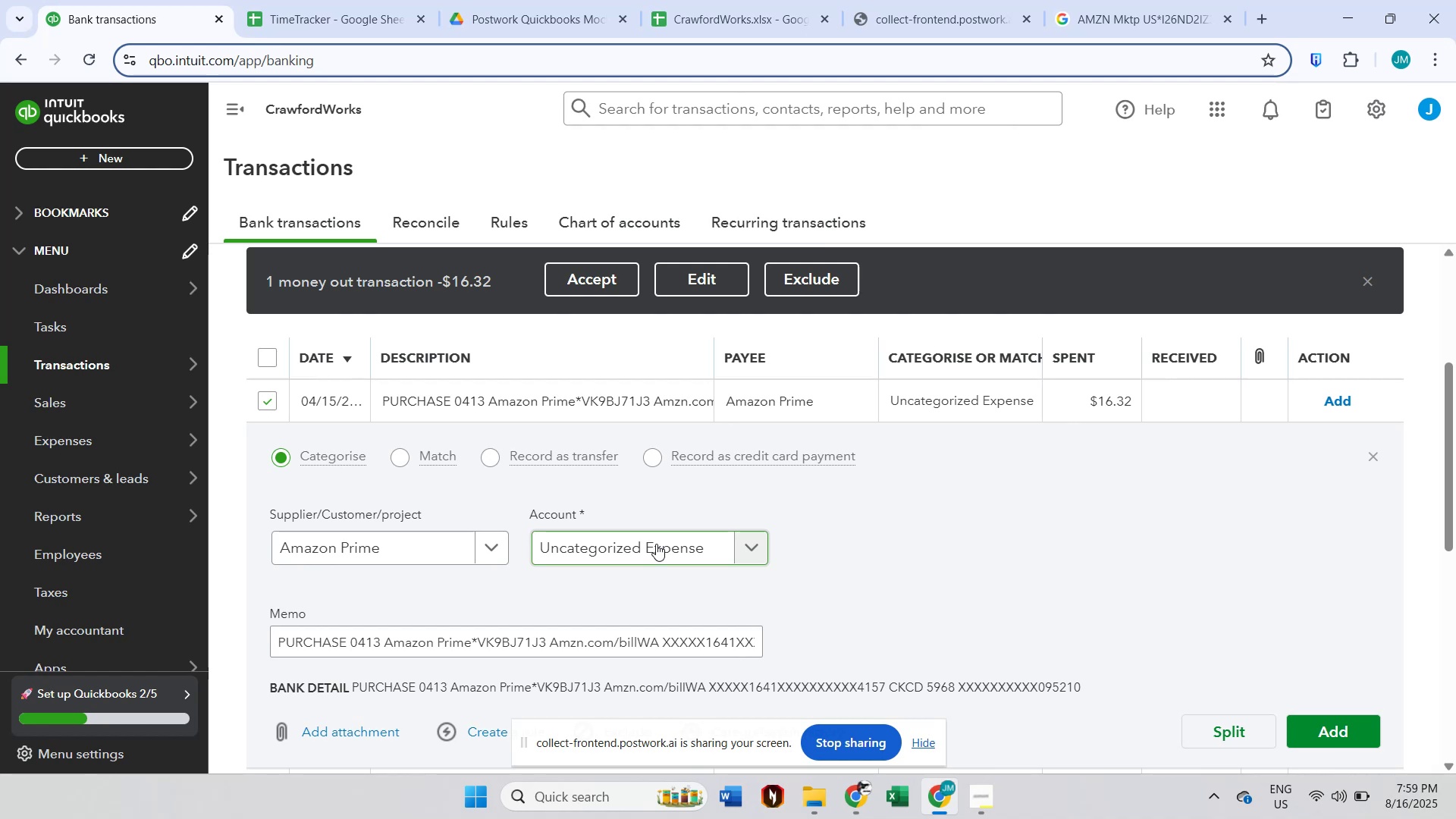 
left_click([629, 544])
 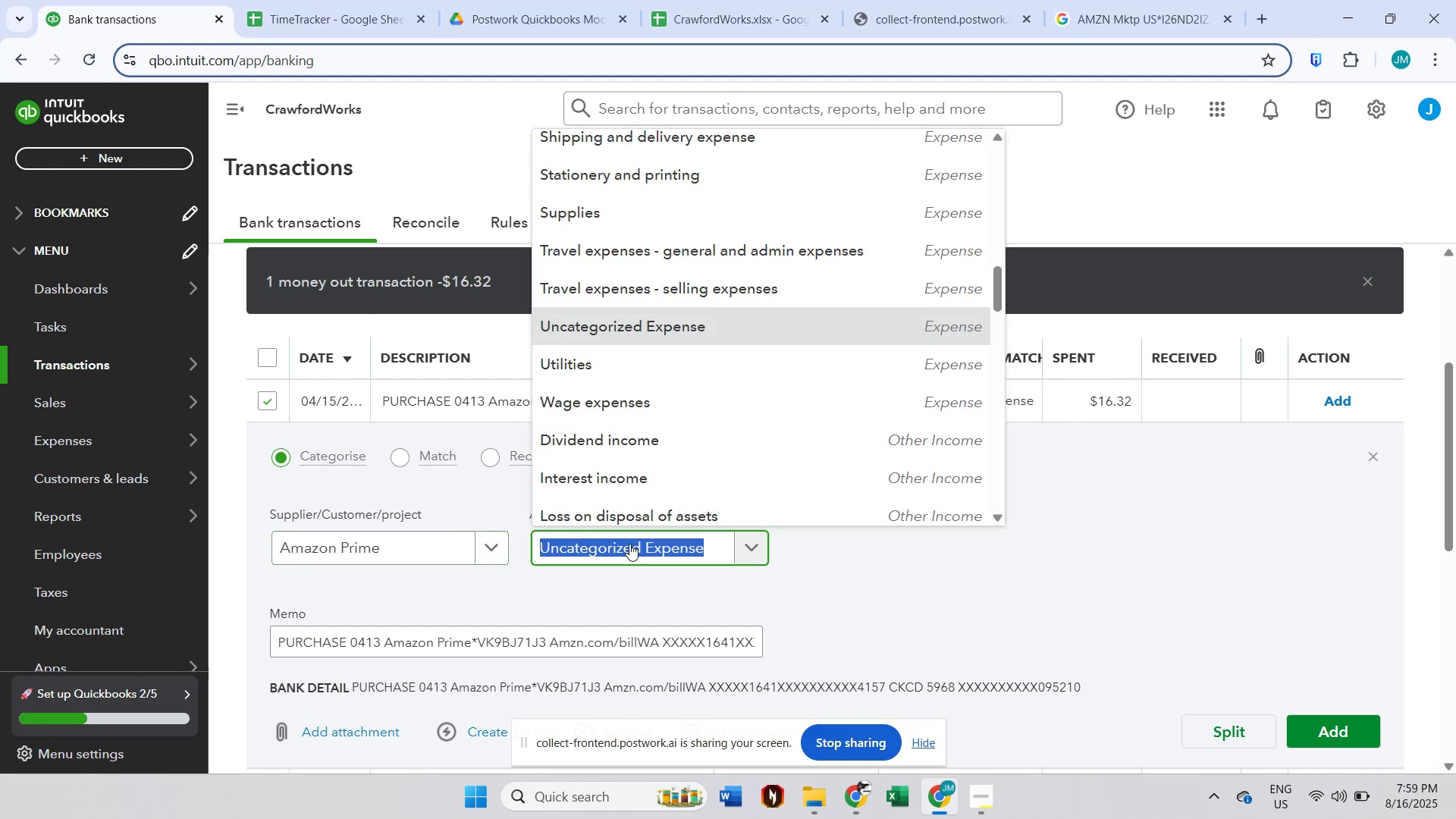 
type(dues)
 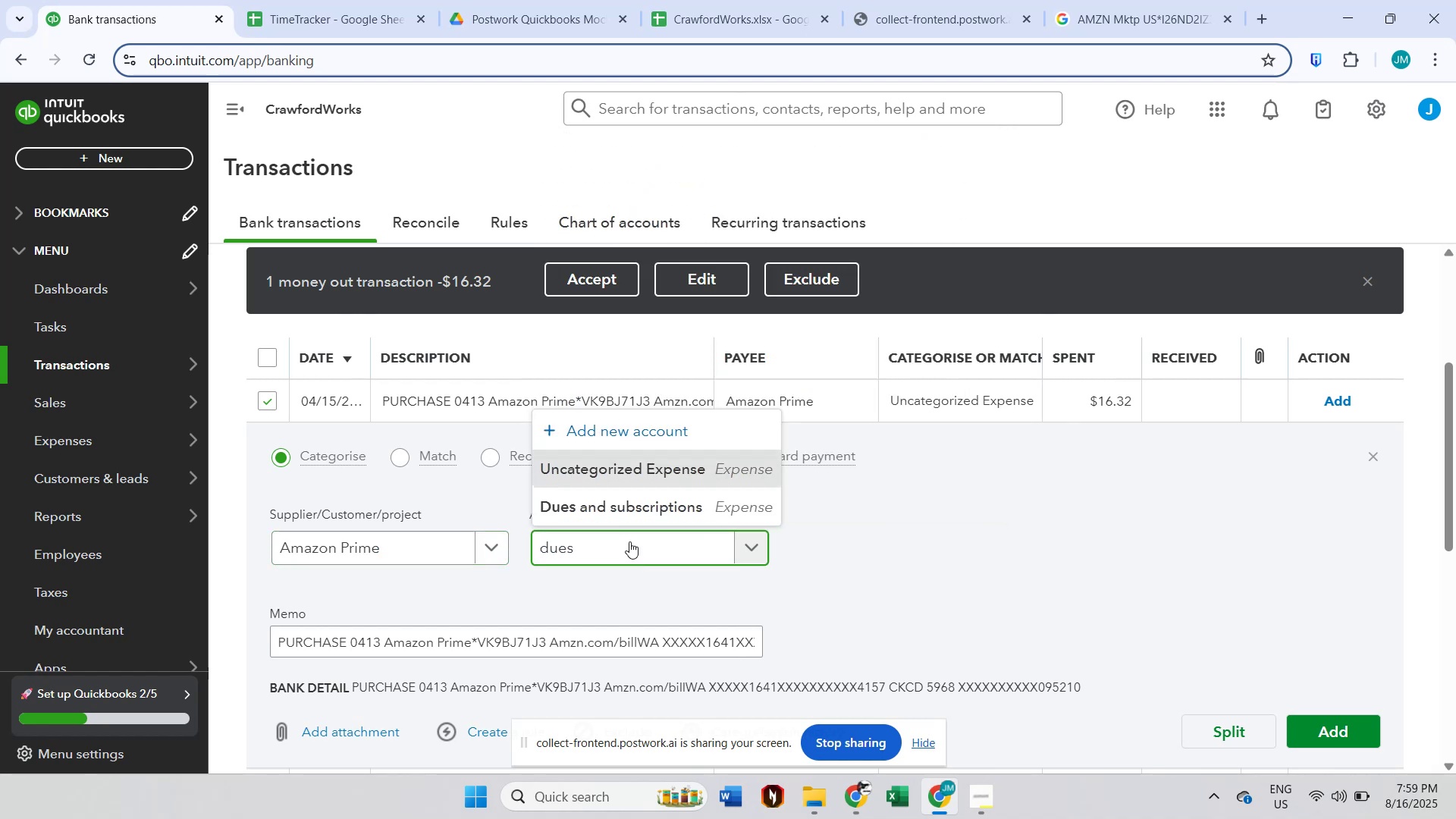 
left_click([633, 516])
 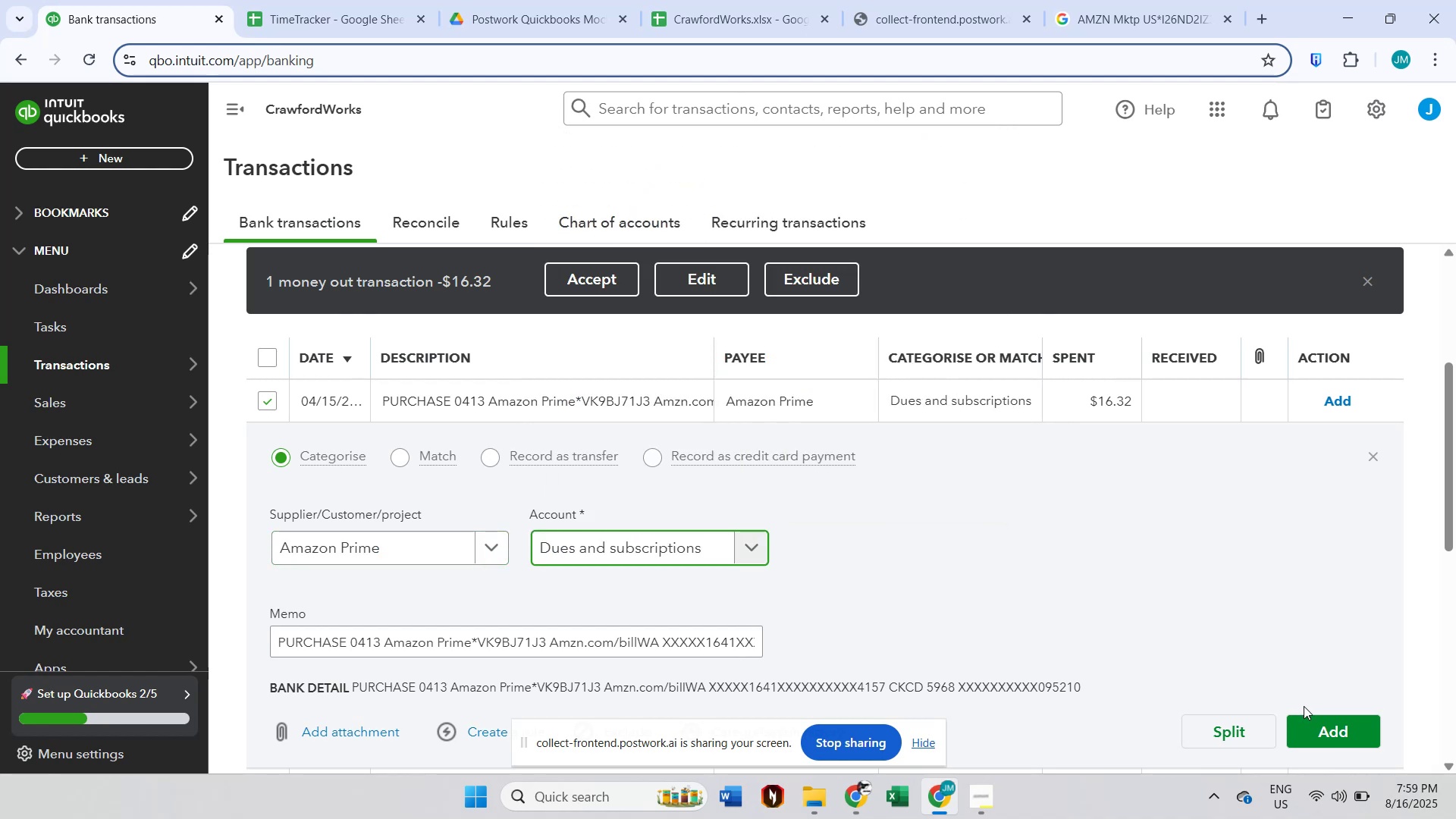 
left_click([1305, 724])
 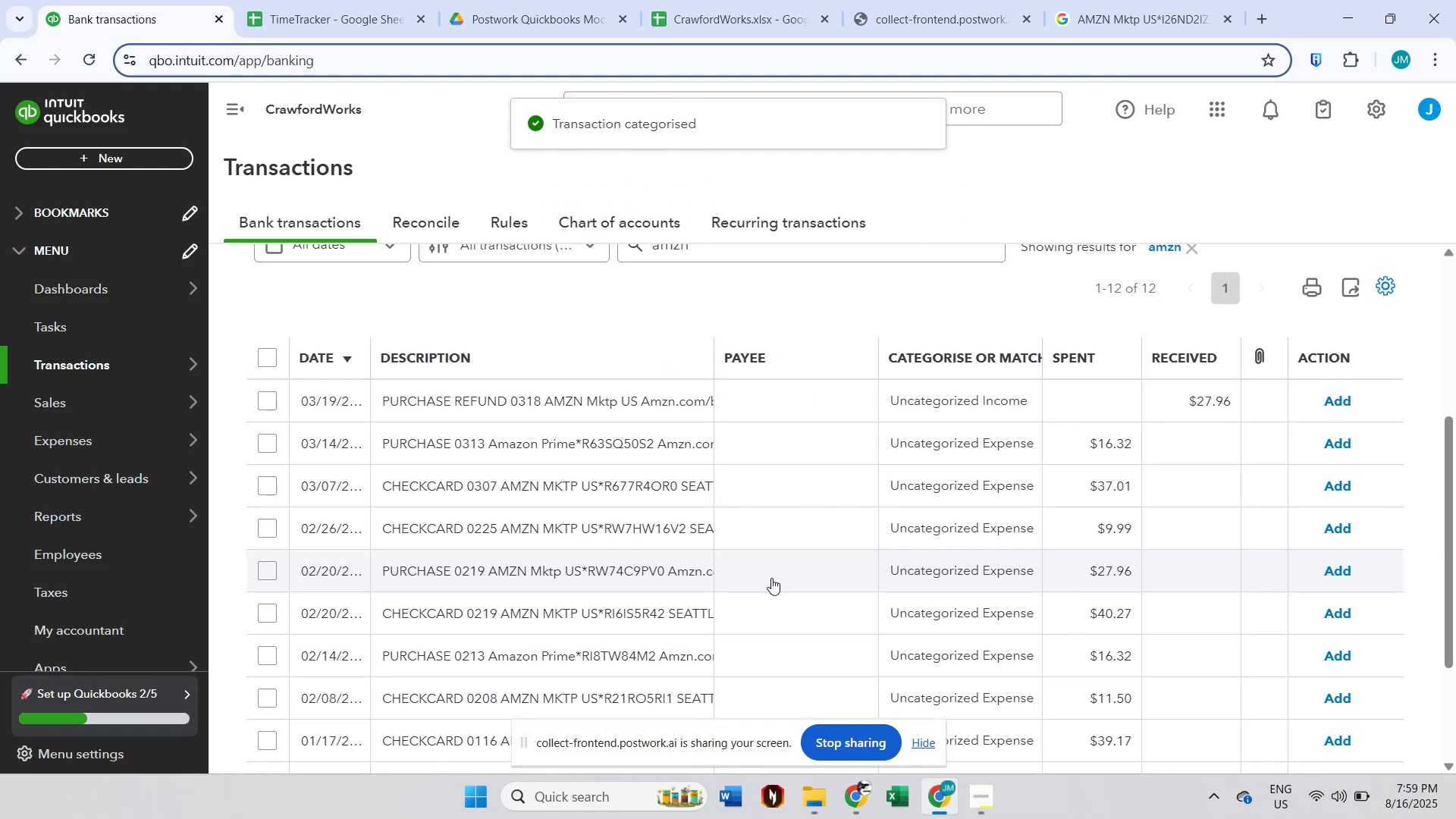 
scroll: coordinate [771, 578], scroll_direction: down, amount: 3.0
 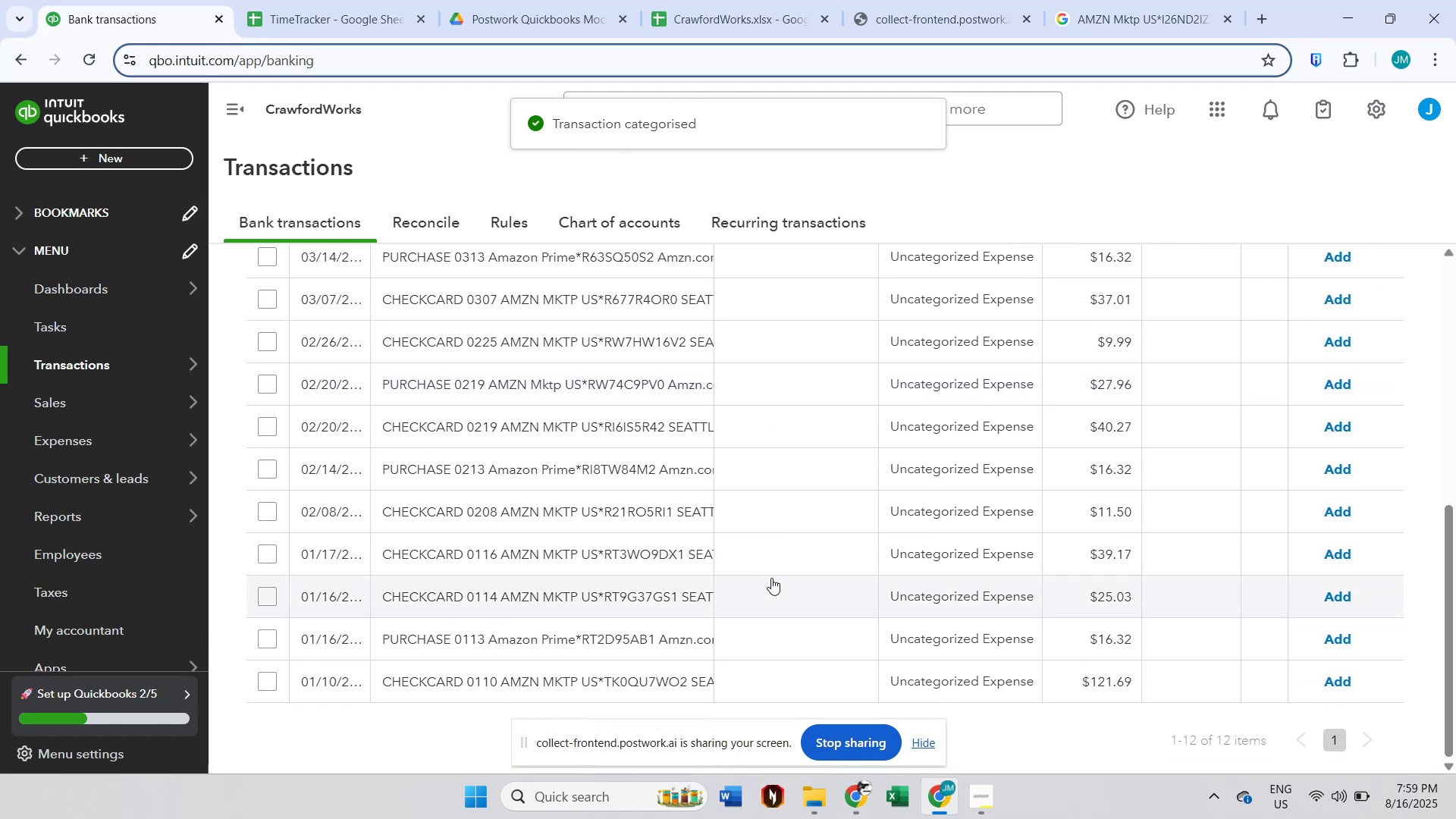 
scroll: coordinate [771, 578], scroll_direction: up, amount: 5.0
 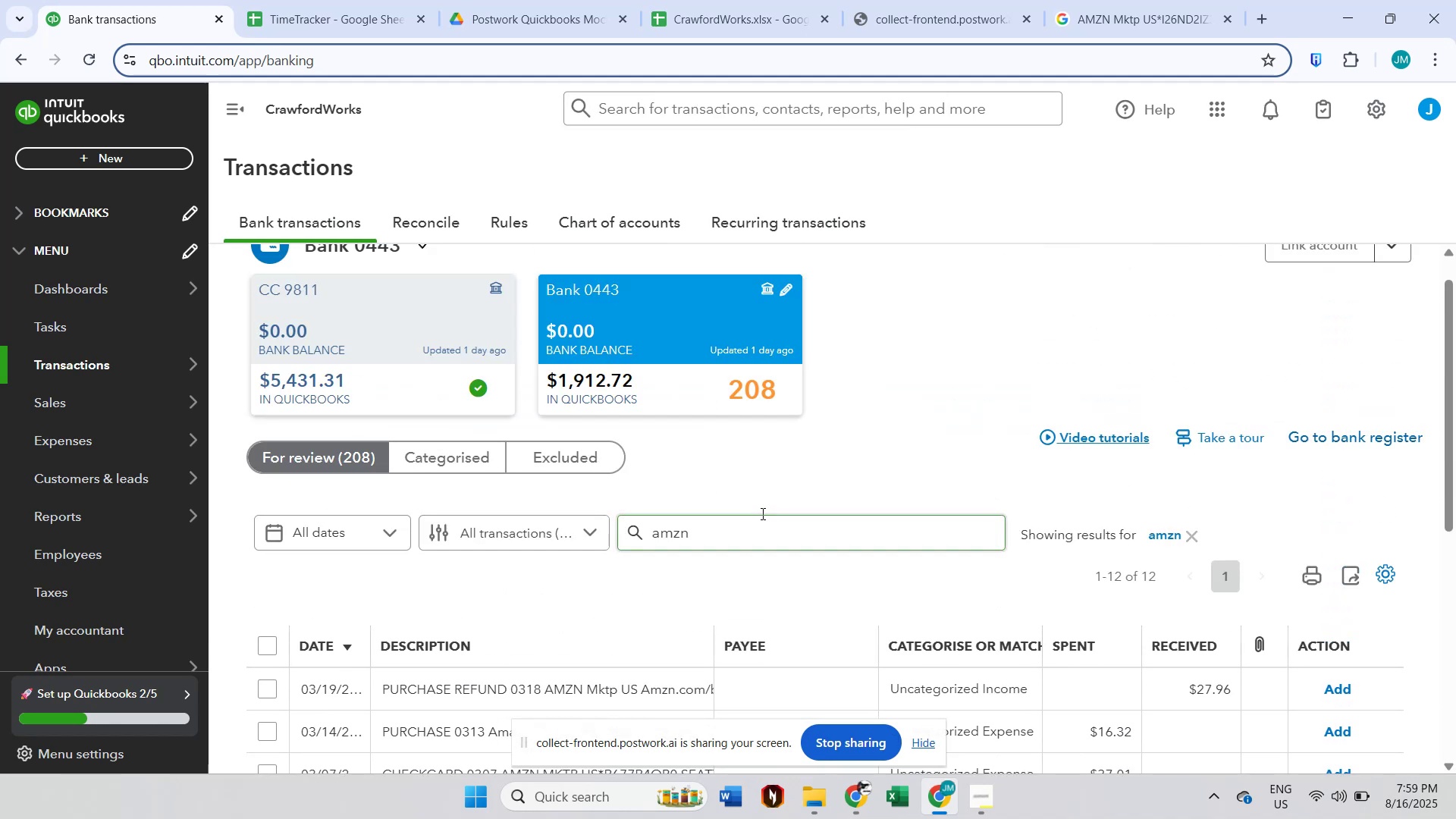 
left_click([752, 517])
 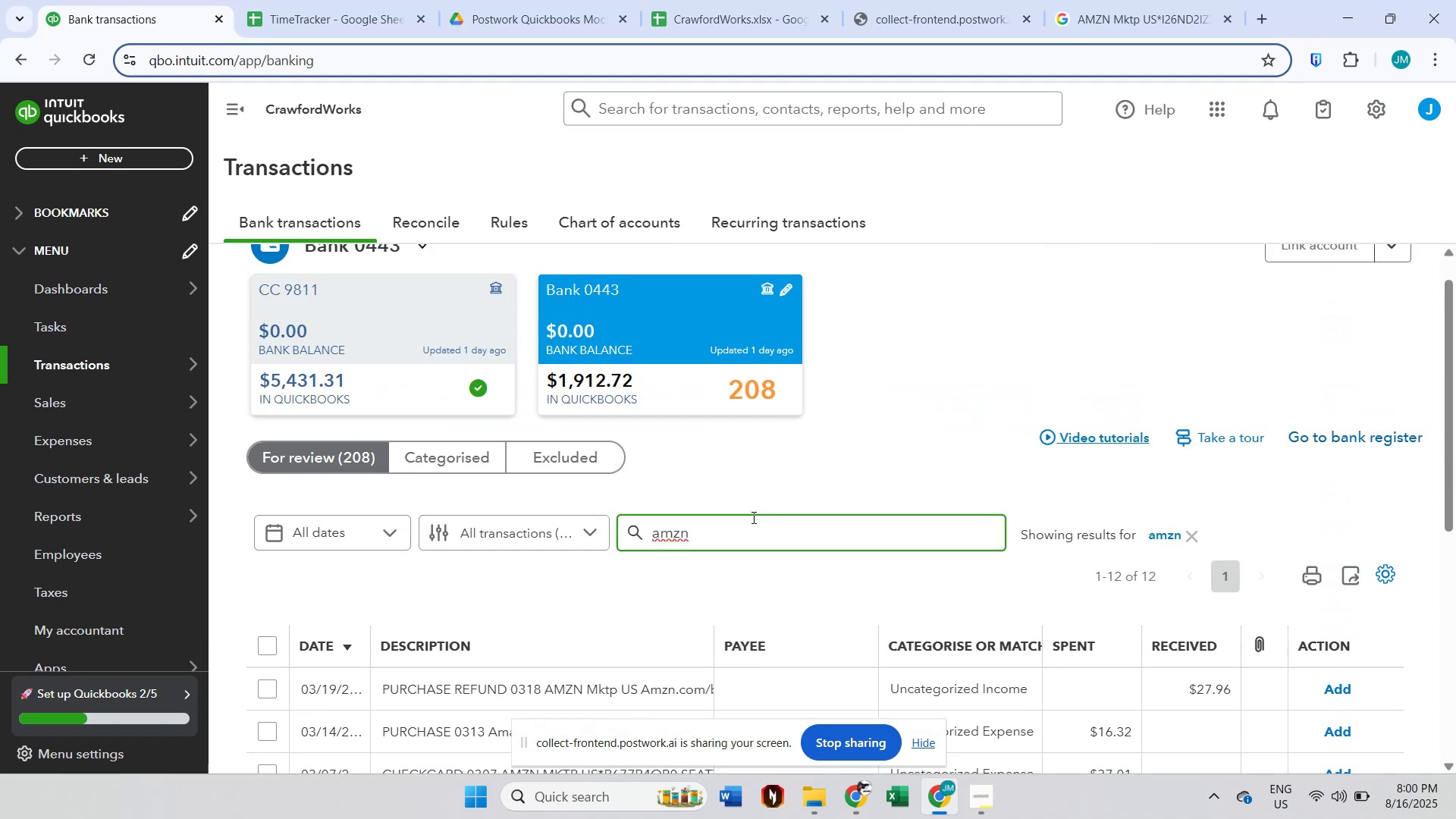 
scroll: coordinate [752, 517], scroll_direction: down, amount: 2.0
 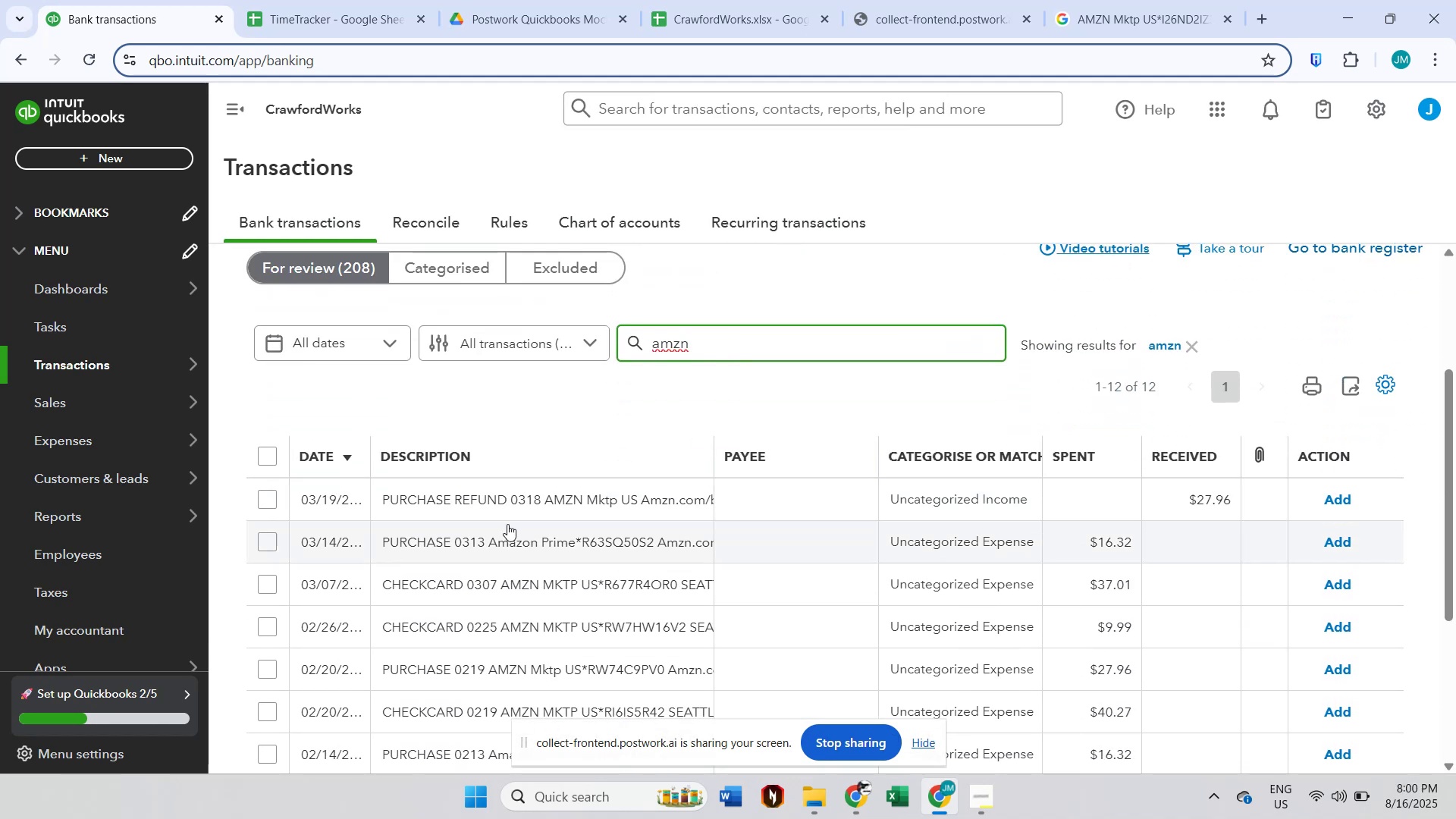 
left_click([268, 541])
 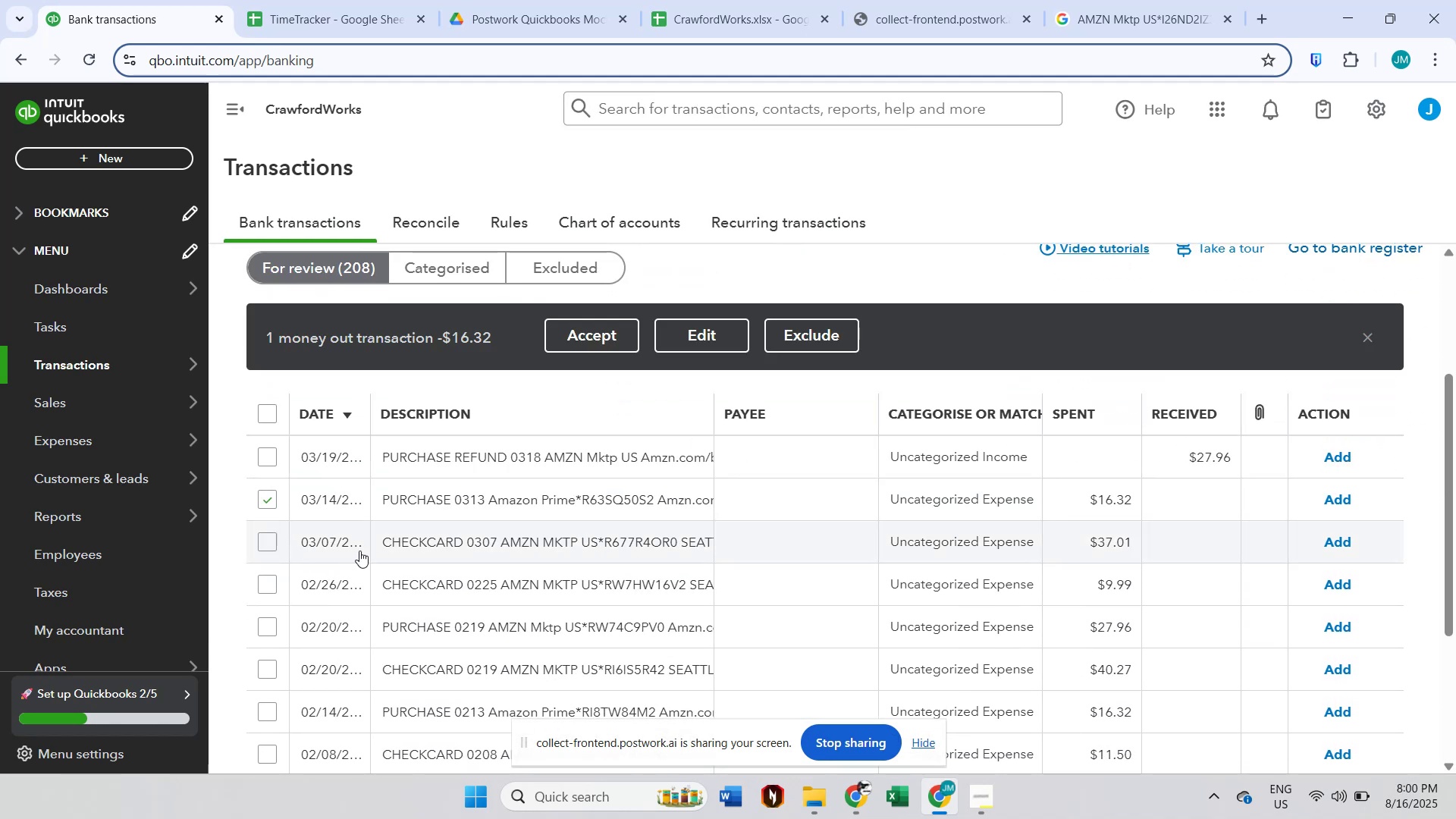 
scroll: coordinate [359, 551], scroll_direction: down, amount: 1.0
 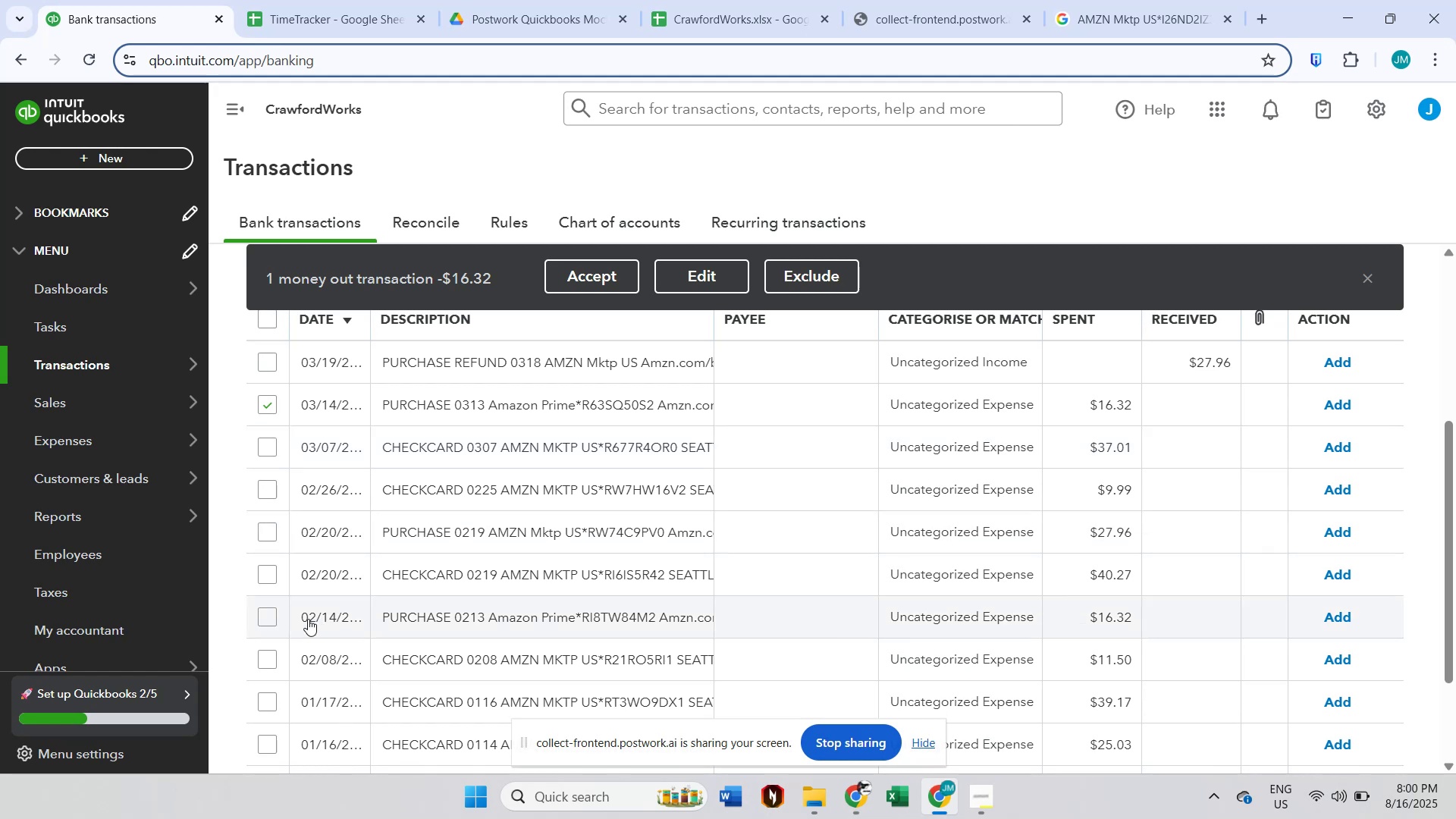 
left_click([274, 617])
 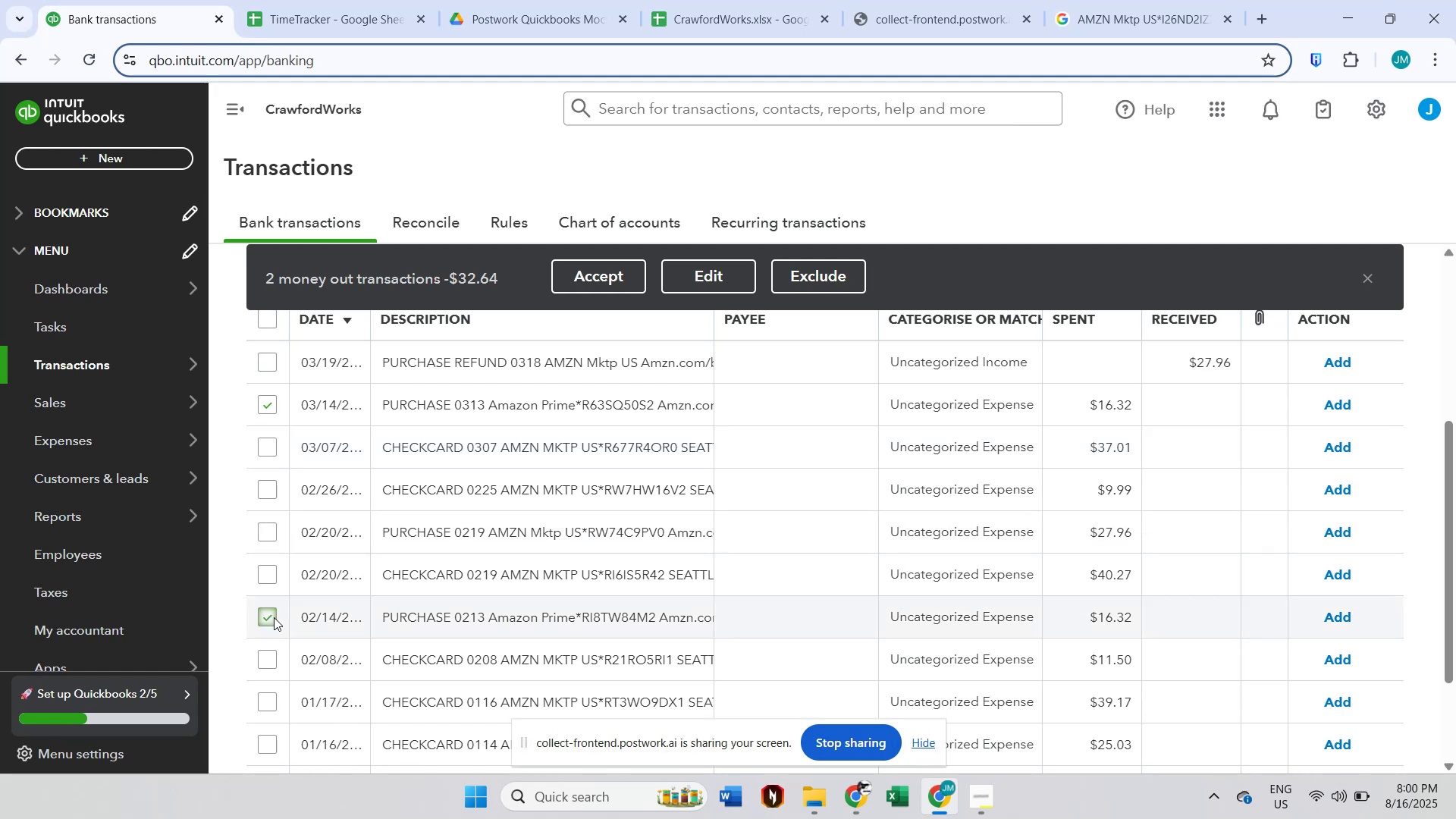 
scroll: coordinate [513, 630], scroll_direction: down, amount: 2.0
 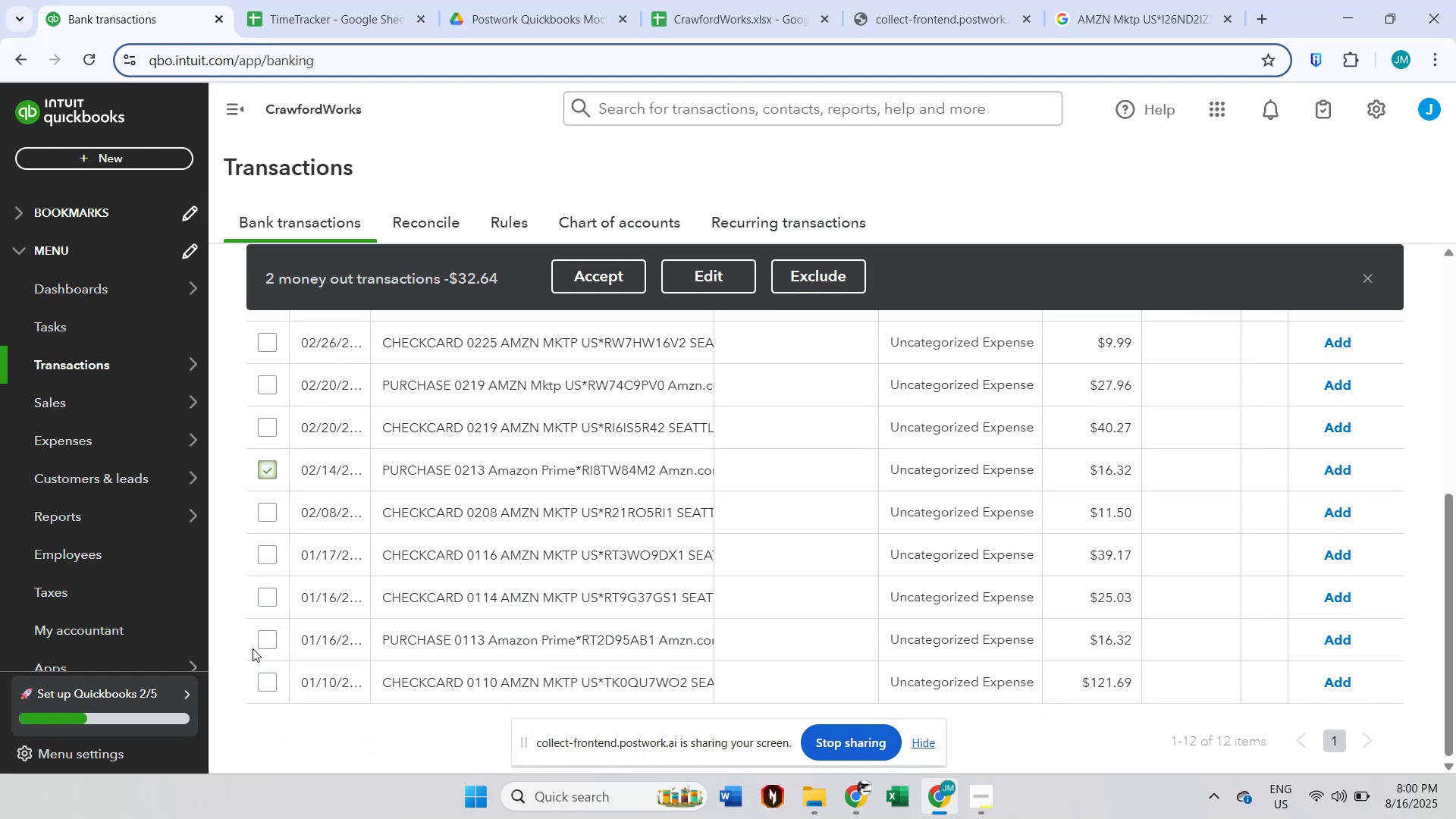 
left_click([263, 643])
 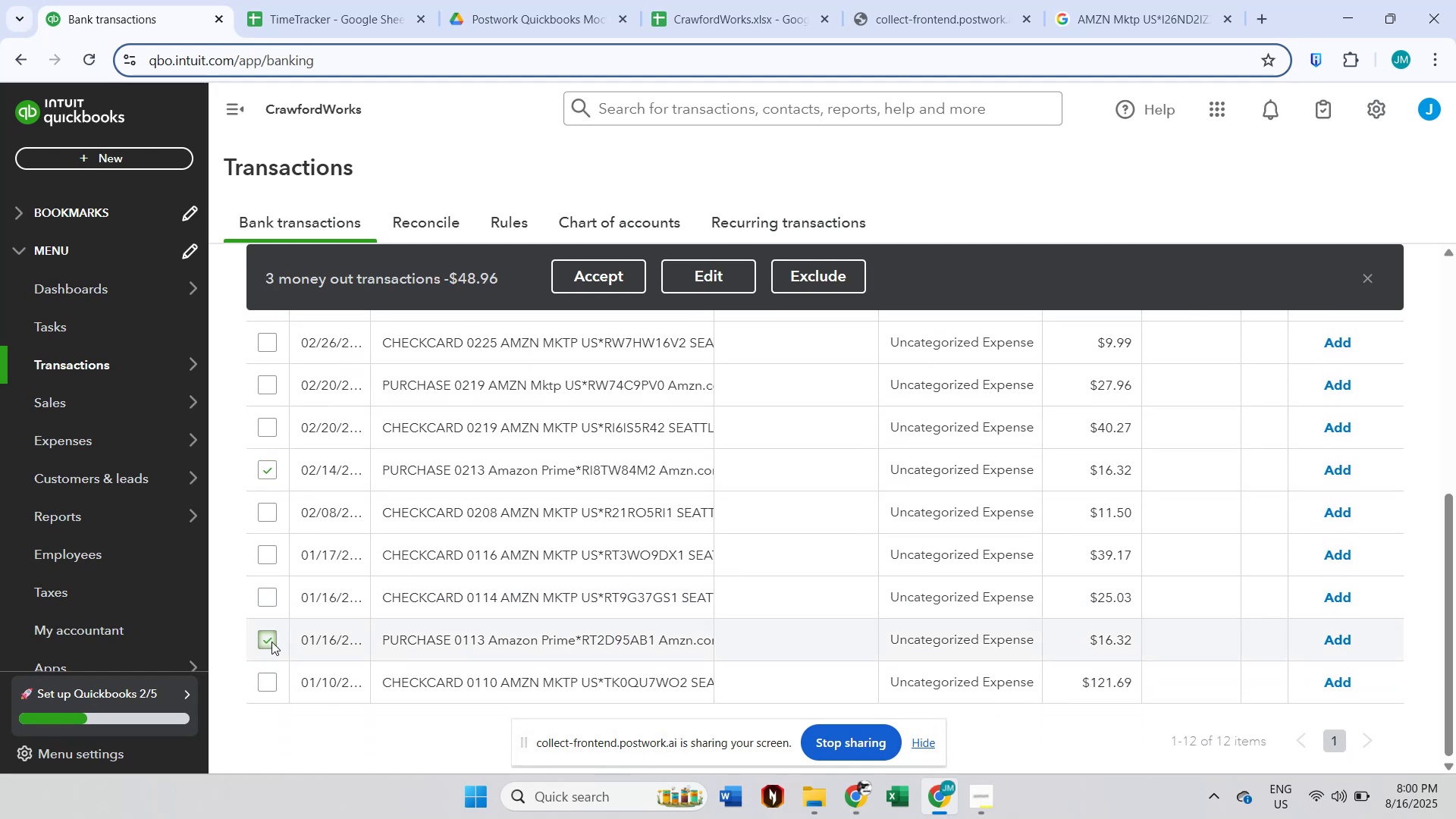 
scroll: coordinate [544, 590], scroll_direction: up, amount: 3.0
 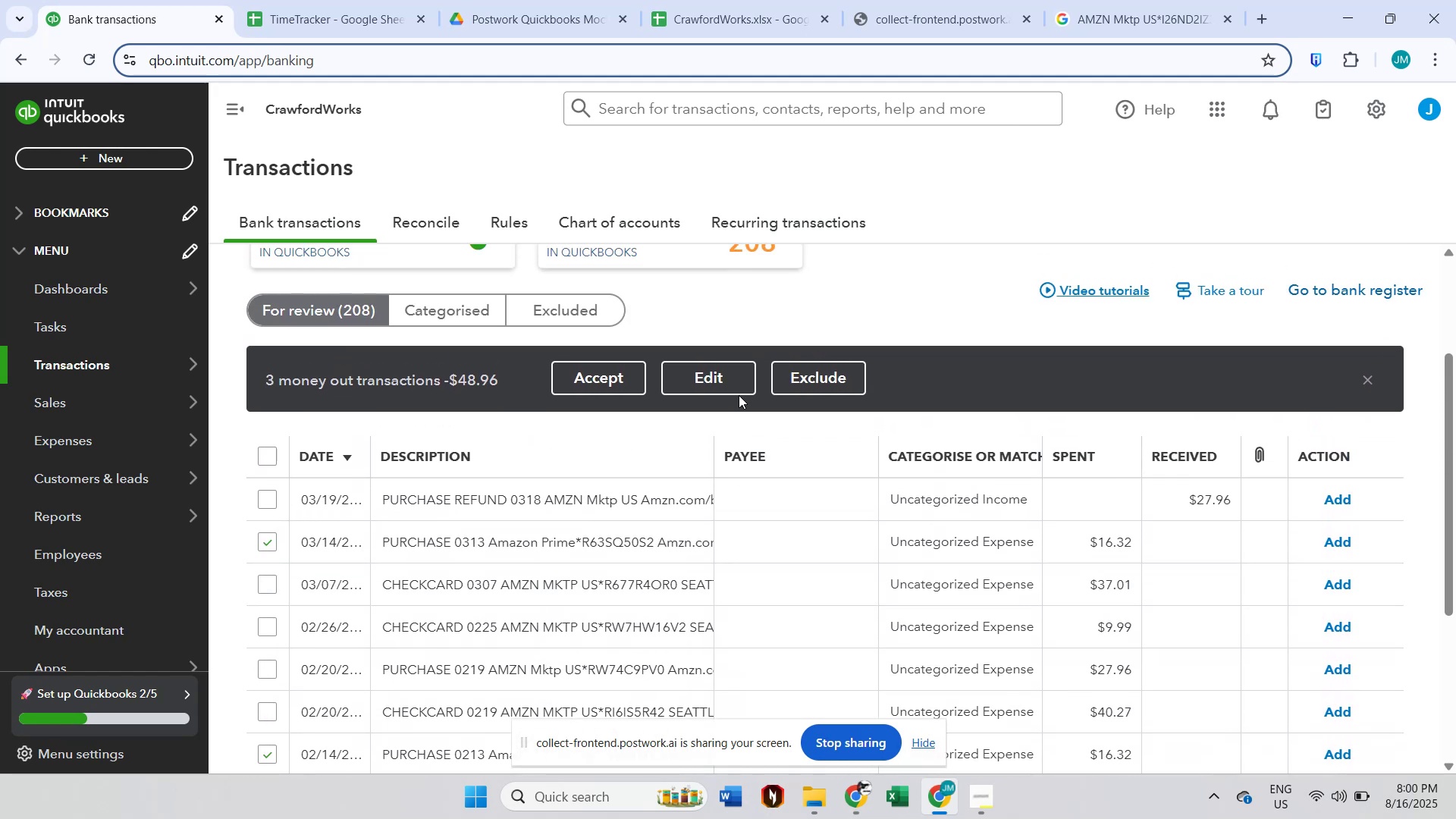 
left_click([735, 390])
 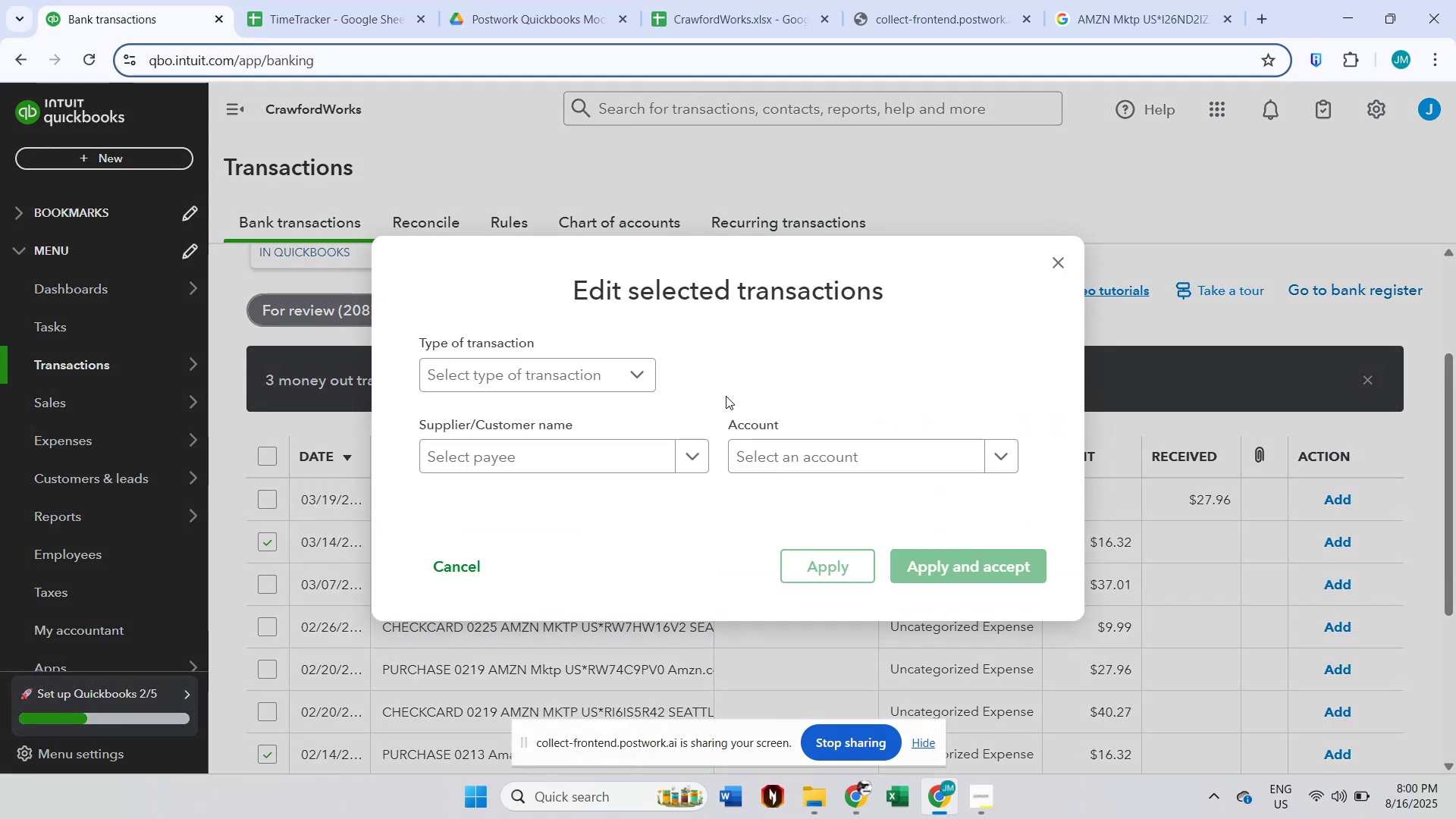 
left_click([623, 459])
 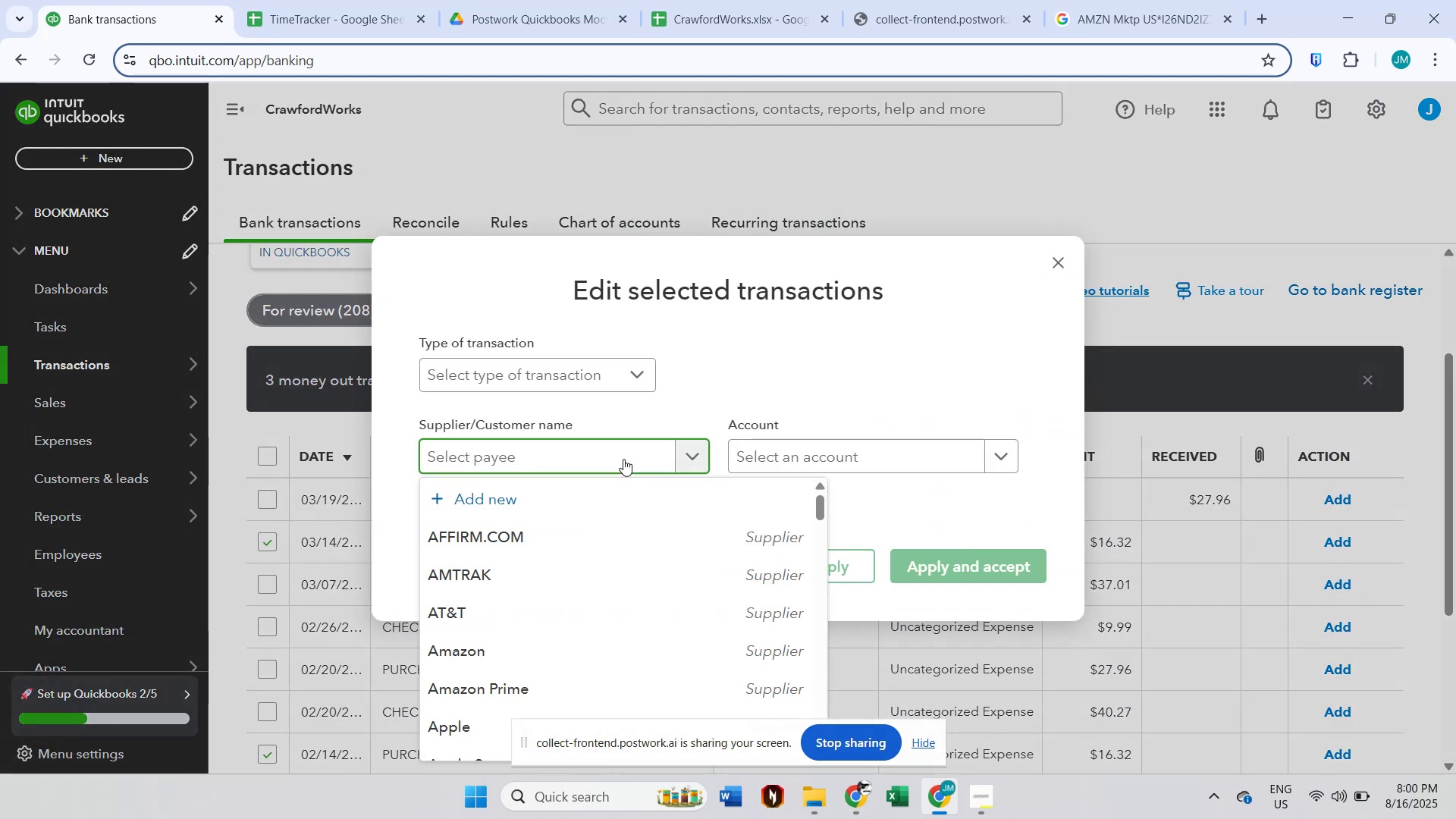 
type(ama)
 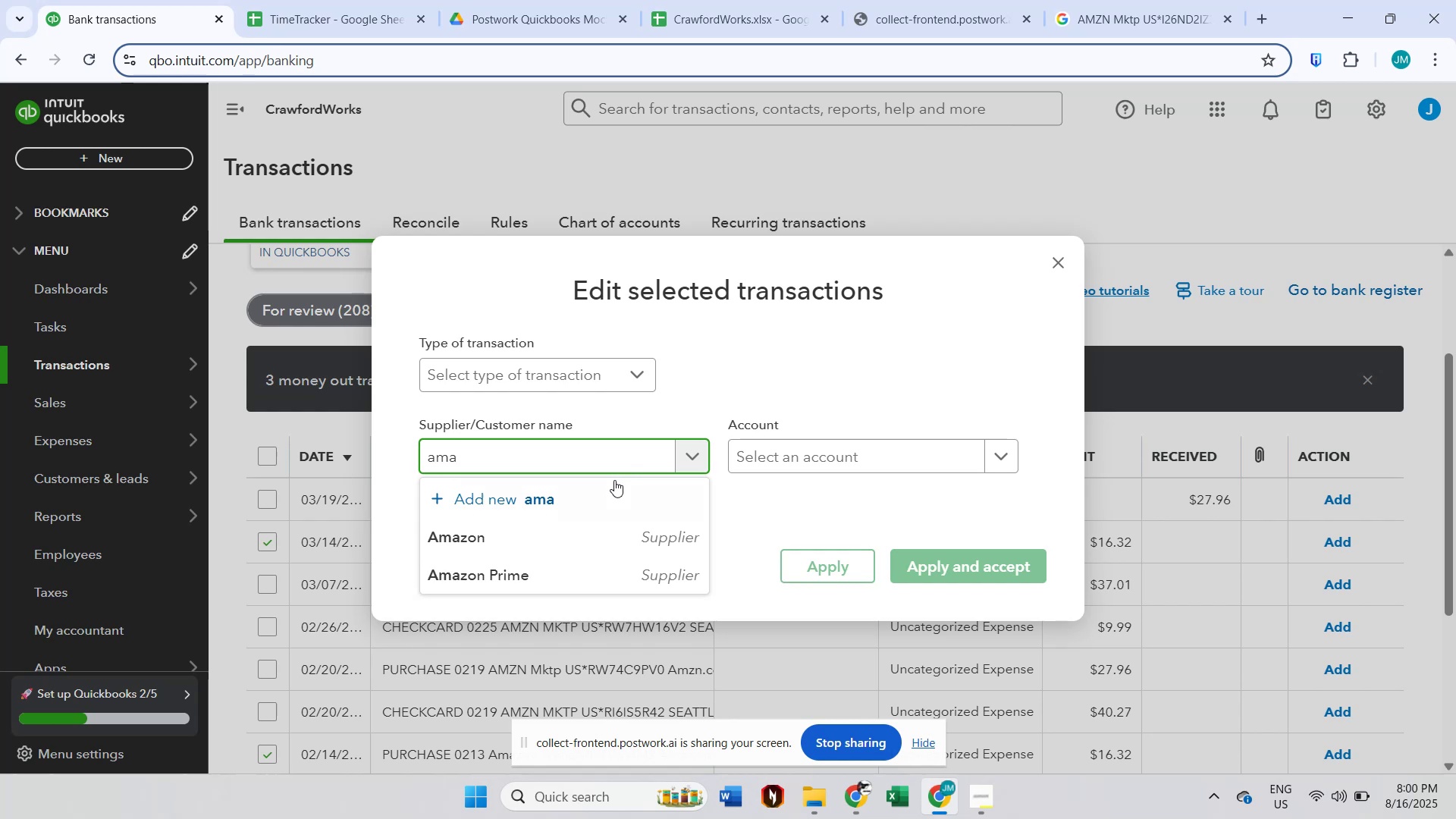 
left_click([565, 574])
 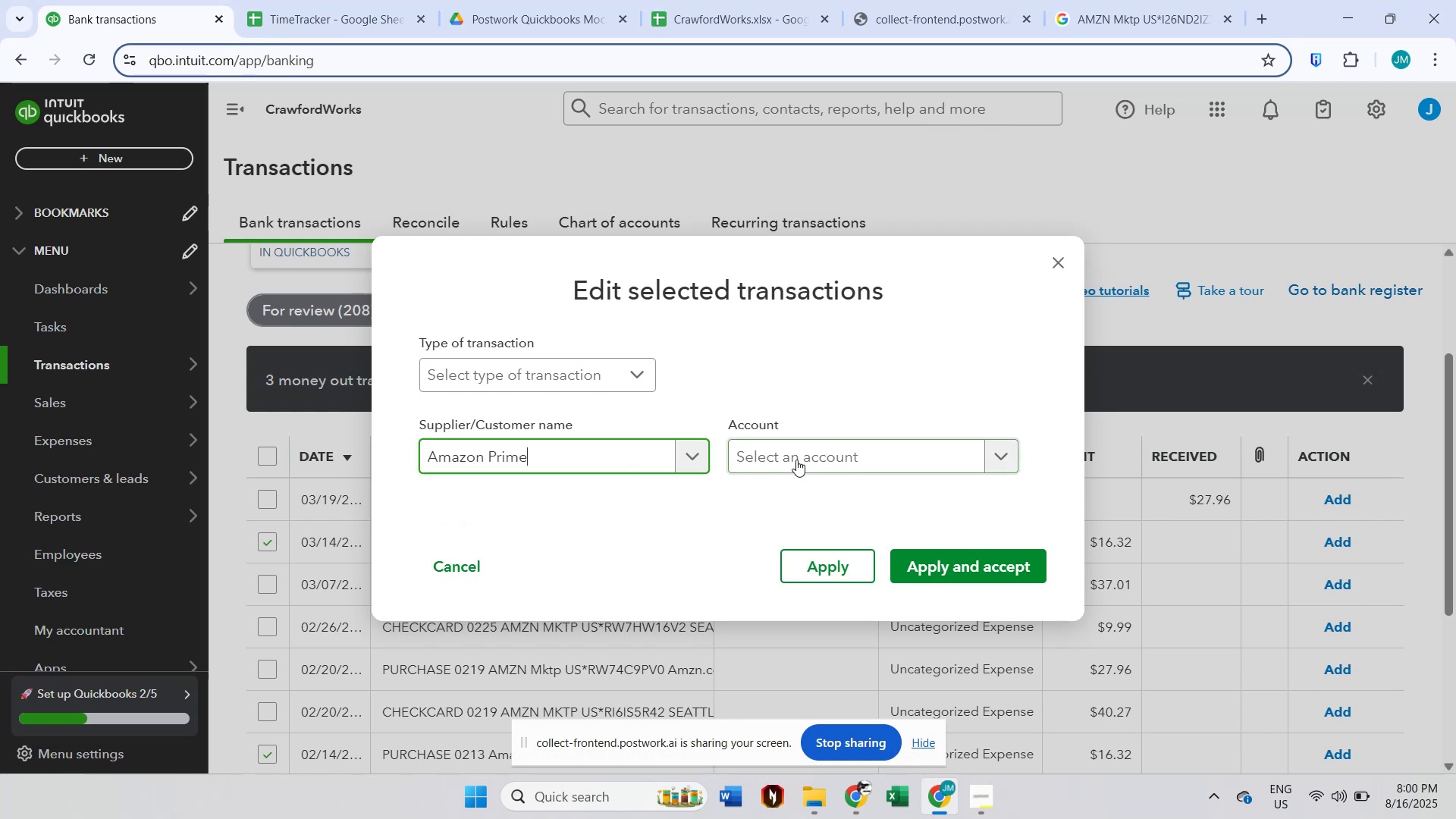 
left_click([796, 460])
 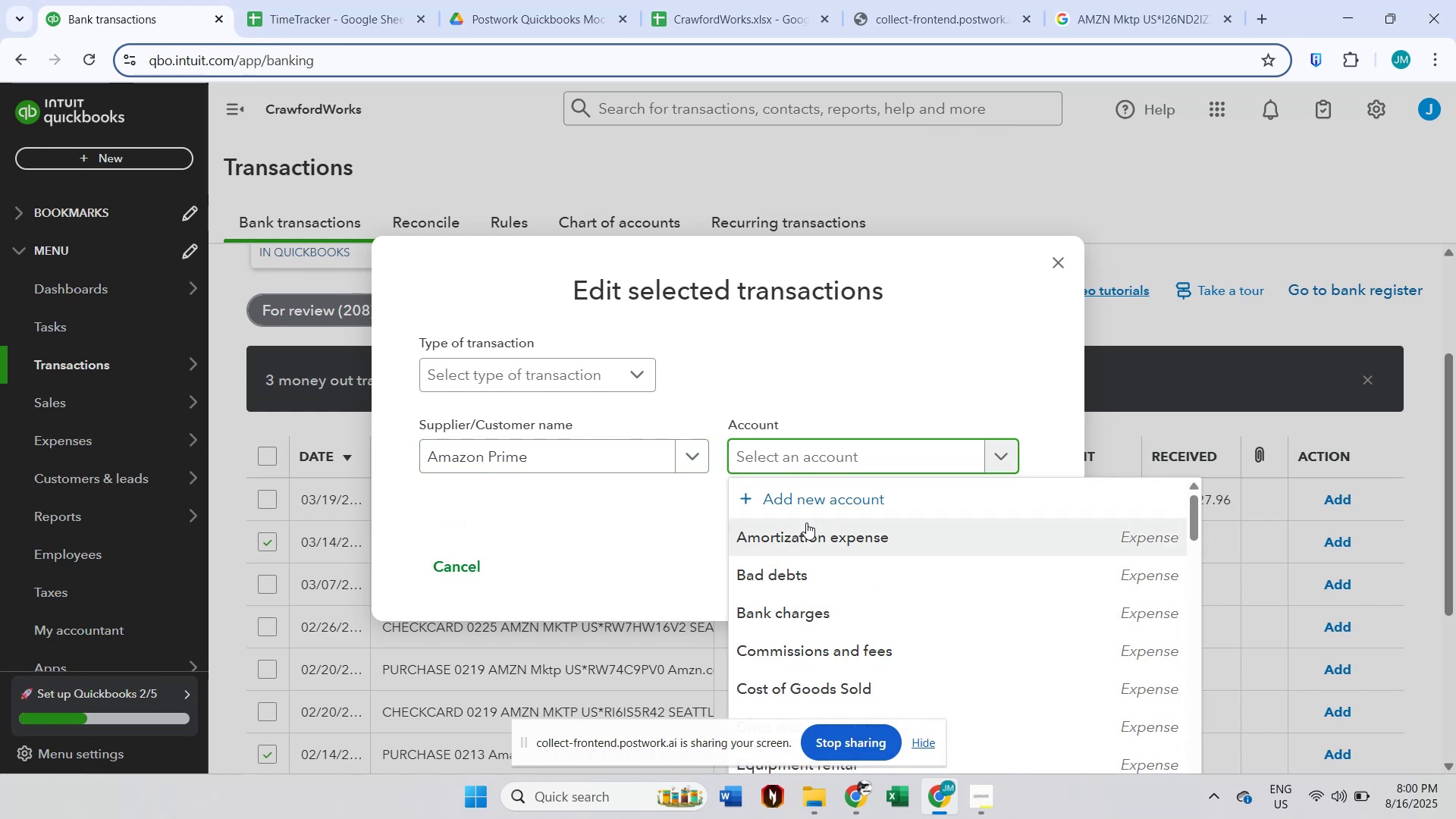 
type(dues)
 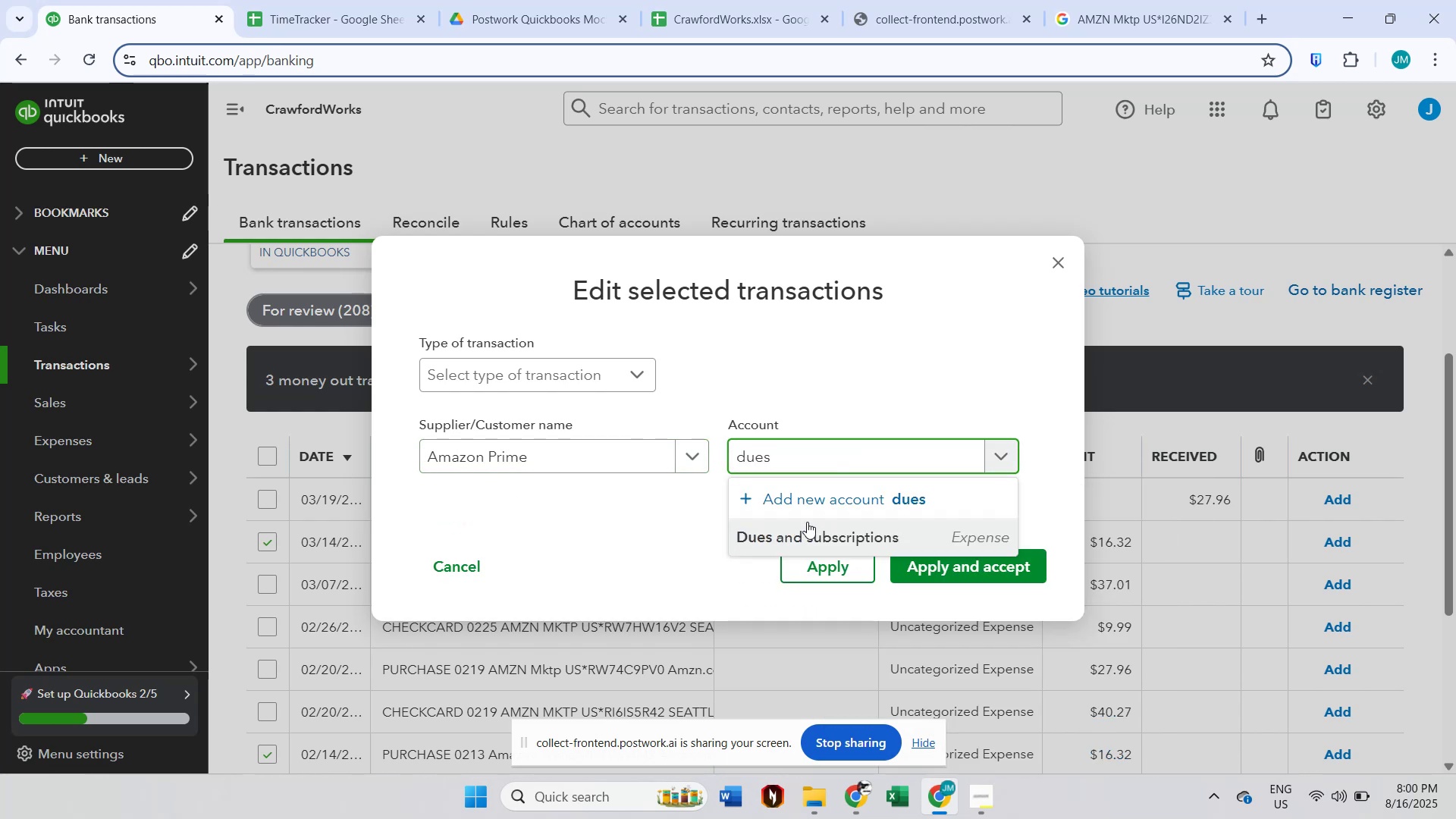 
left_click([807, 522])
 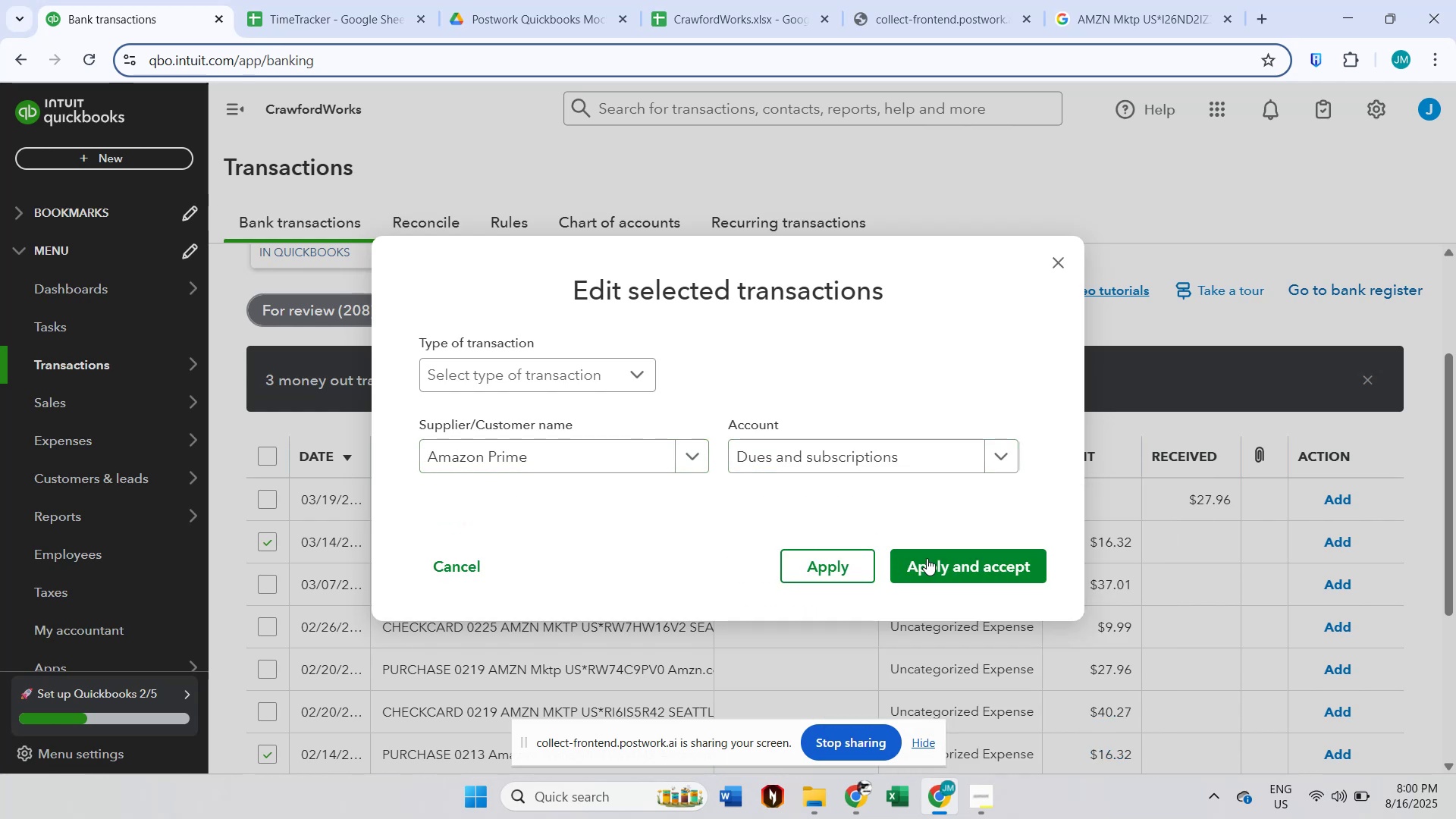 
left_click([927, 560])
 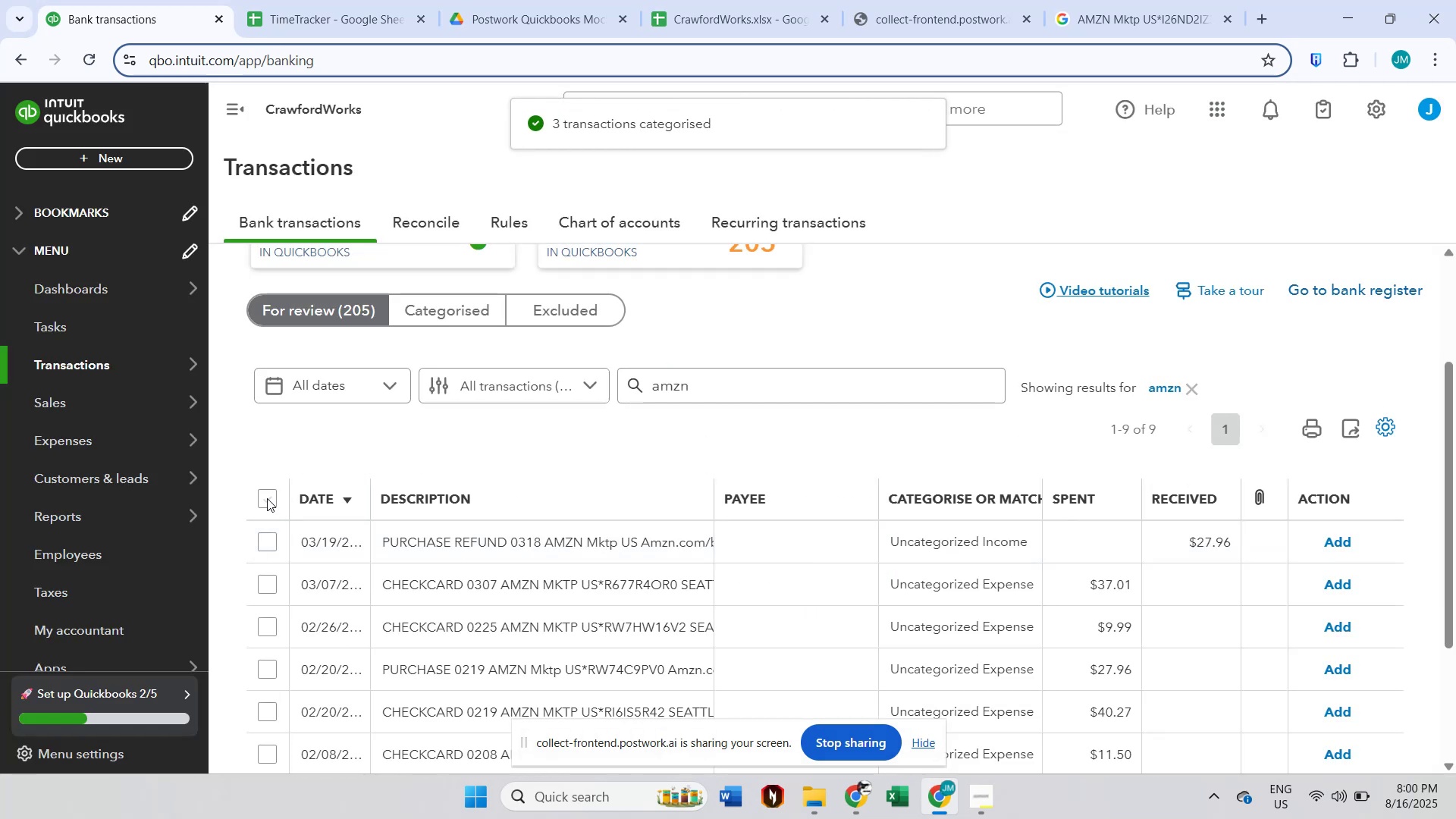 
left_click([267, 498])
 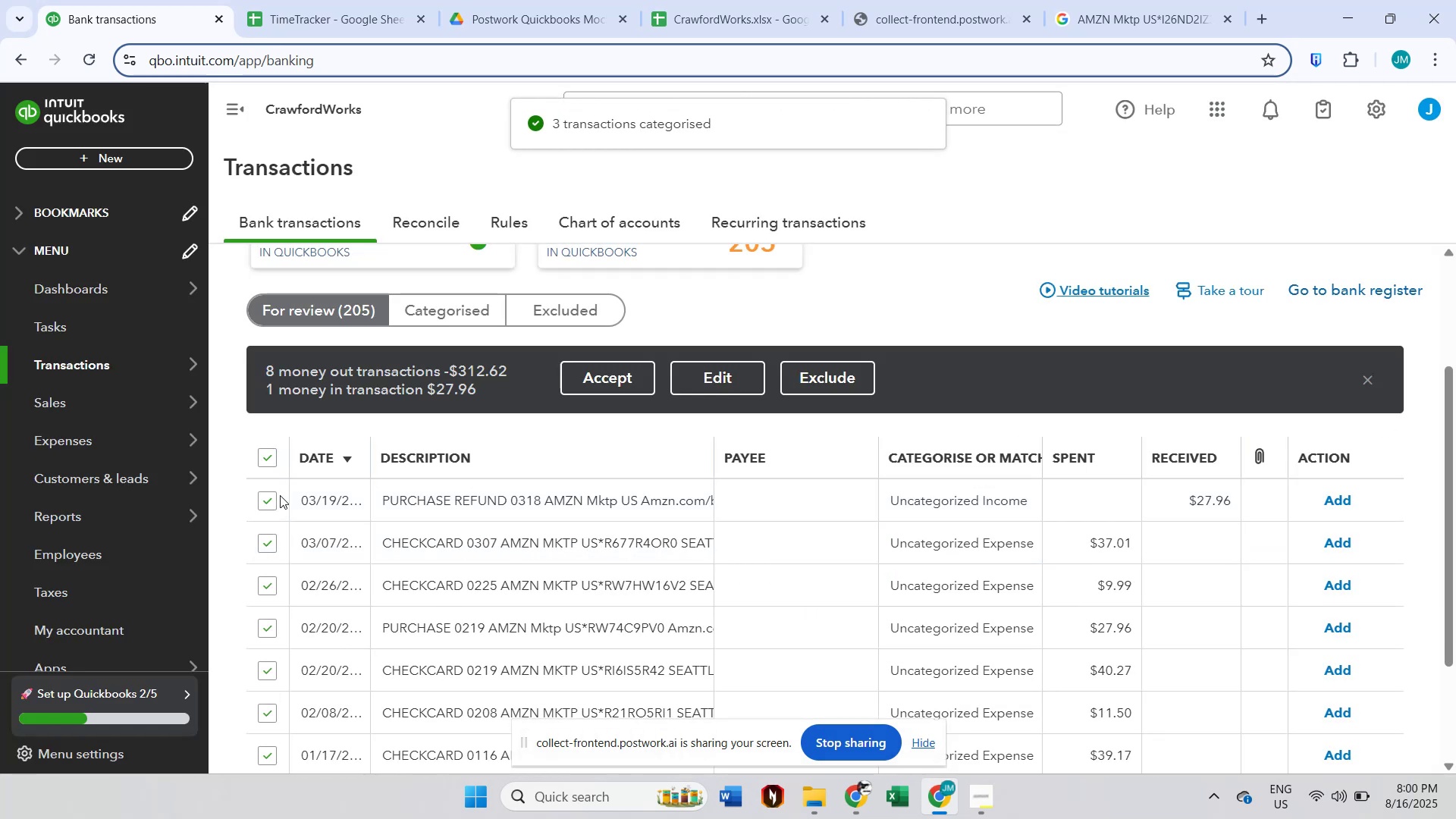 
left_click([264, 453])
 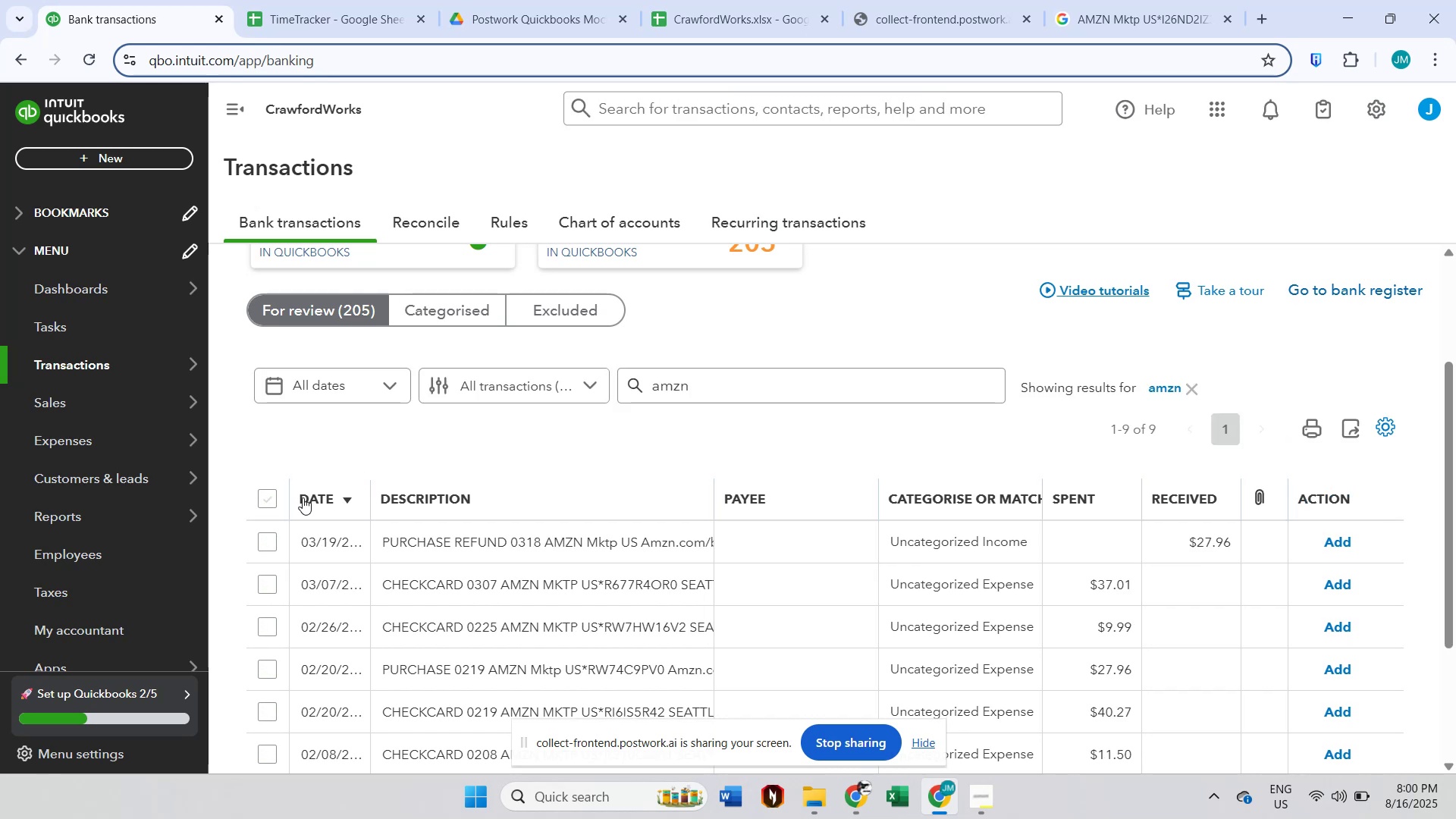 
left_click([274, 501])
 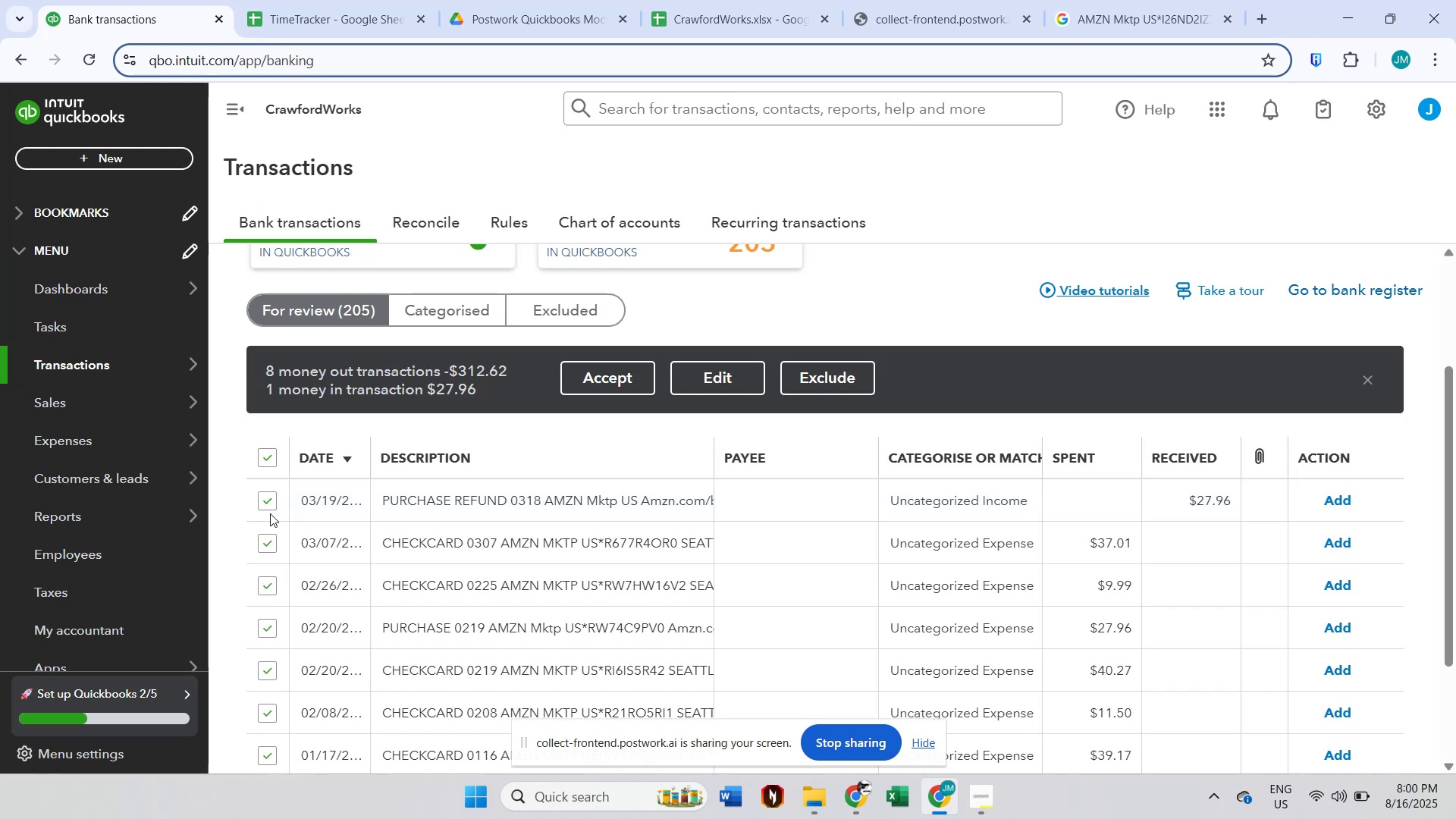 
left_click([269, 504])
 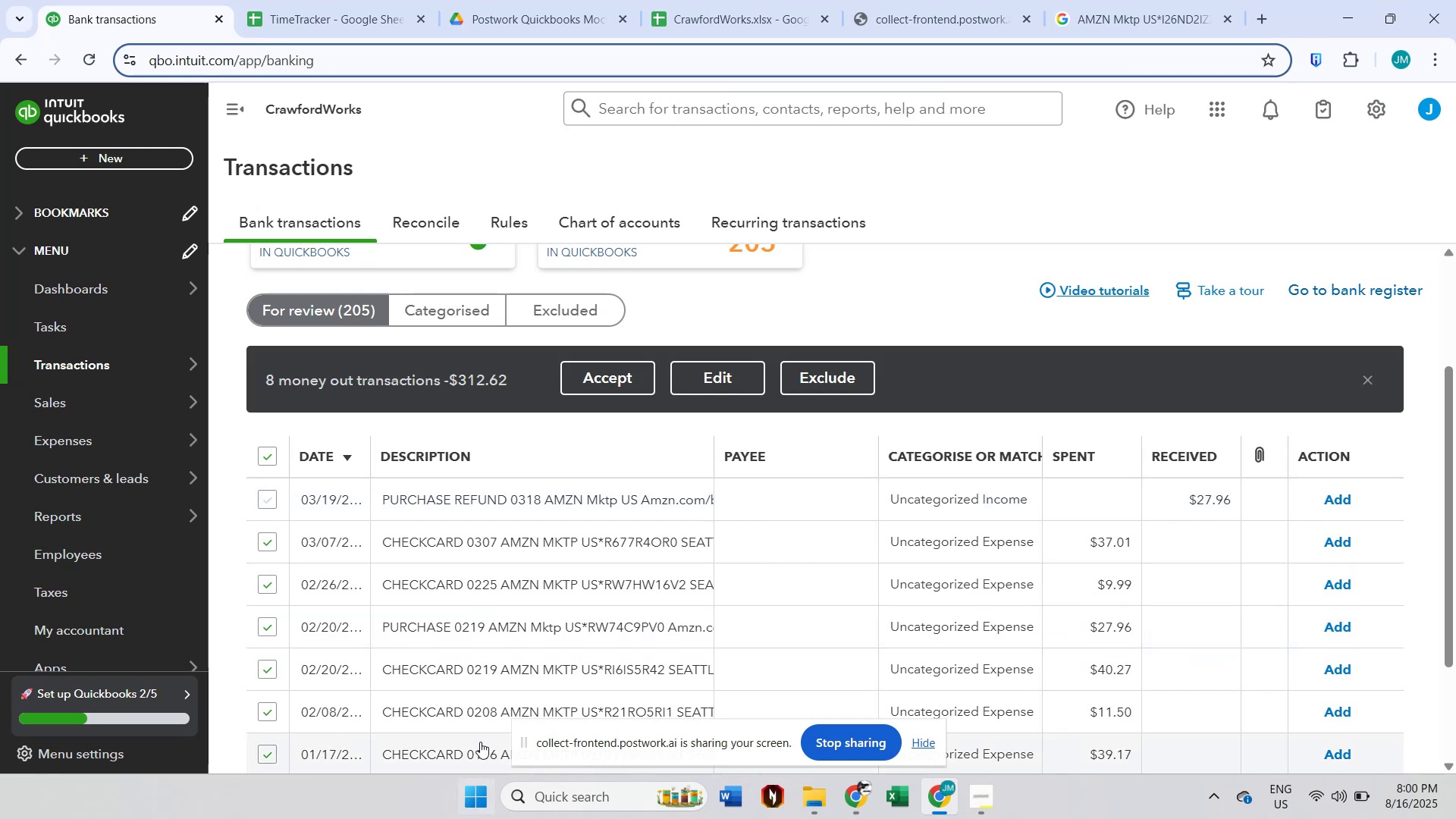 
scroll: coordinate [573, 689], scroll_direction: down, amount: 1.0
 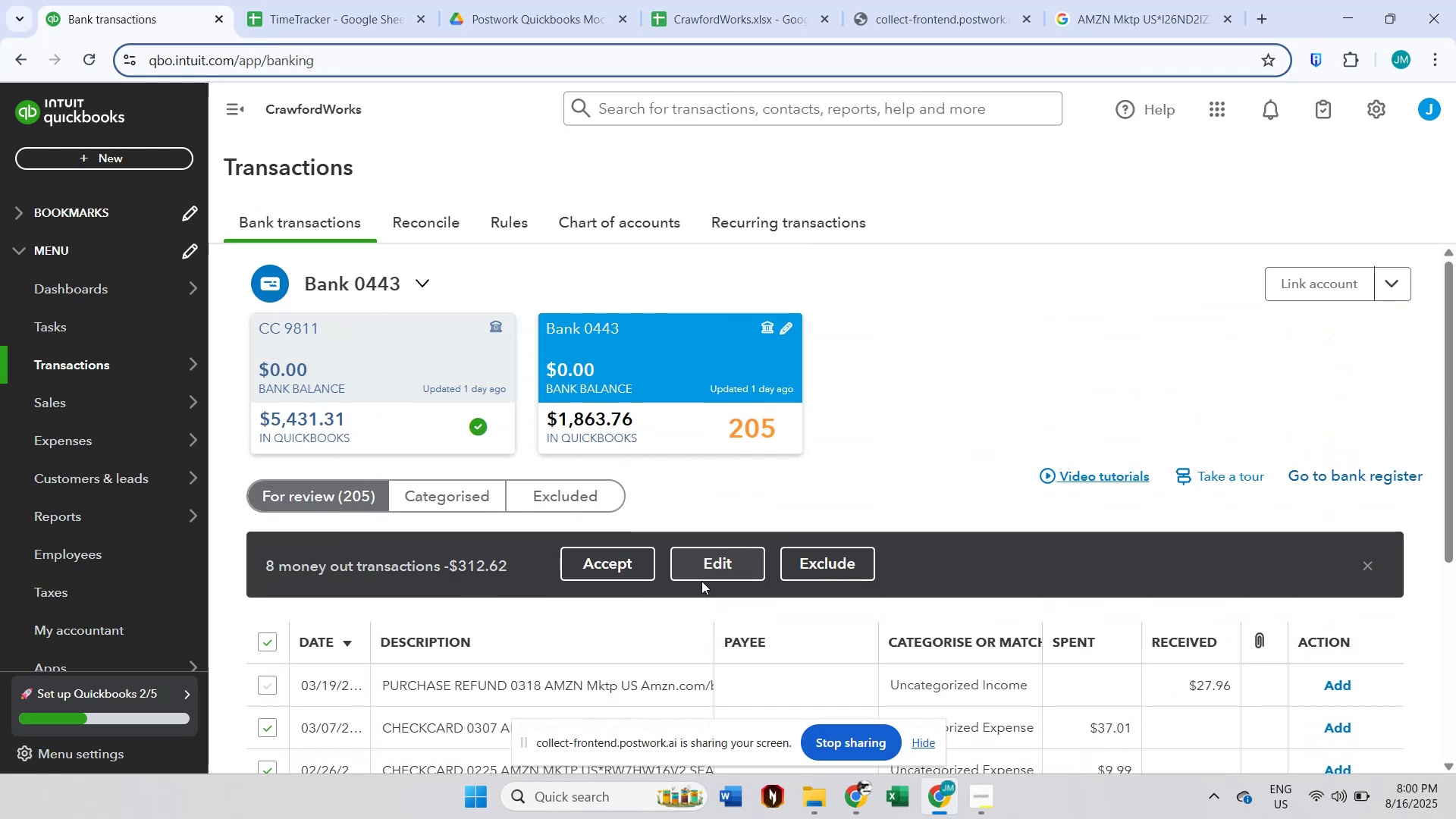 
double_click([709, 575])
 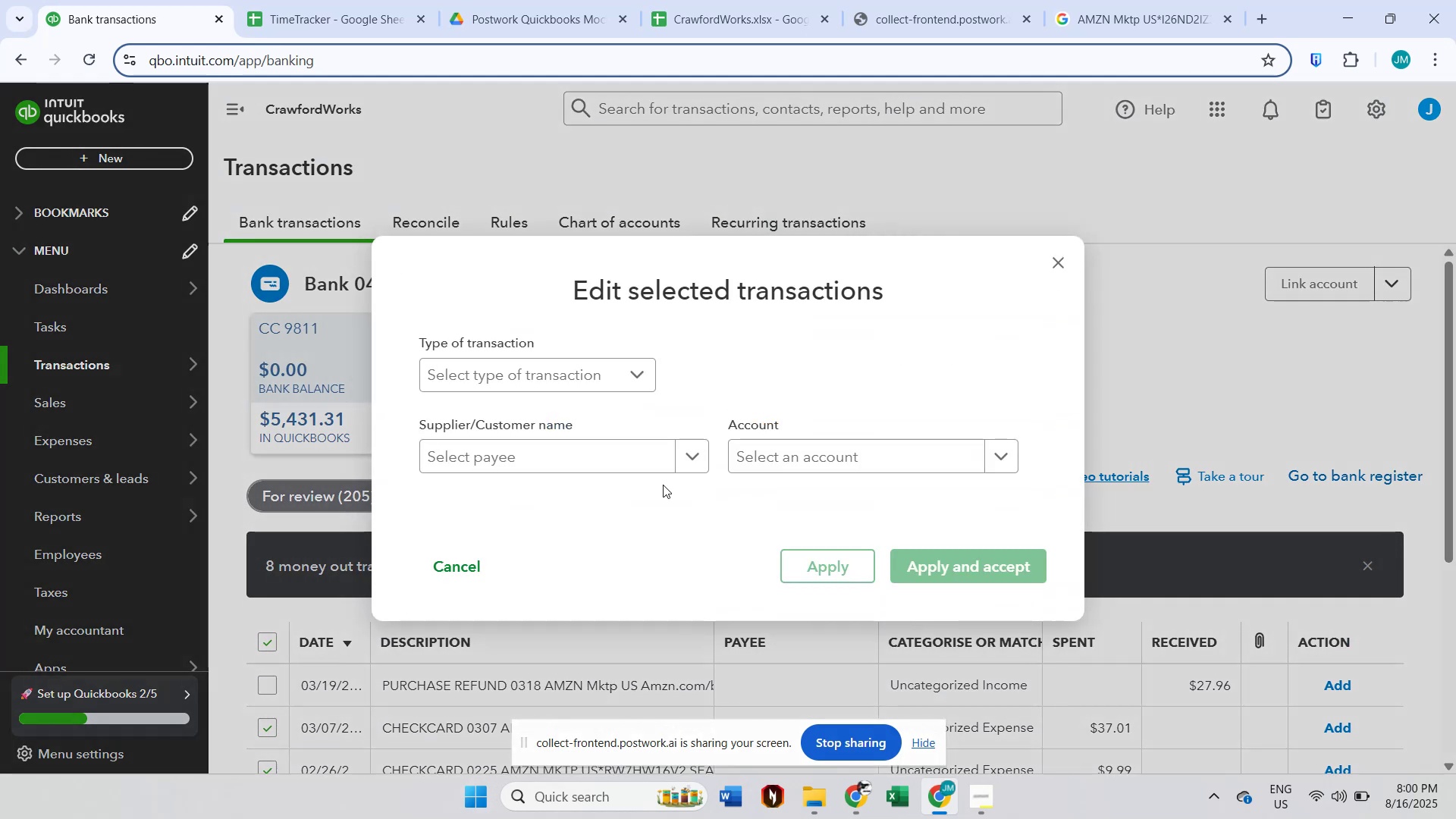 
left_click([607, 458])
 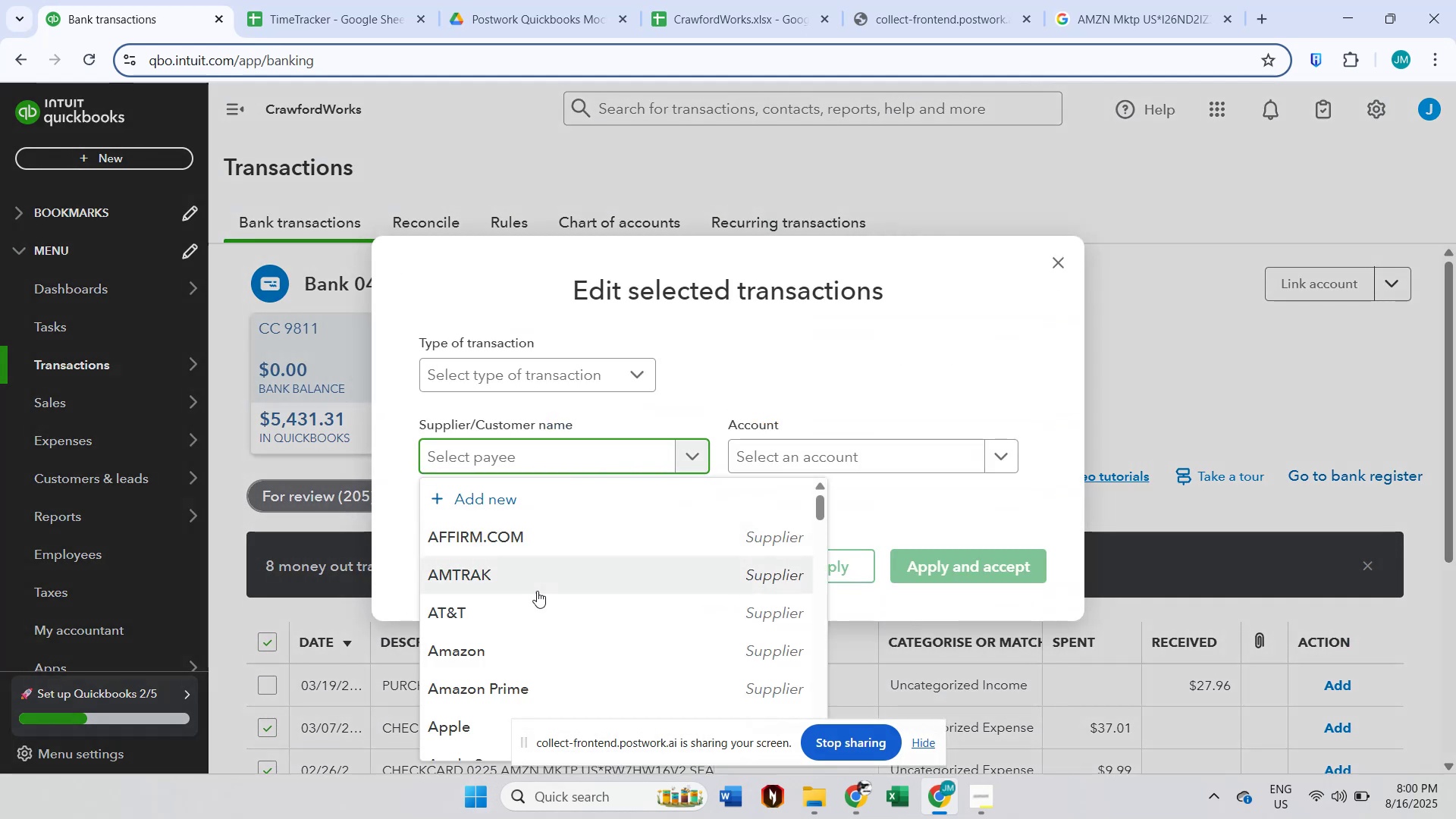 
left_click([526, 647])
 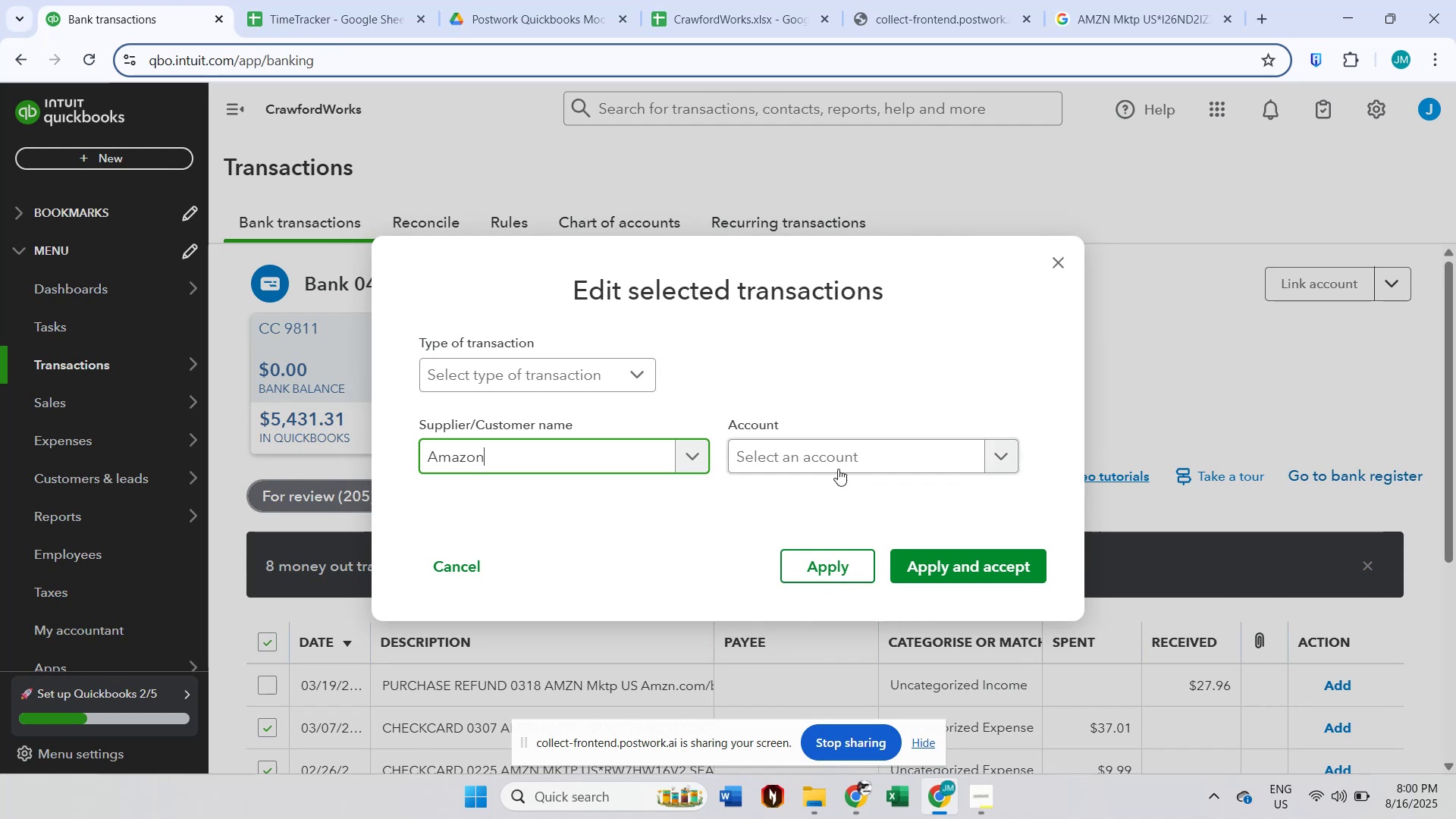 
left_click([846, 455])
 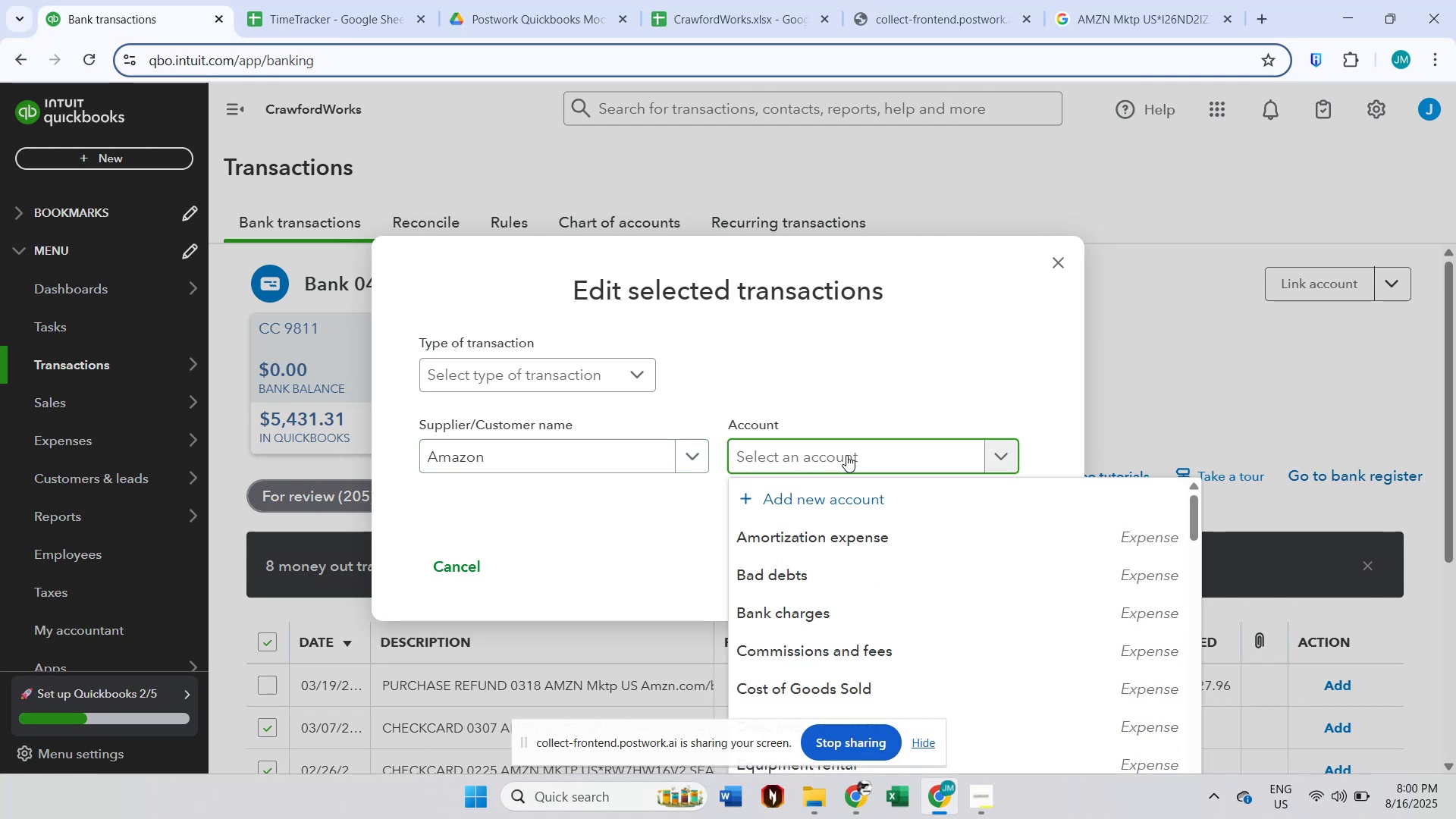 
type(other)
 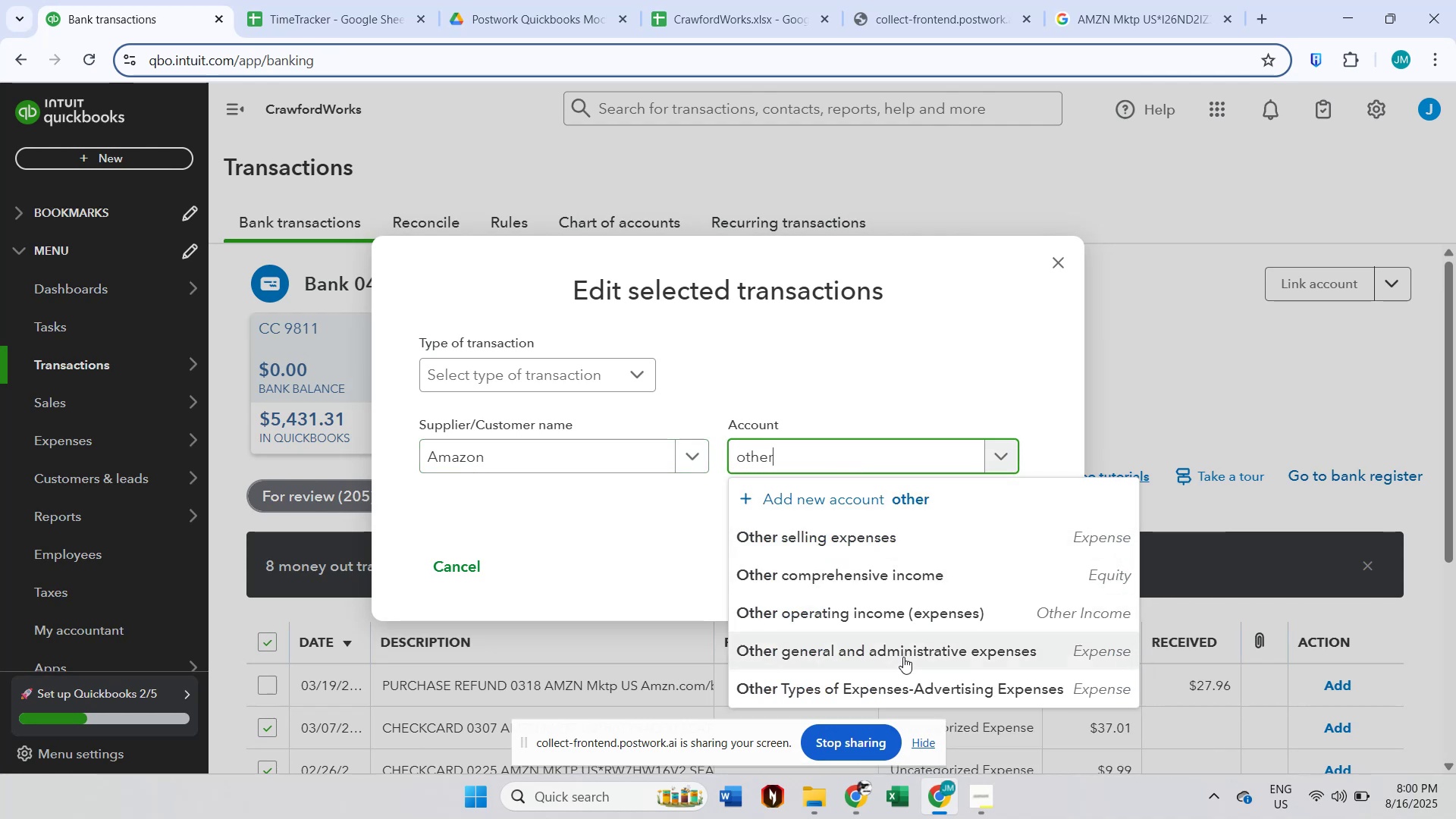 
left_click([903, 660])
 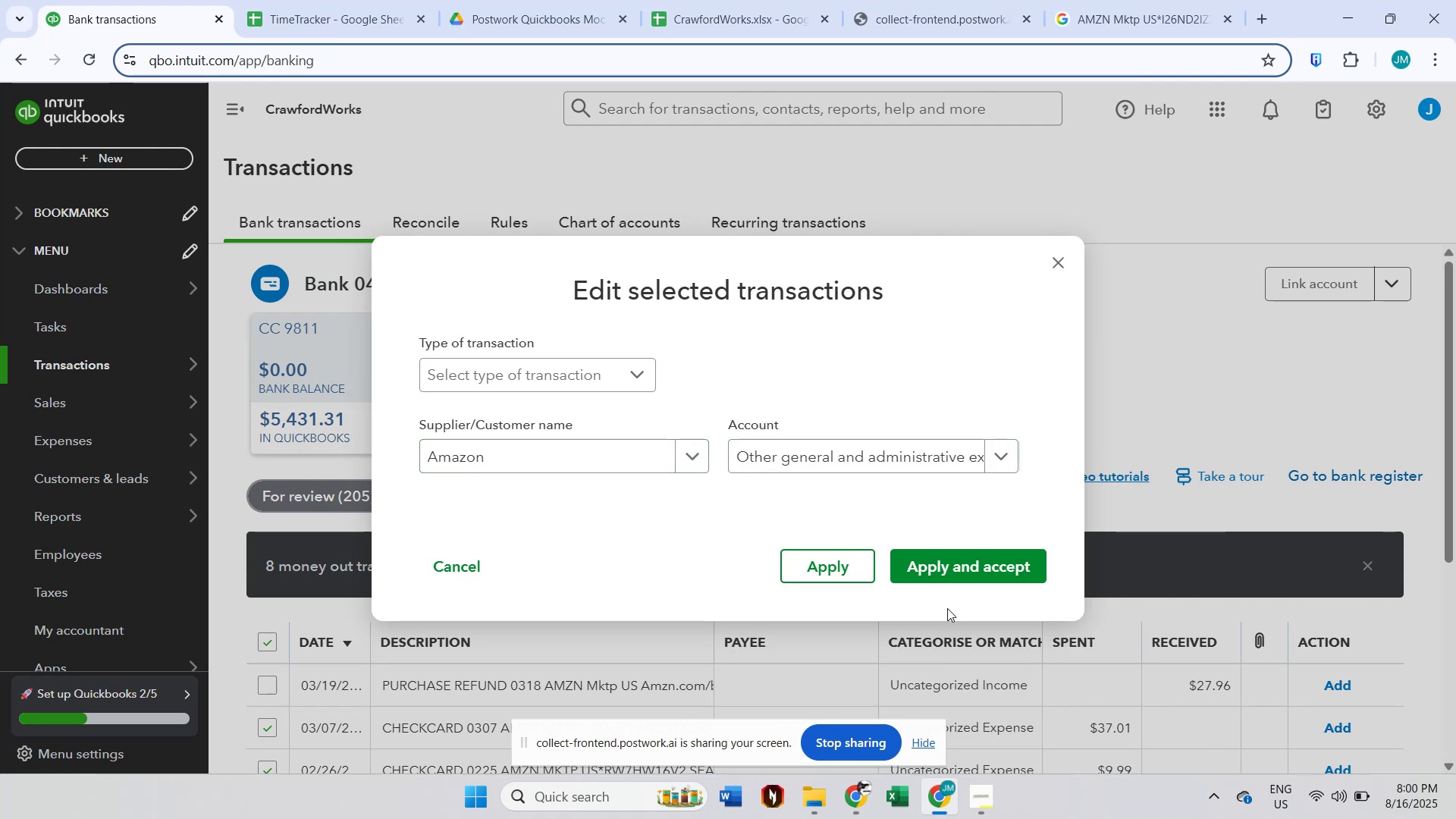 
left_click([962, 565])
 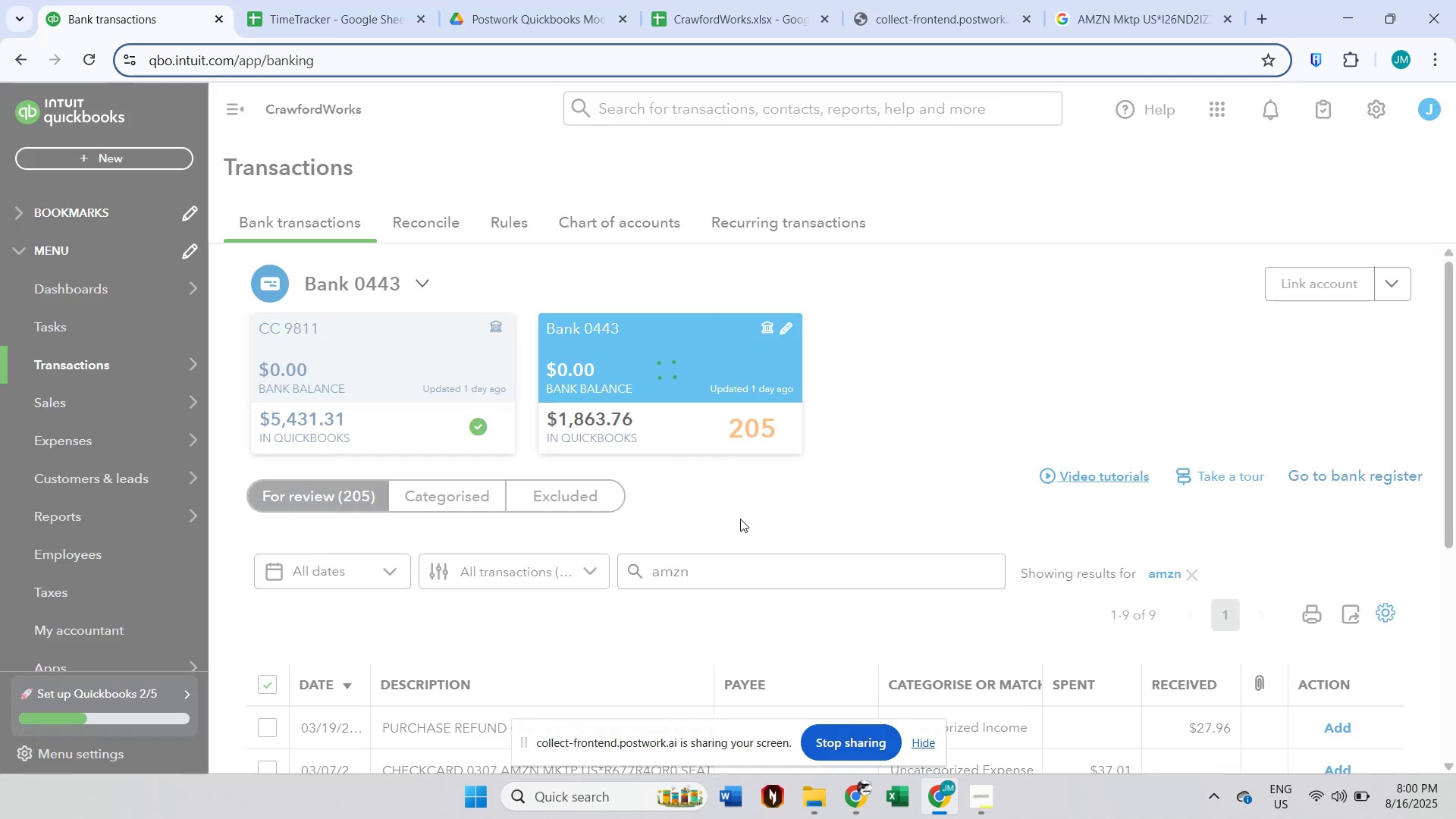 
scroll: coordinate [740, 519], scroll_direction: down, amount: 3.0
 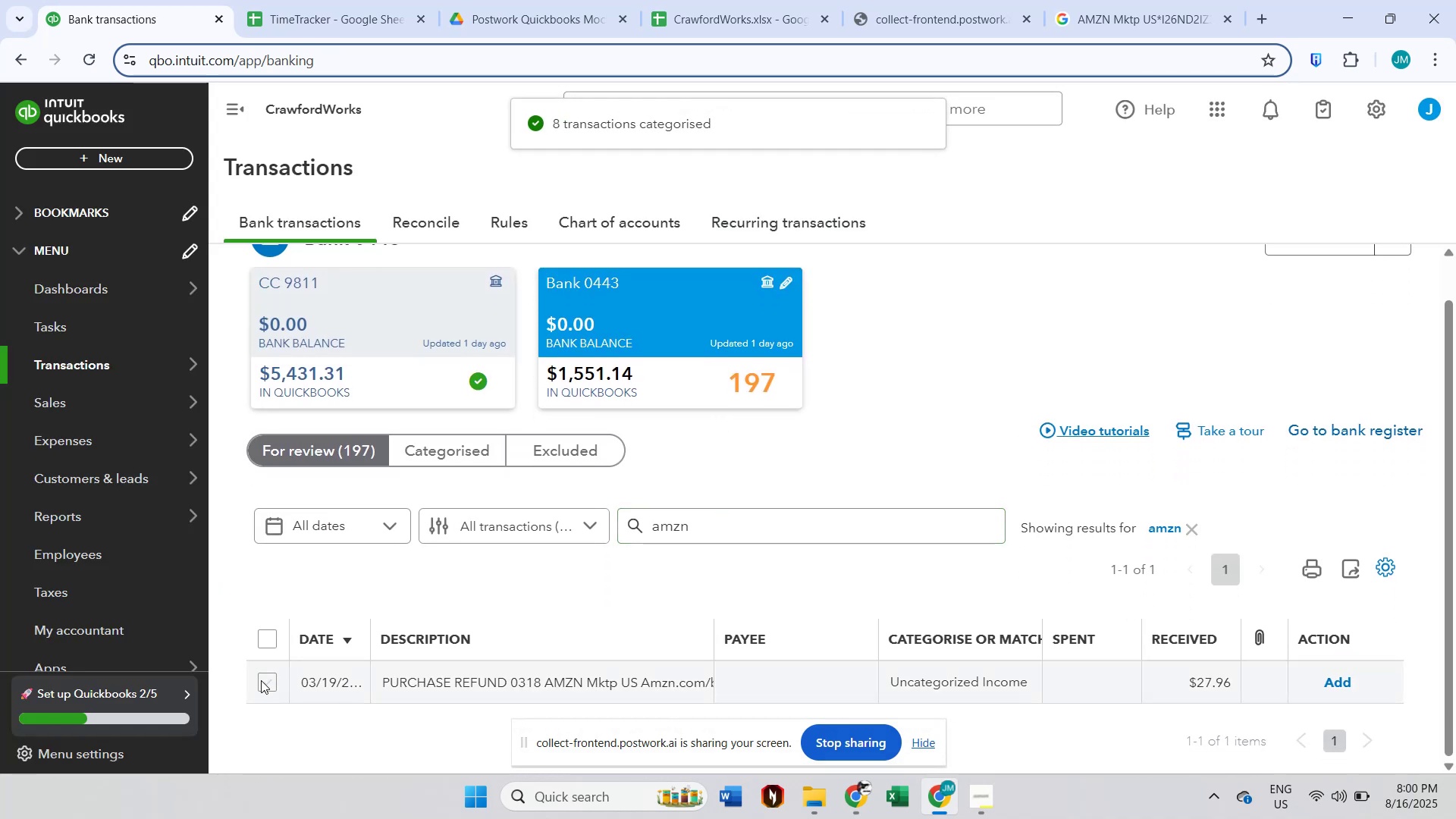 
left_click([261, 680])
 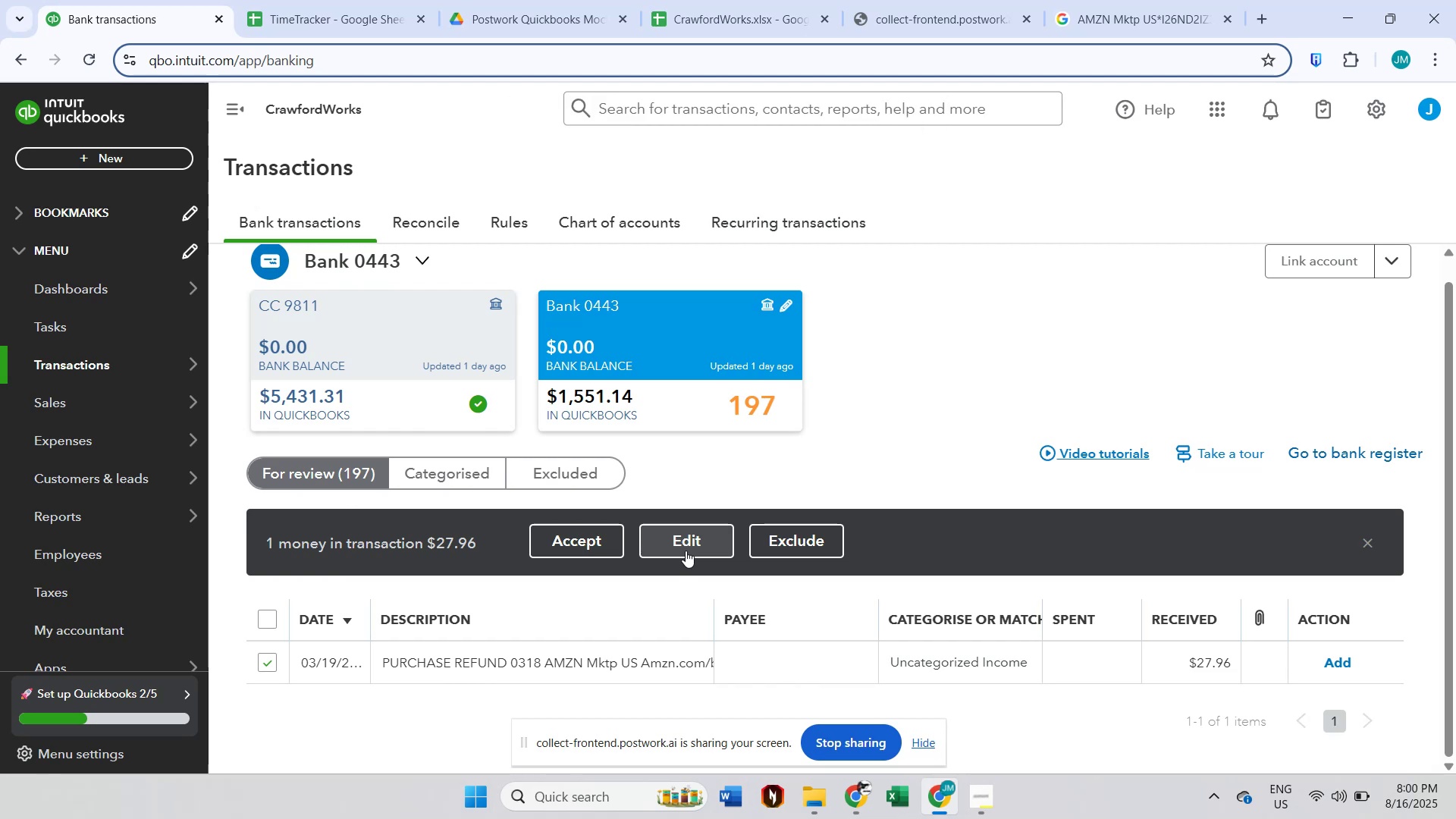 
left_click([704, 547])
 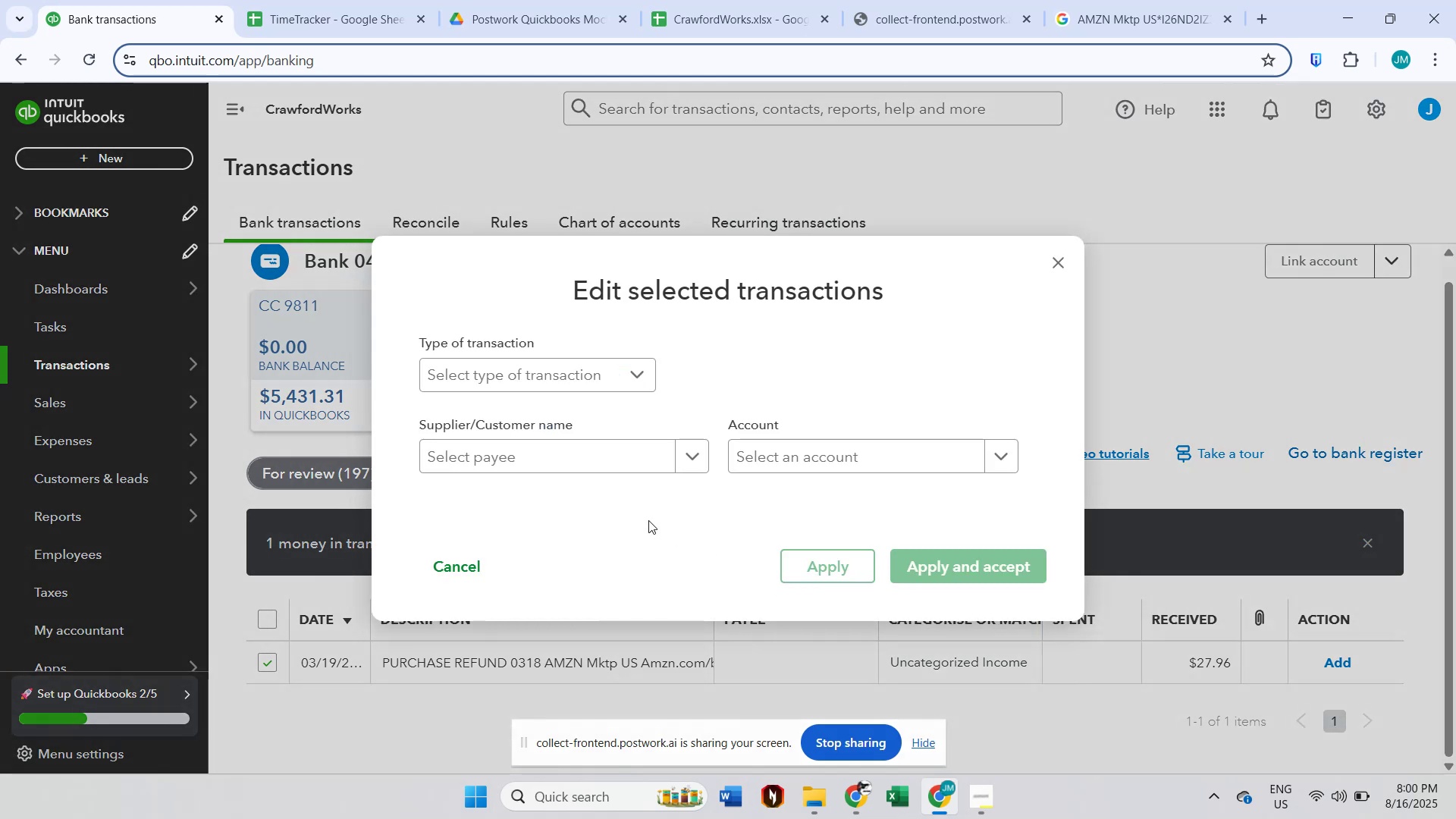 
left_click([652, 463])
 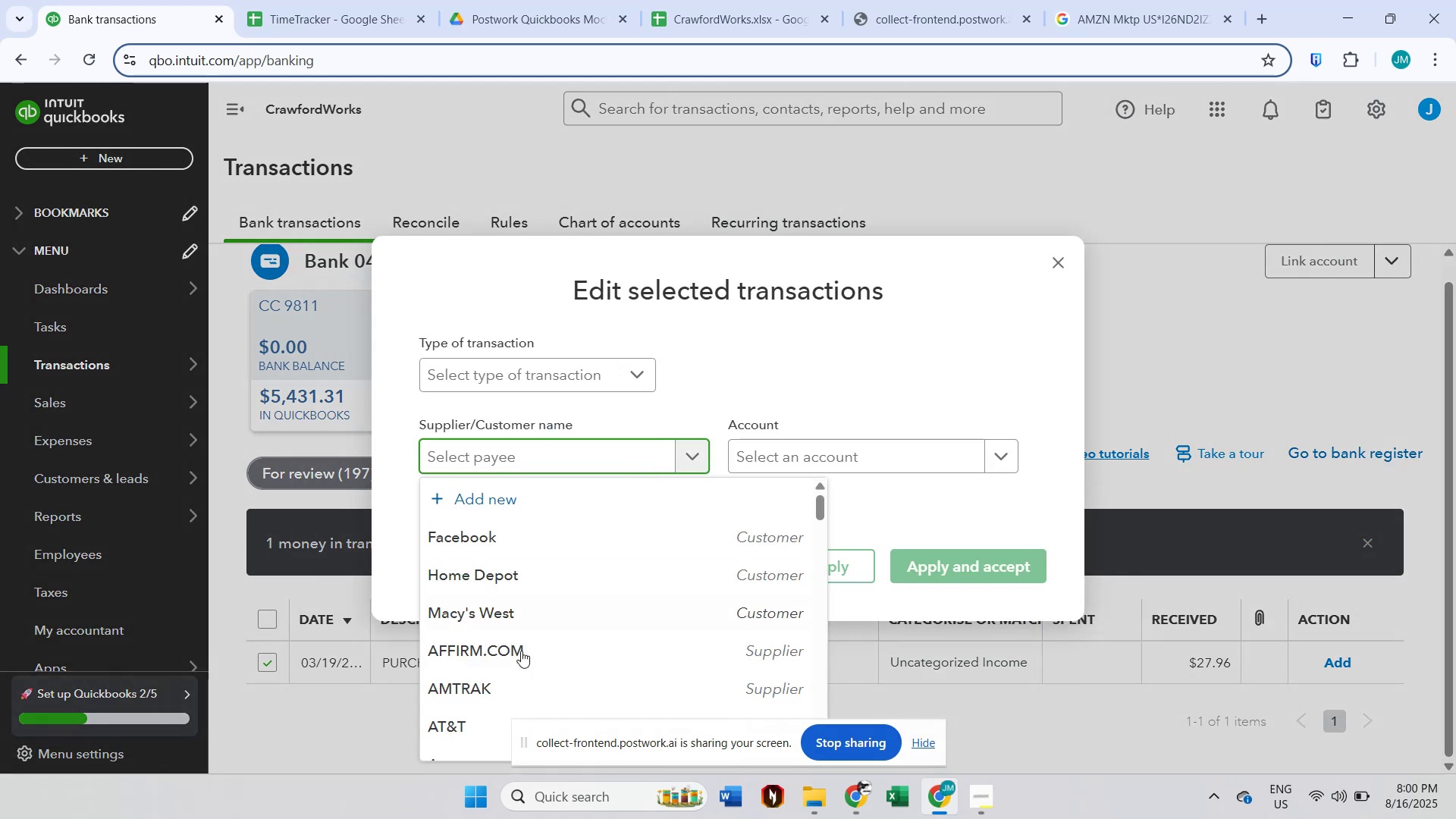 
scroll: coordinate [516, 673], scroll_direction: down, amount: 2.0
 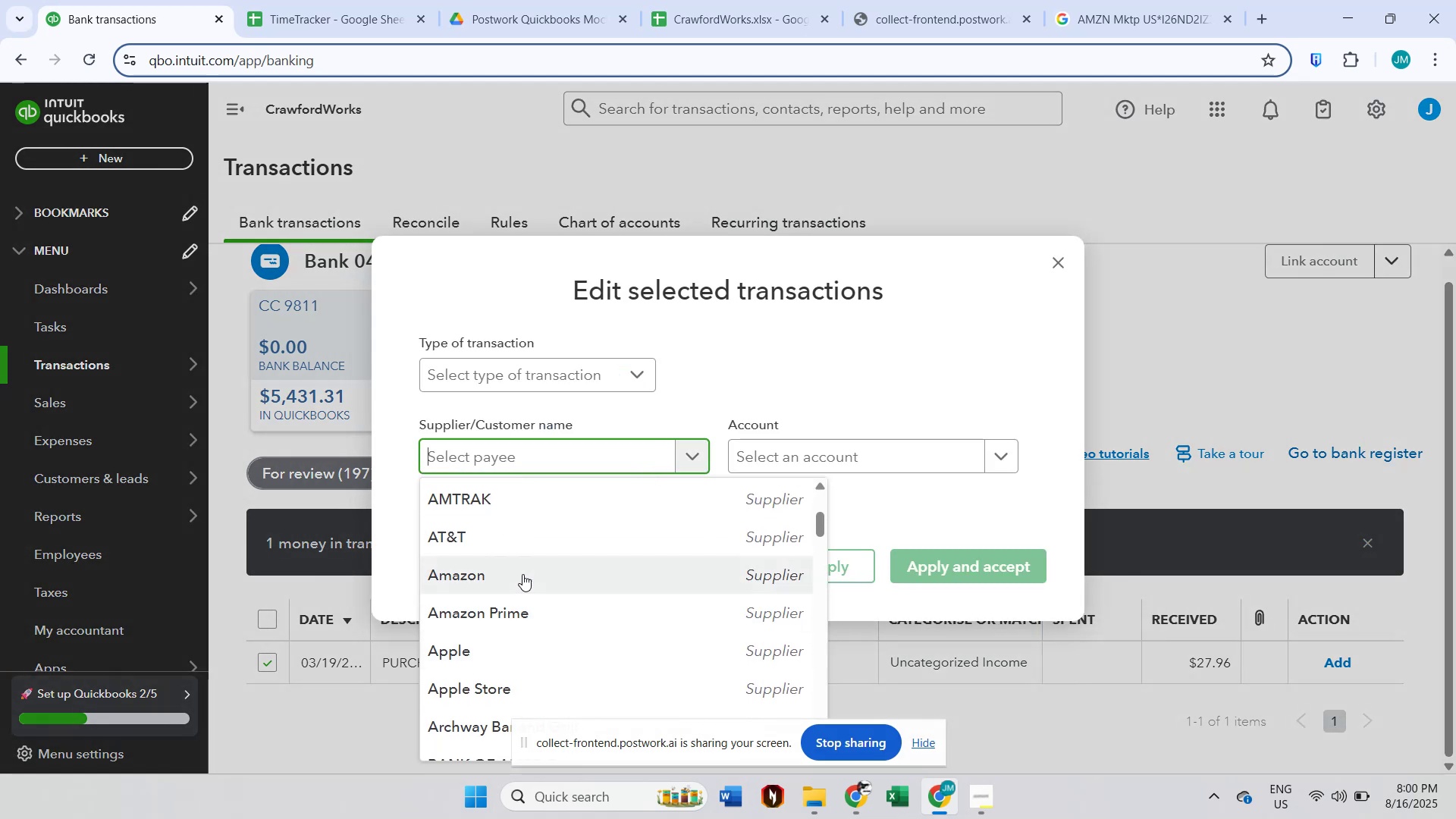 
left_click([522, 574])
 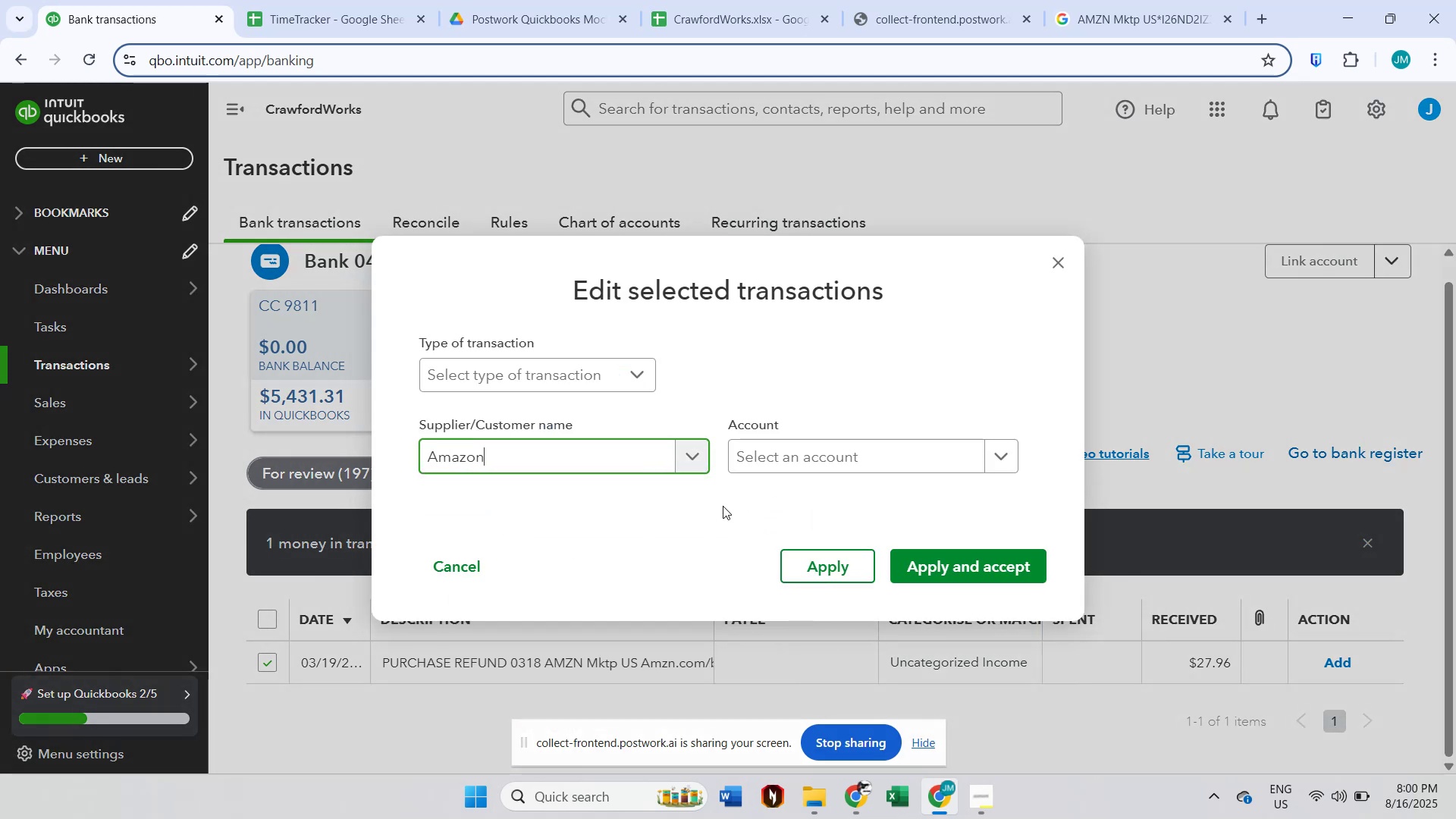 
left_click([764, 466])
 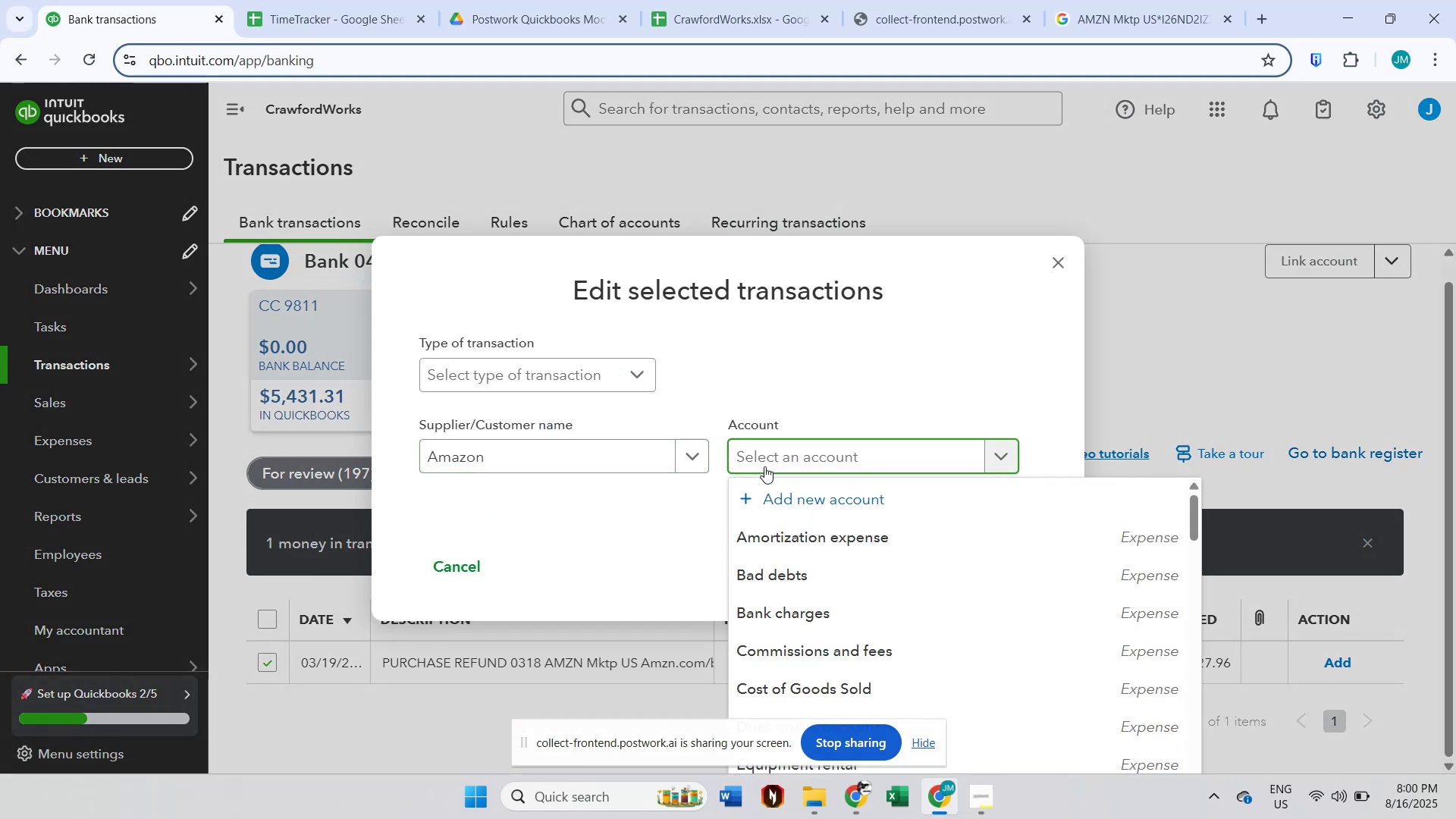 
type(cas)
 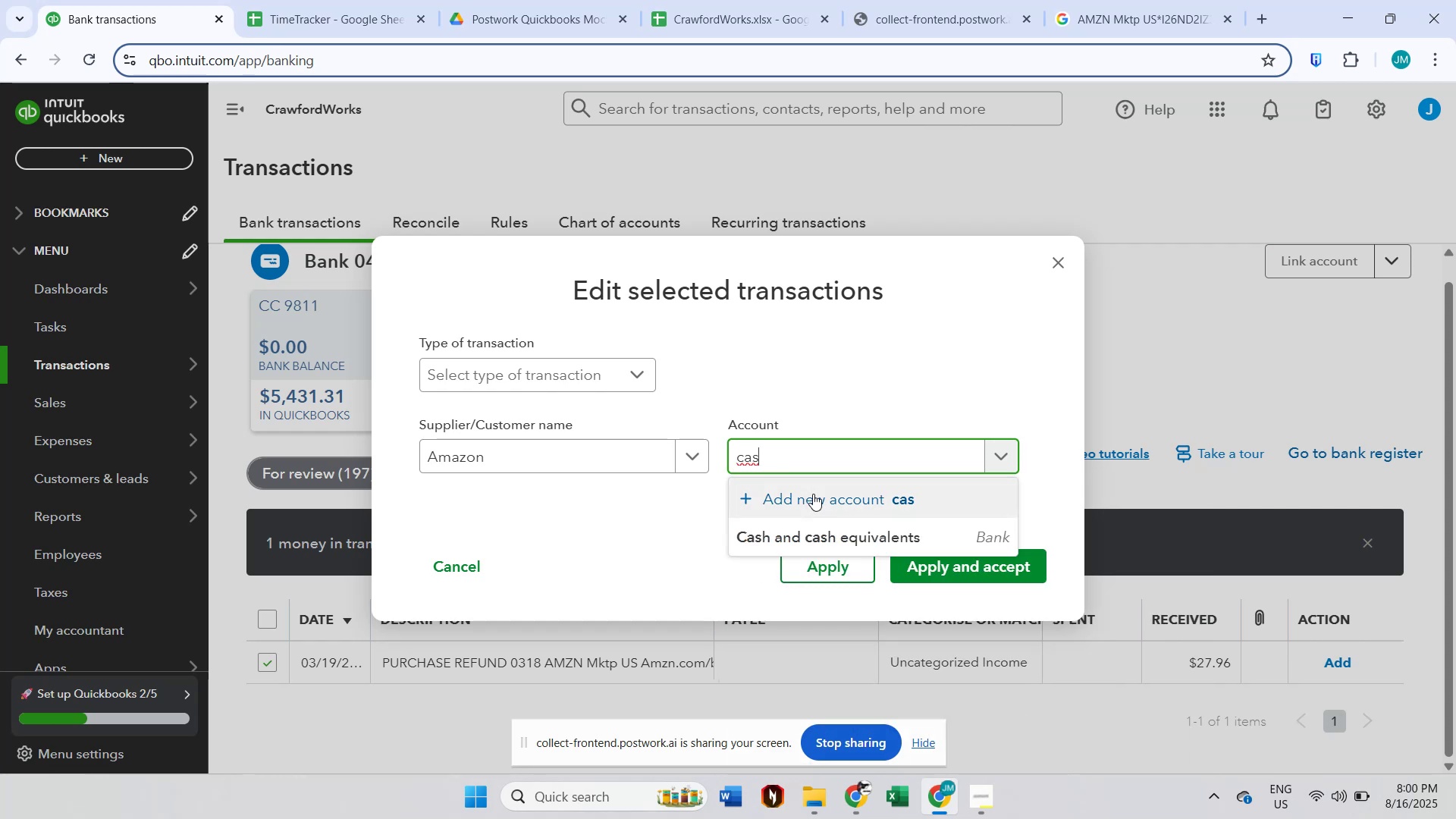 
left_click([815, 539])
 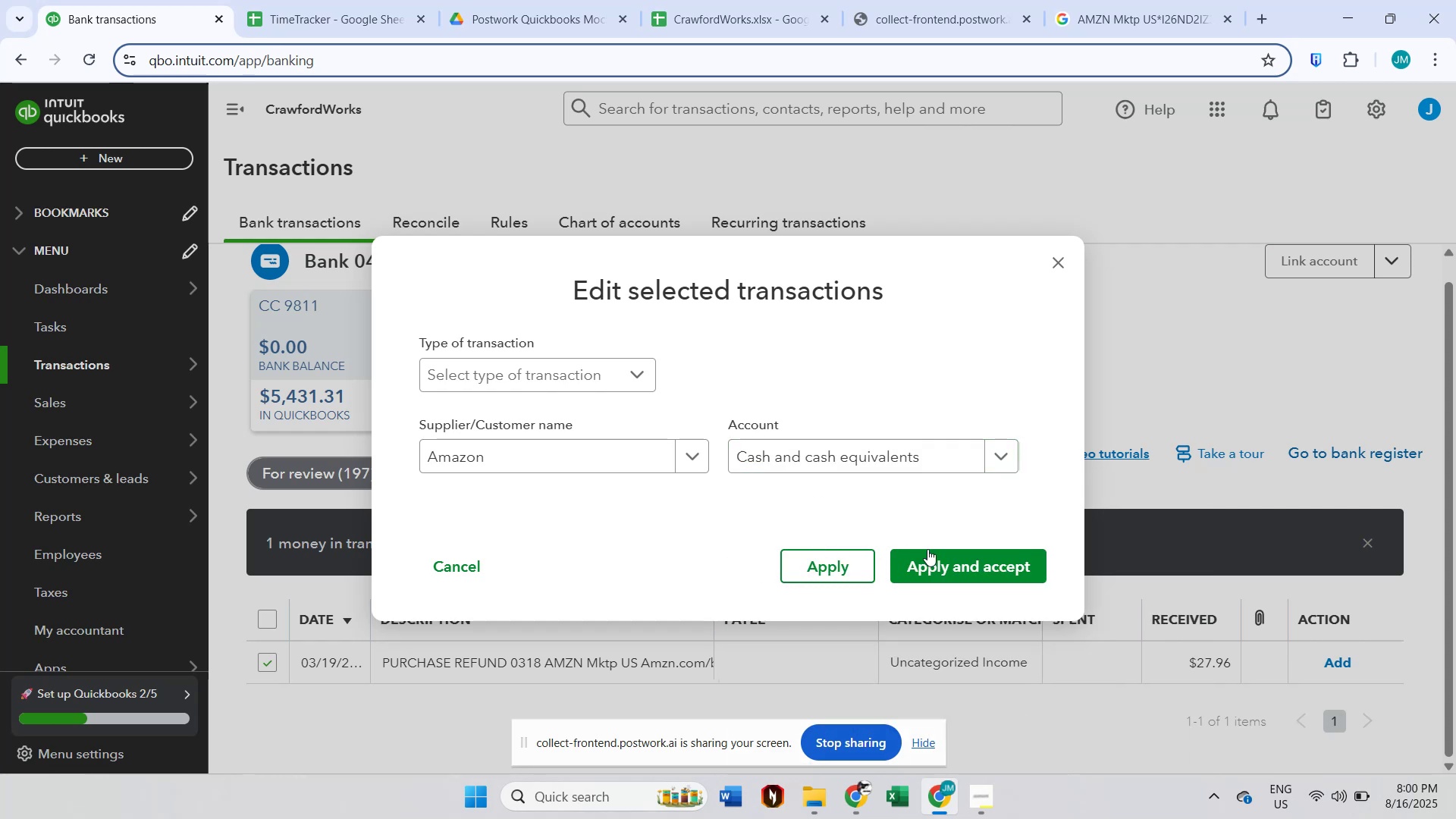 
left_click([929, 561])
 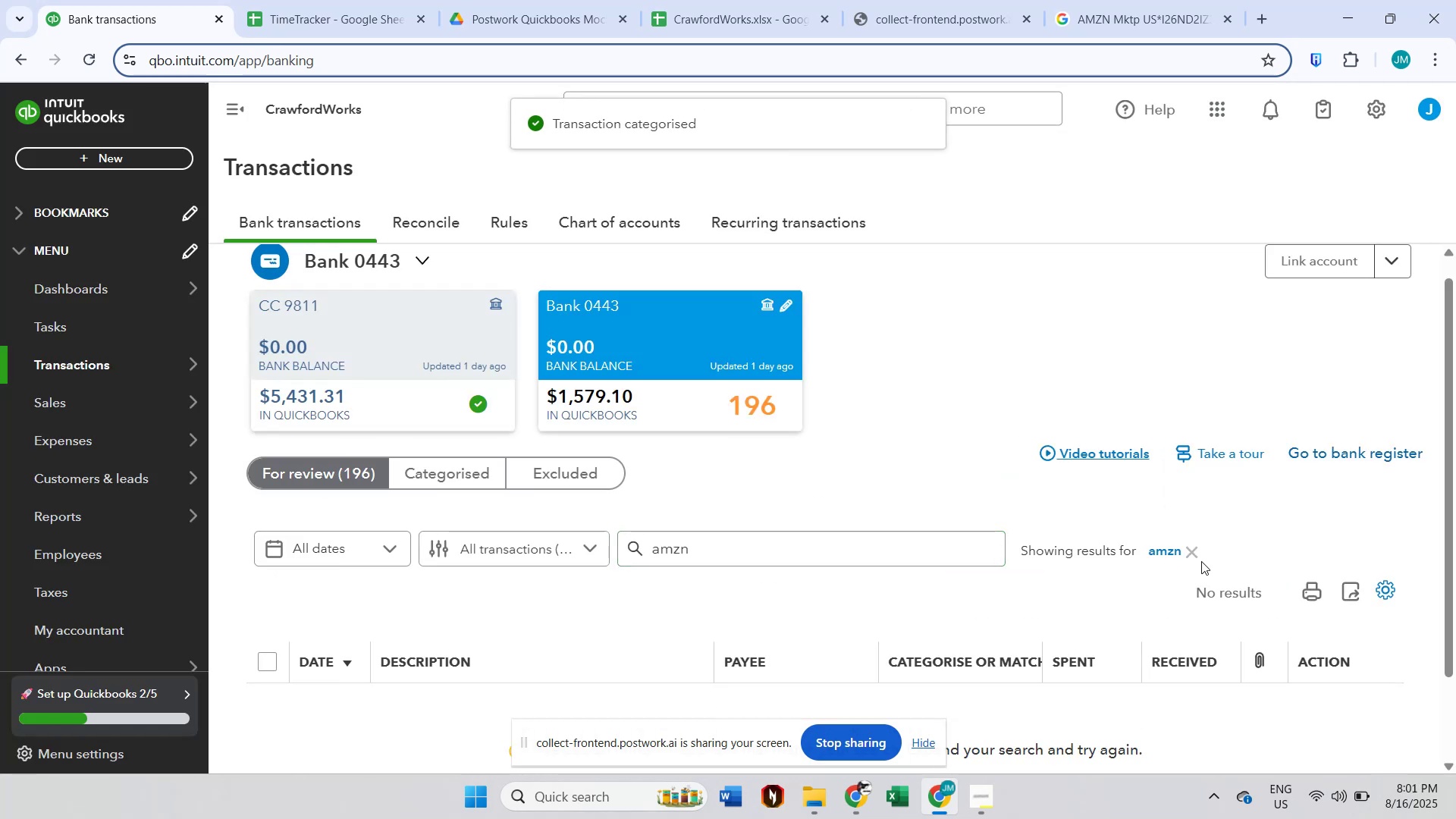 
left_click([1196, 556])
 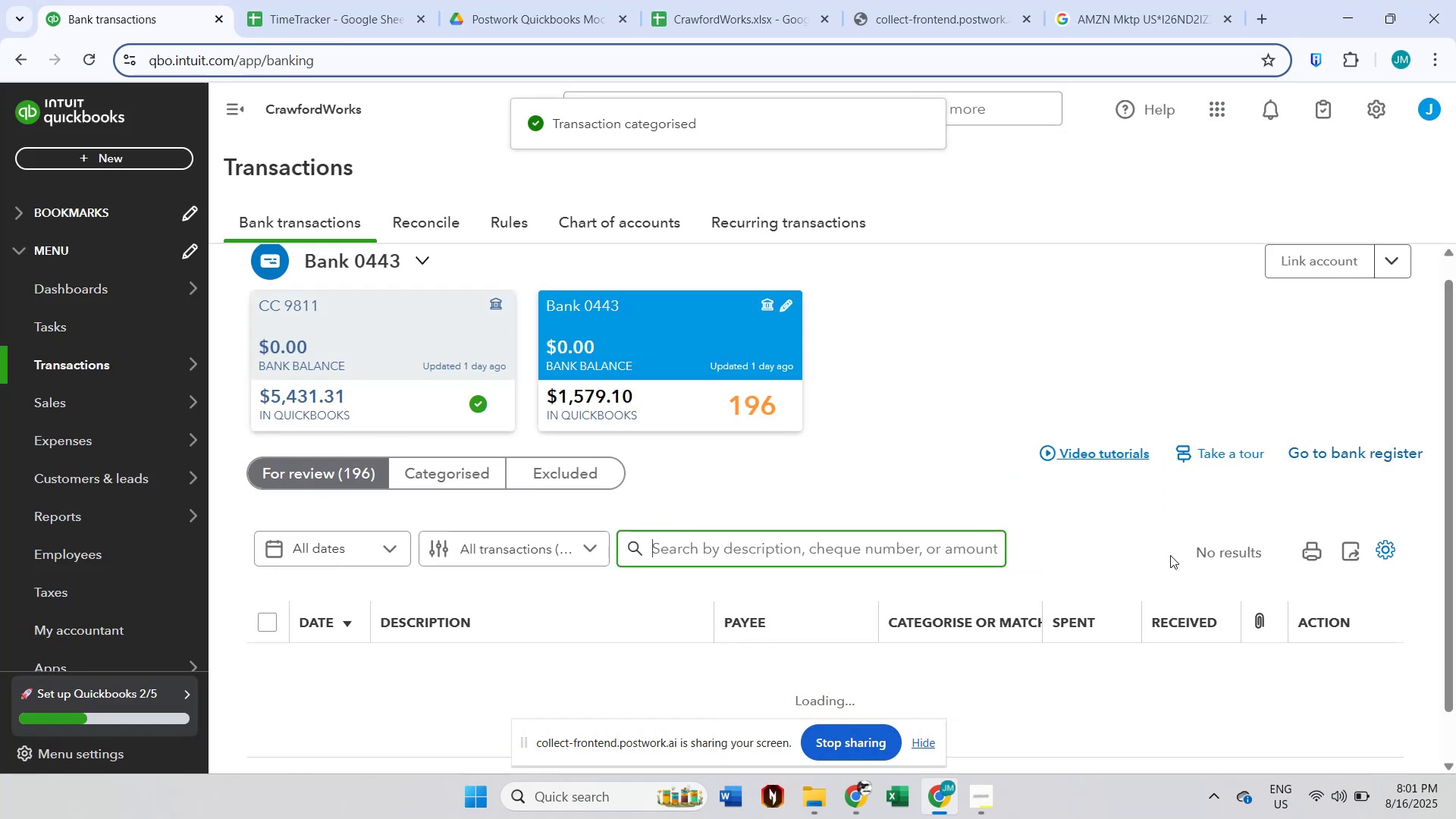 
scroll: coordinate [1059, 538], scroll_direction: down, amount: 3.0
 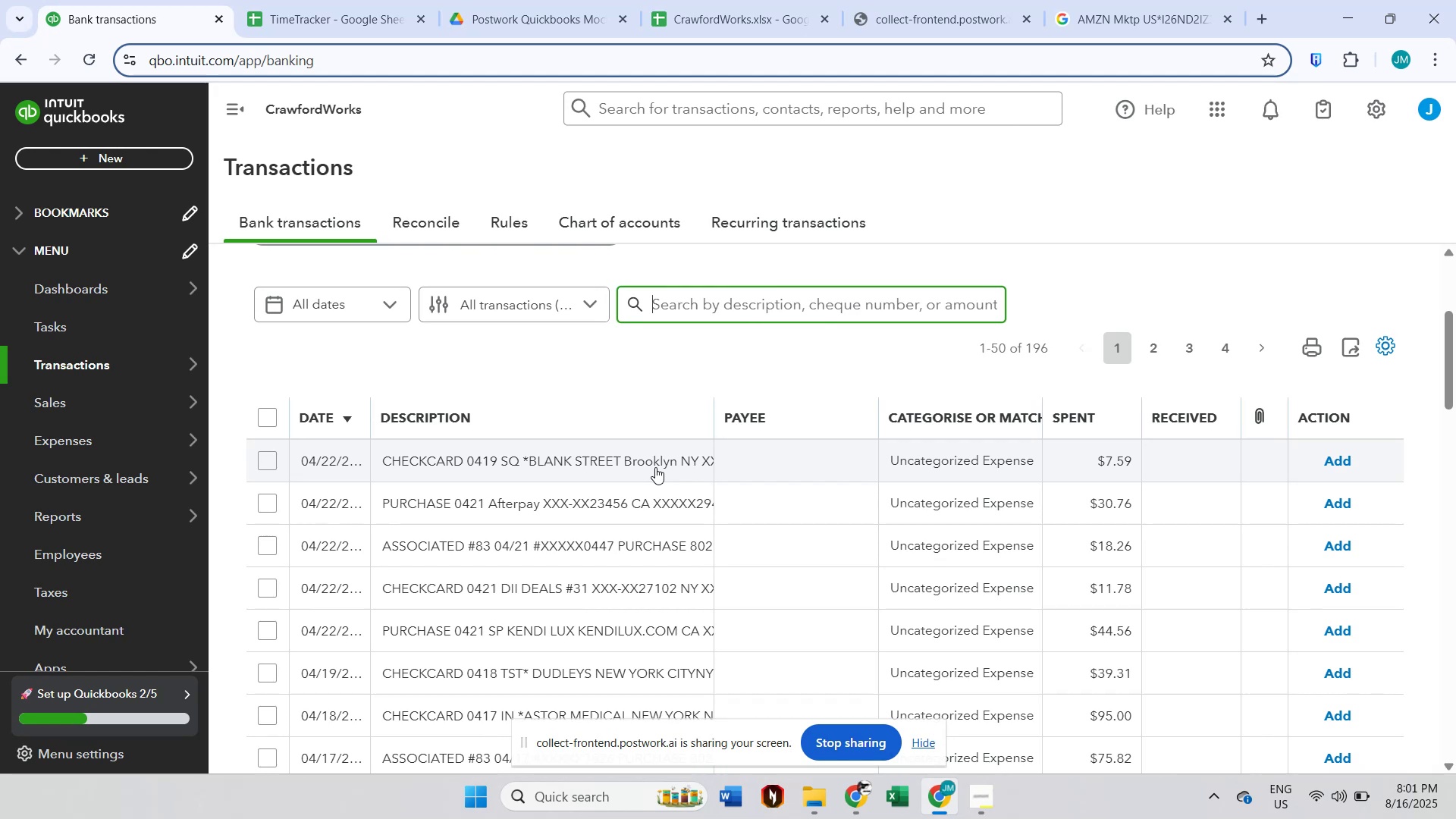 
left_click([655, 467])
 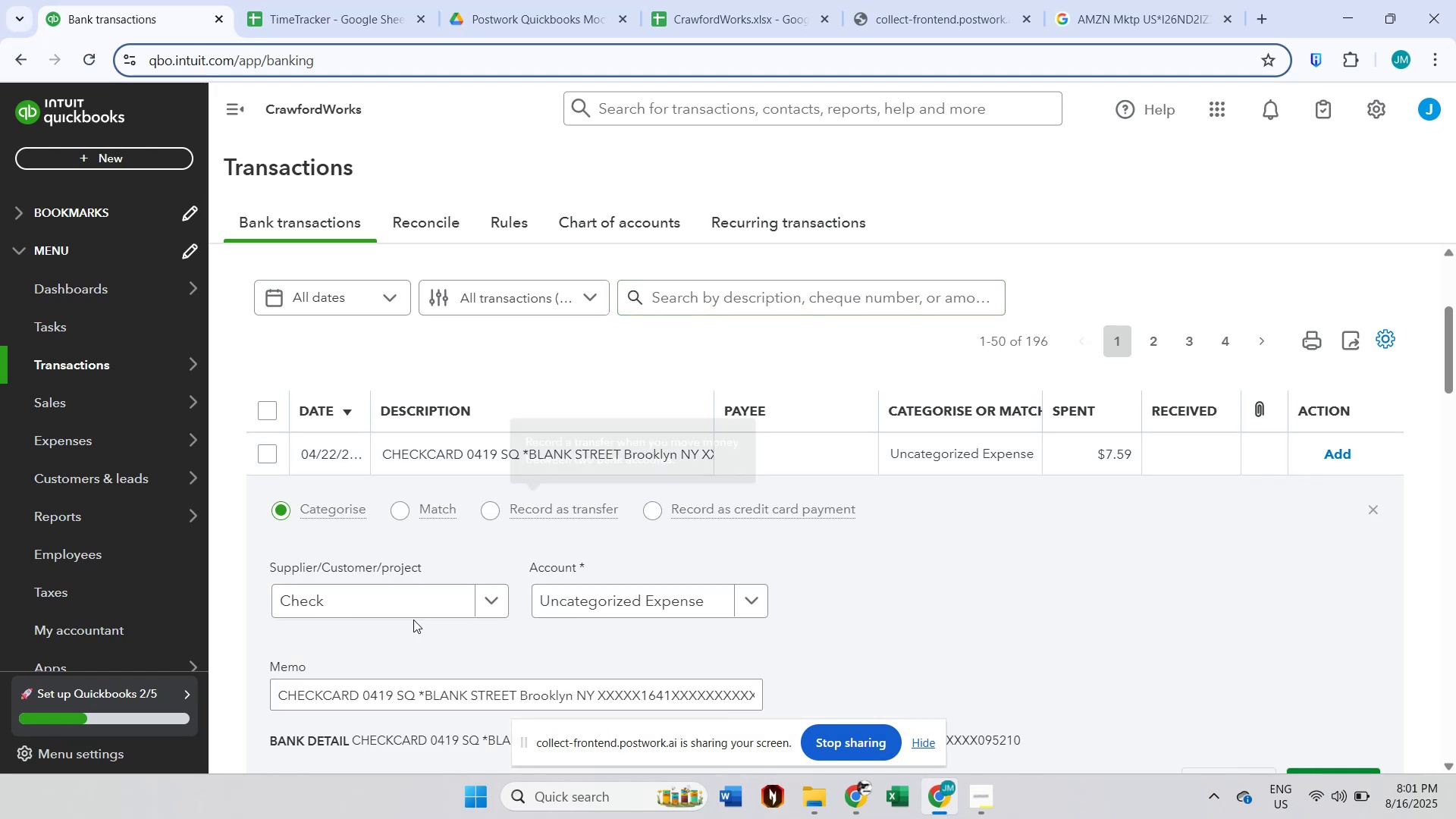 
left_click([403, 604])
 